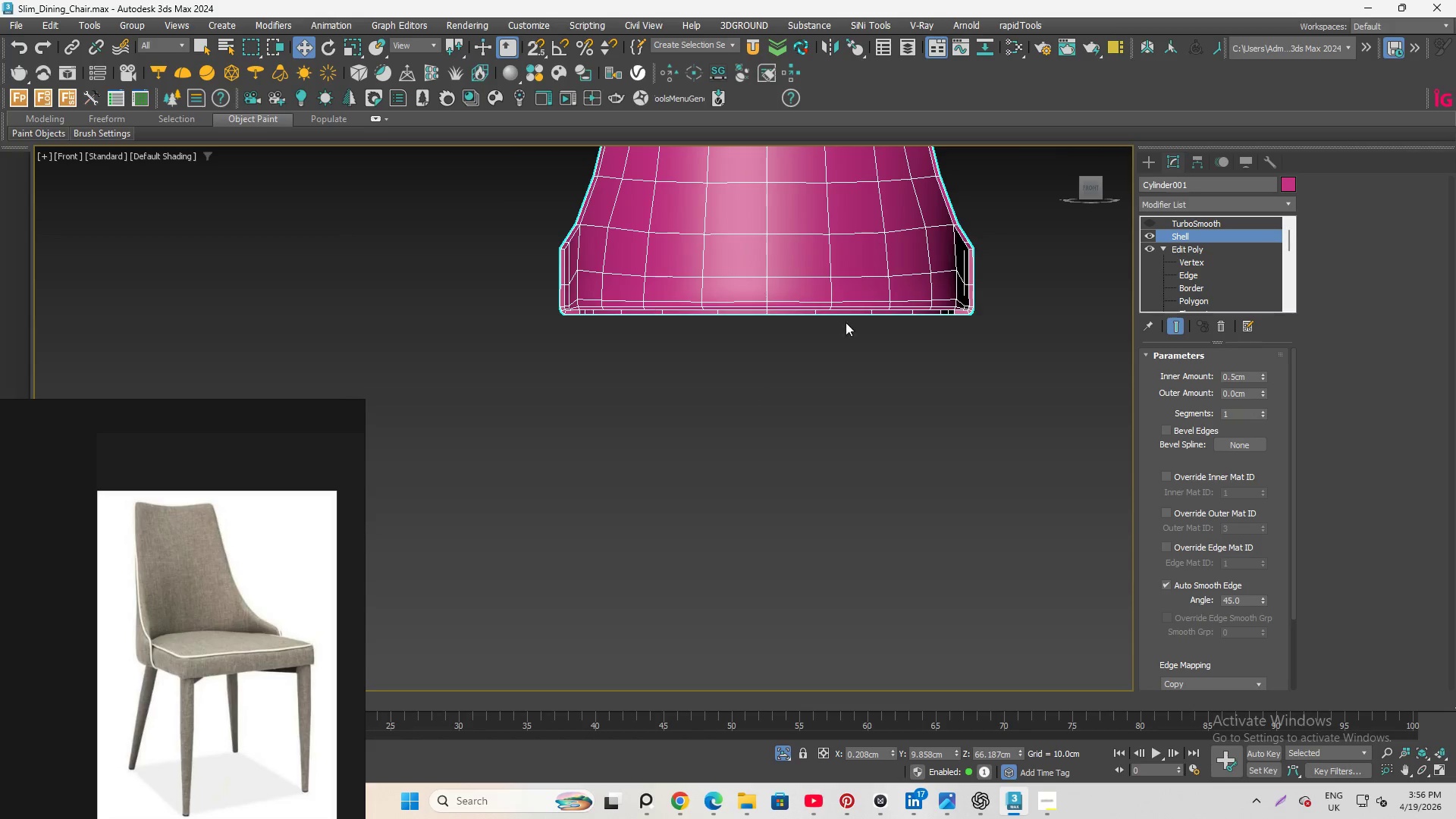 
scroll: coordinate [730, 391], scroll_direction: up, amount: 1.0
 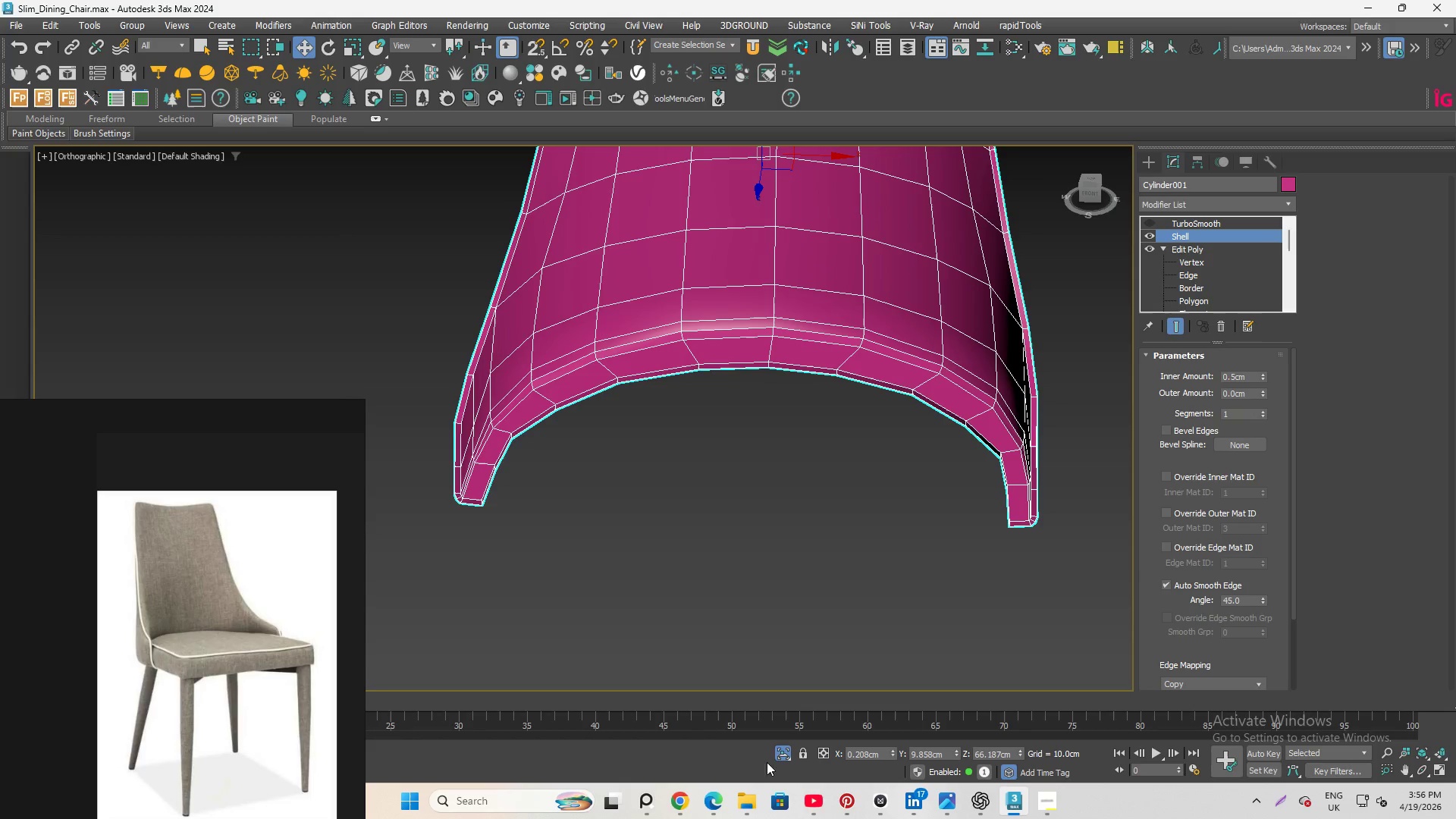 
left_click([782, 756])
 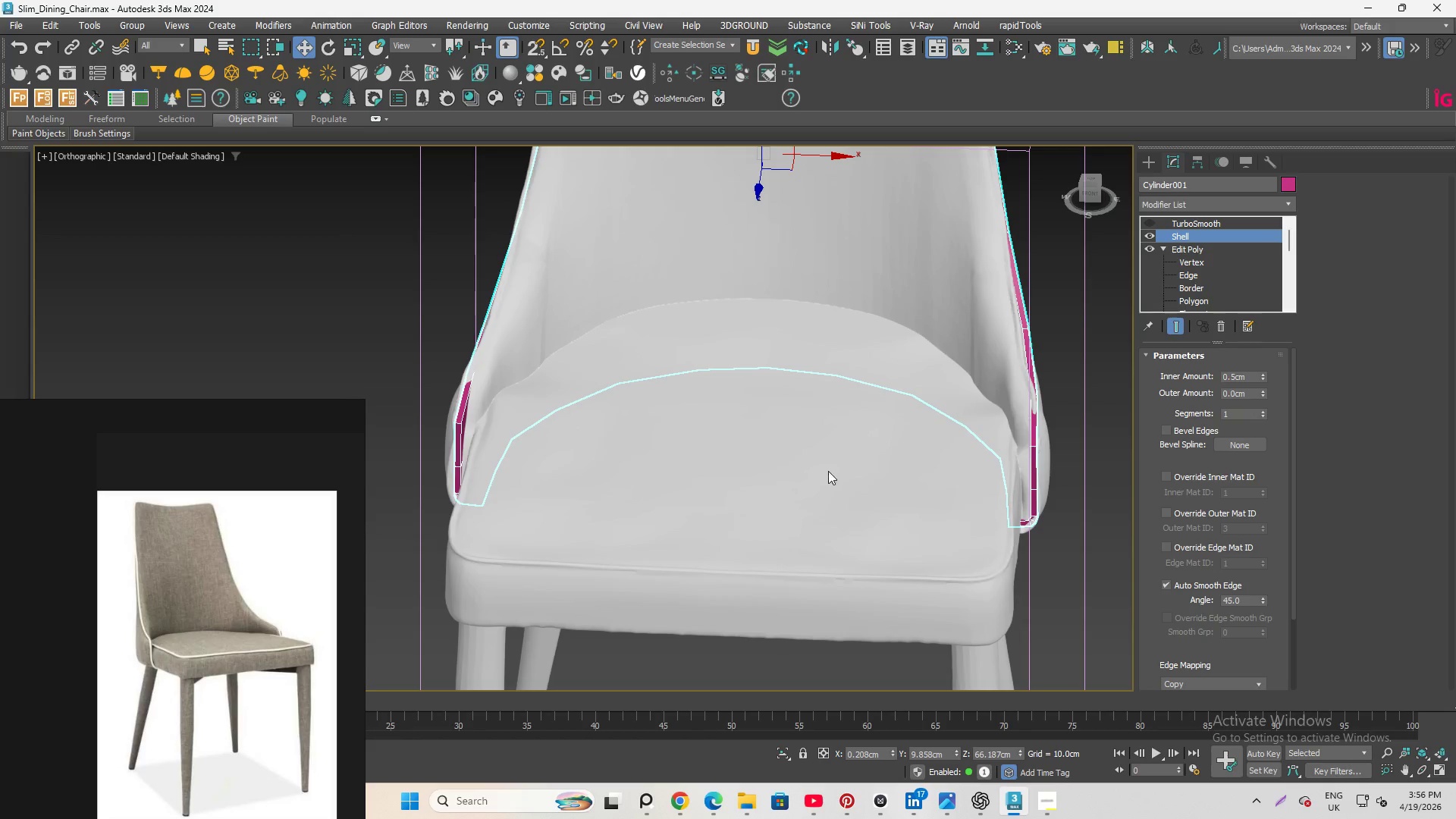 
hold_key(key=AltLeft, duration=1.31)
 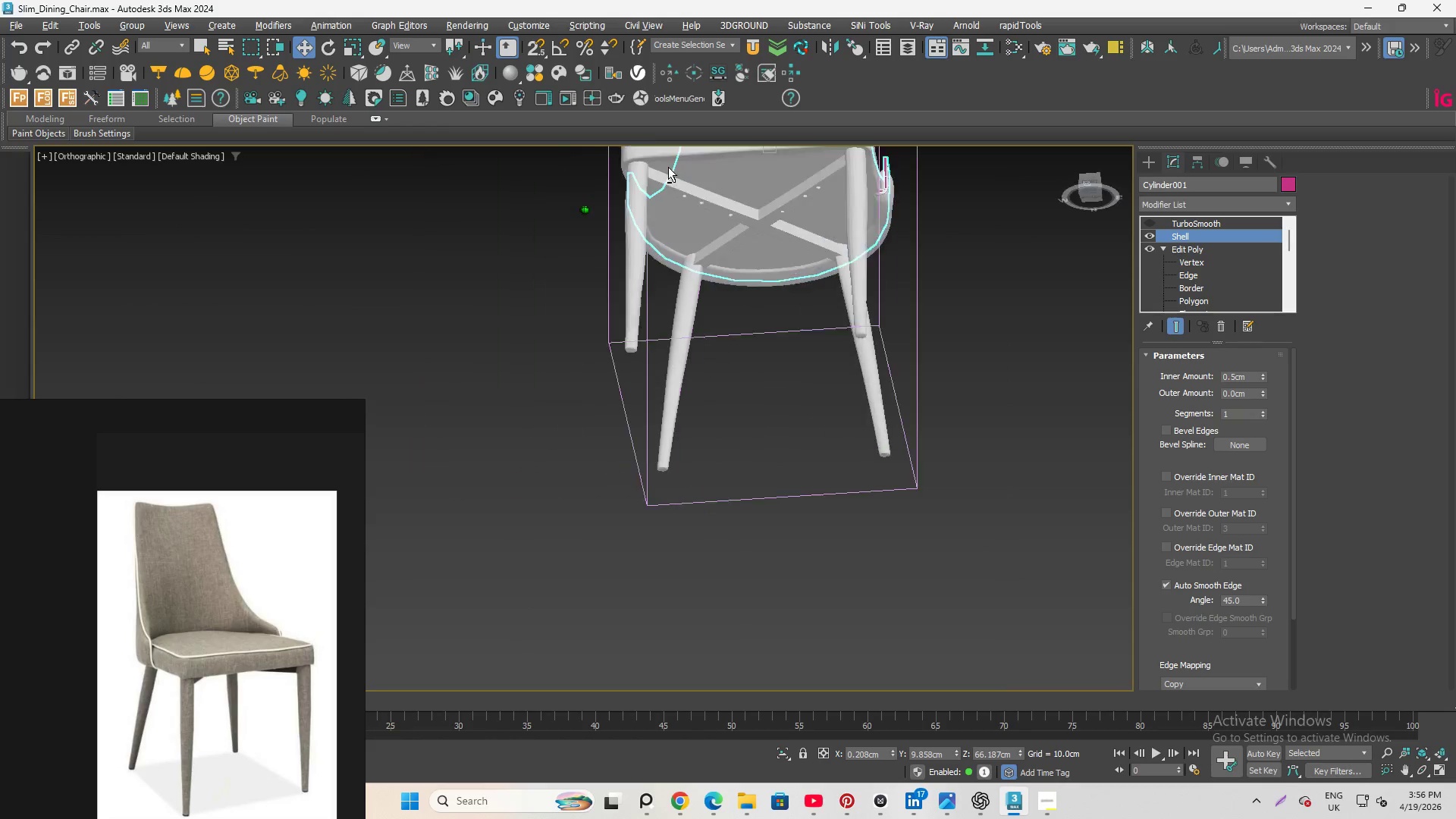 
hold_key(key=AltLeft, duration=0.67)
 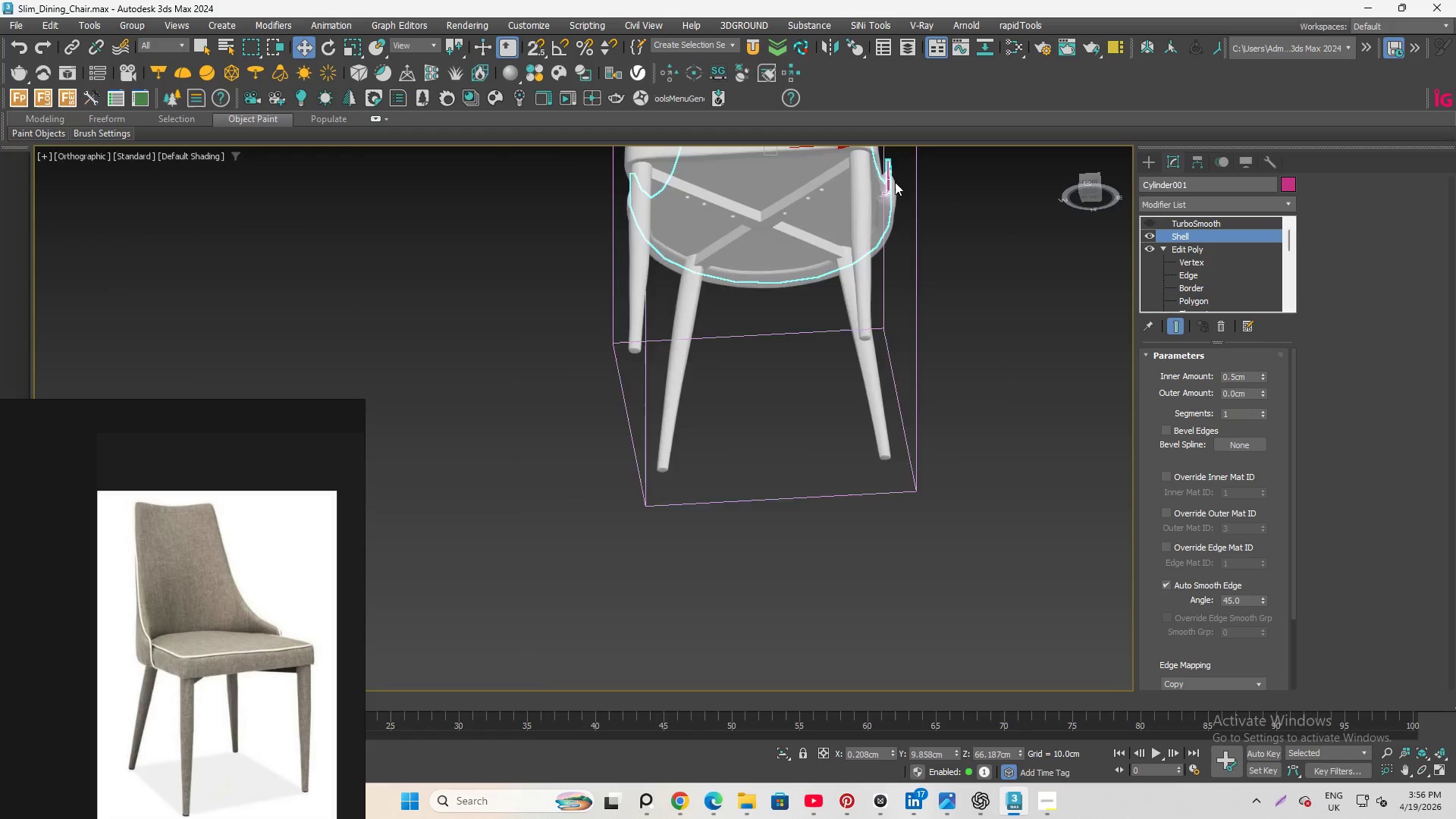 
scroll: coordinate [660, 271], scroll_direction: down, amount: 3.0
 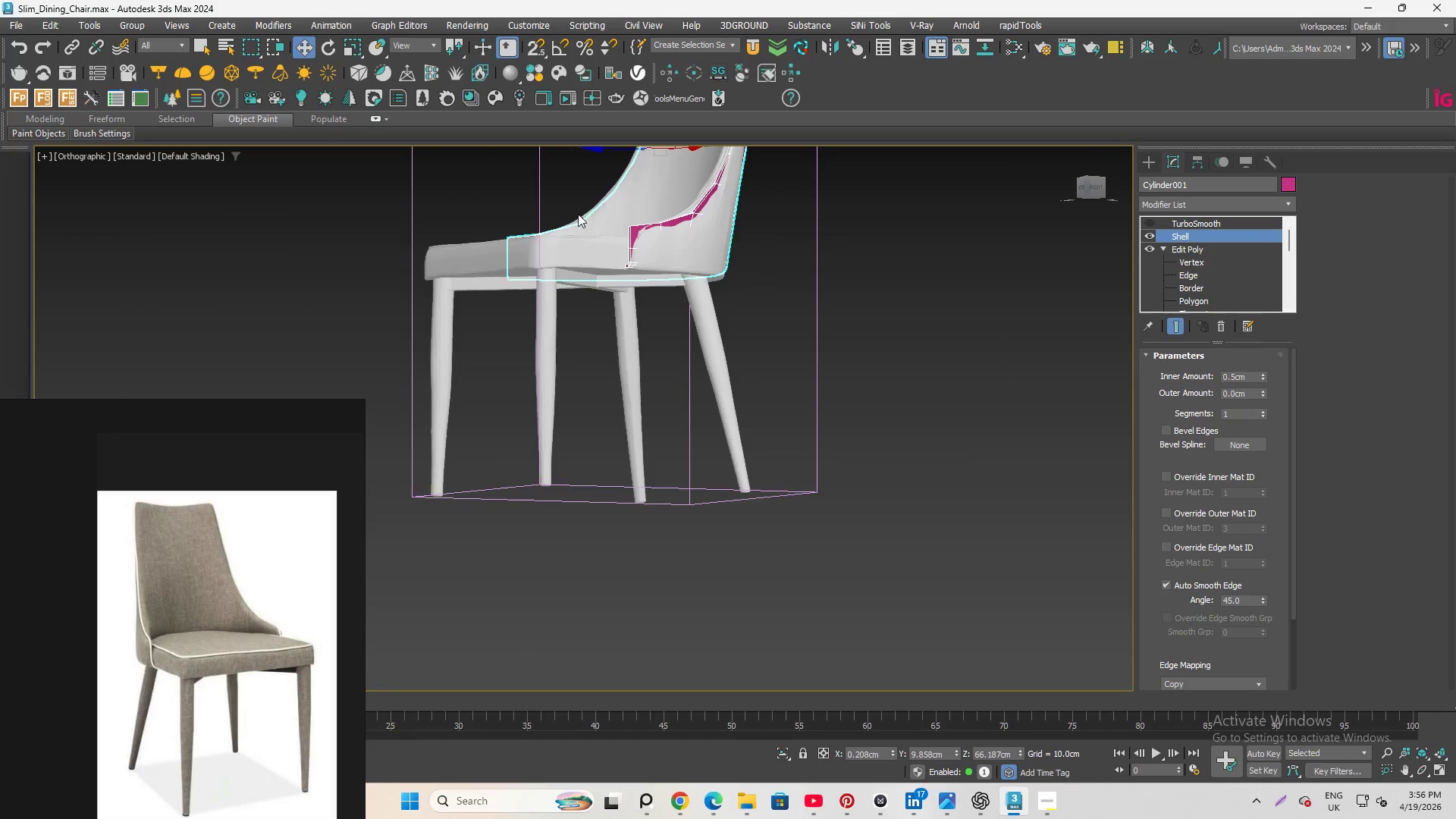 
hold_key(key=AltLeft, duration=5.09)
 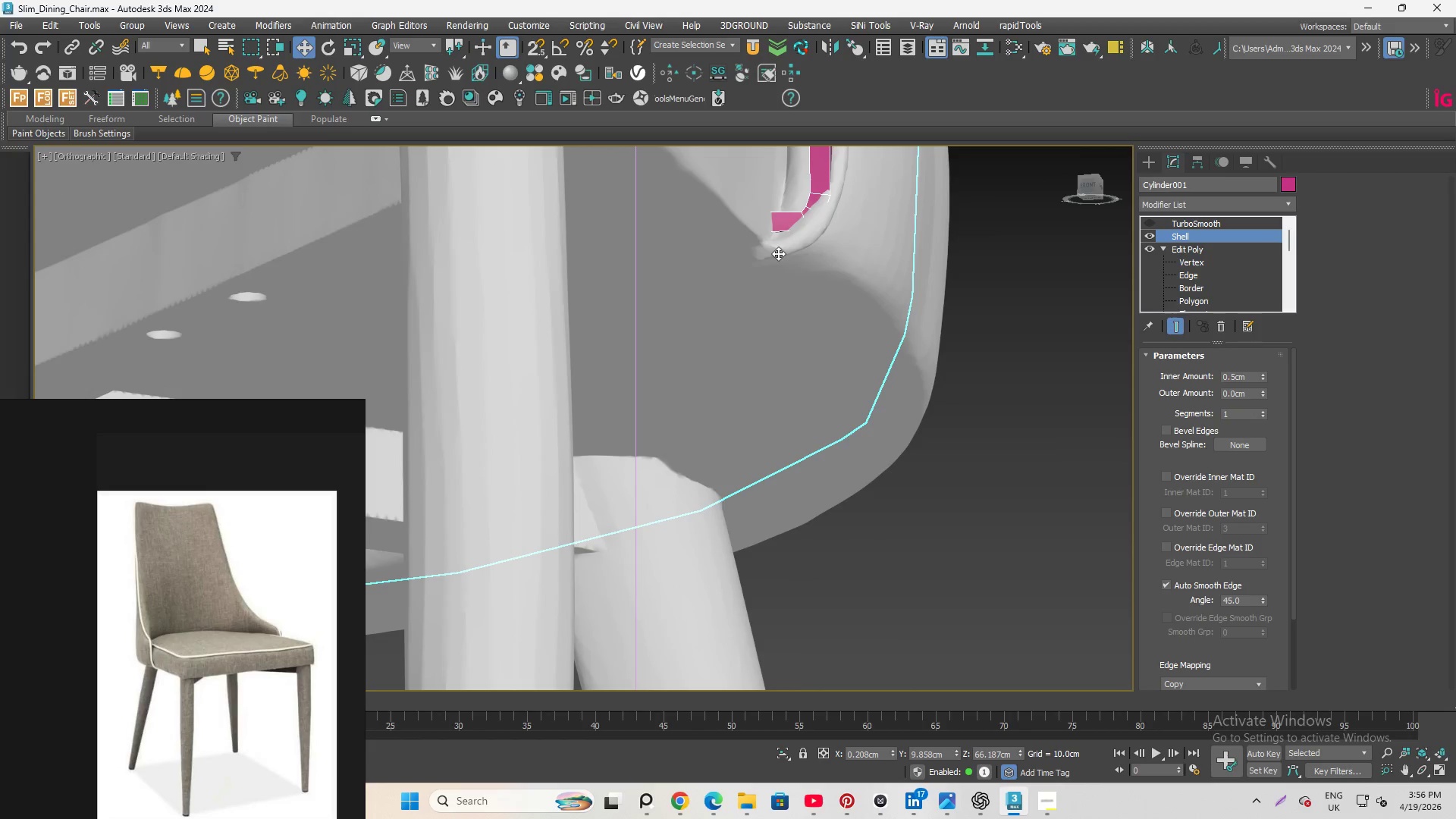 
scroll: coordinate [899, 195], scroll_direction: up, amount: 6.0
 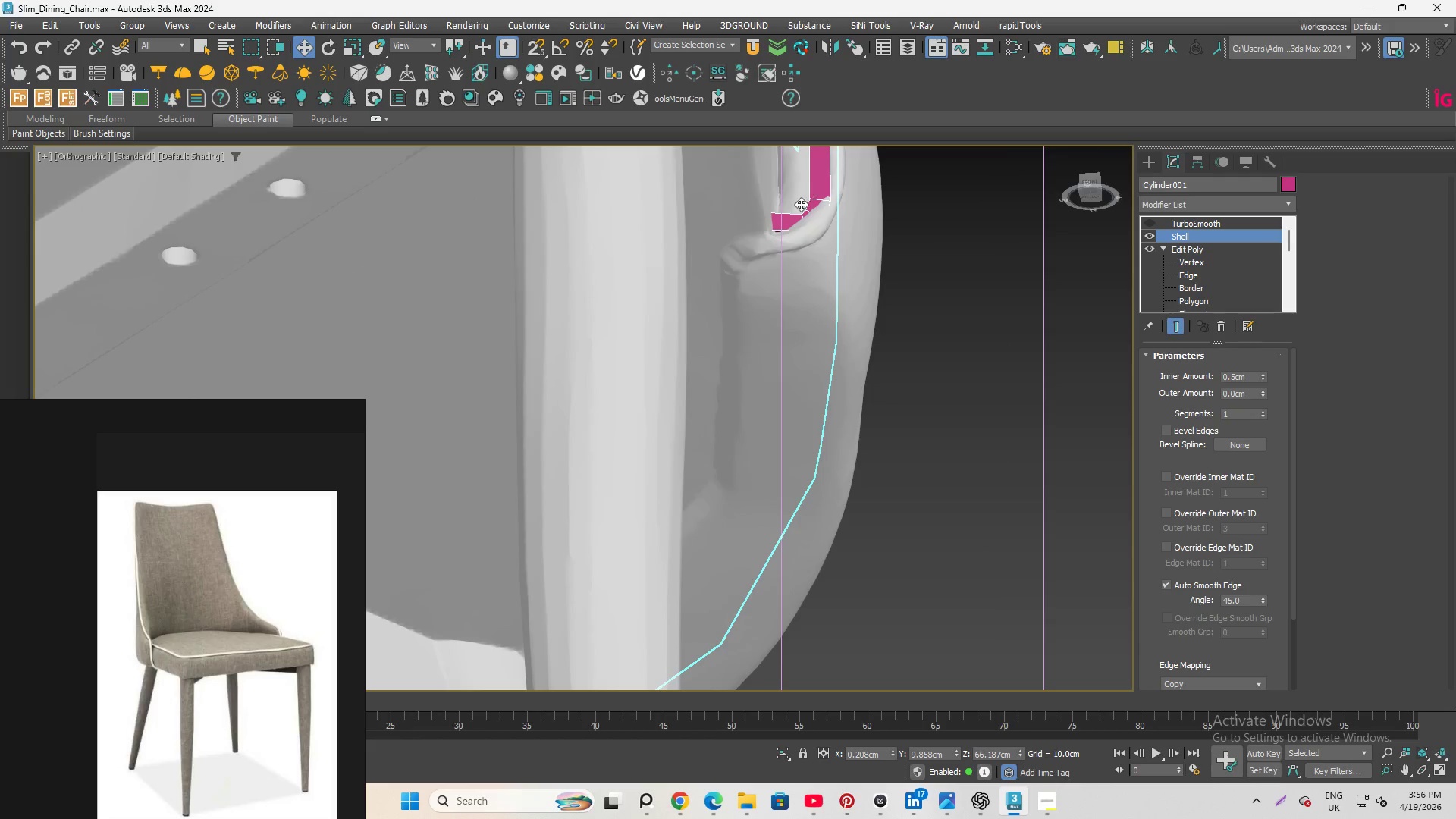 
key(Control+Z)
 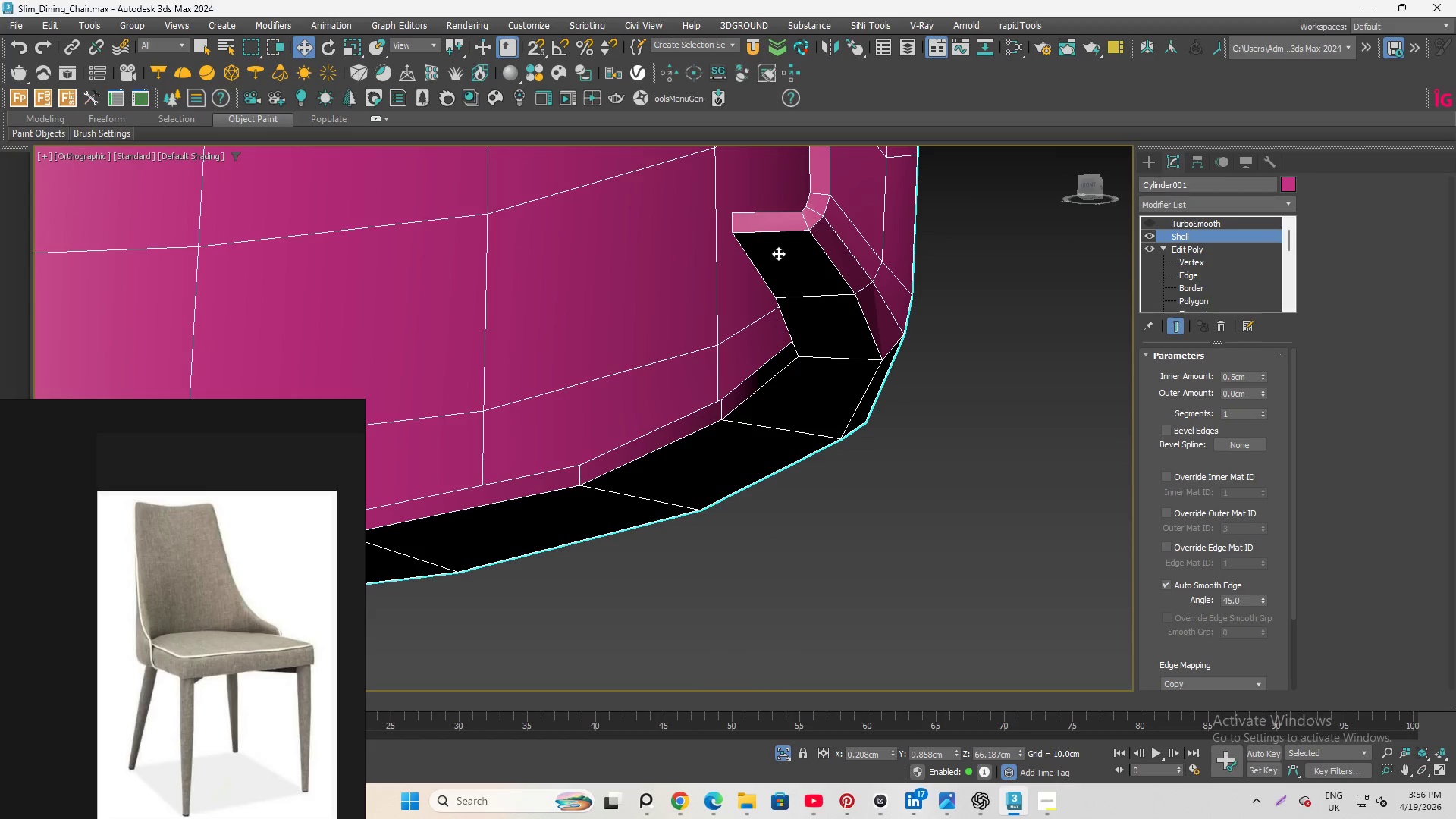 
key(Control+Z)
 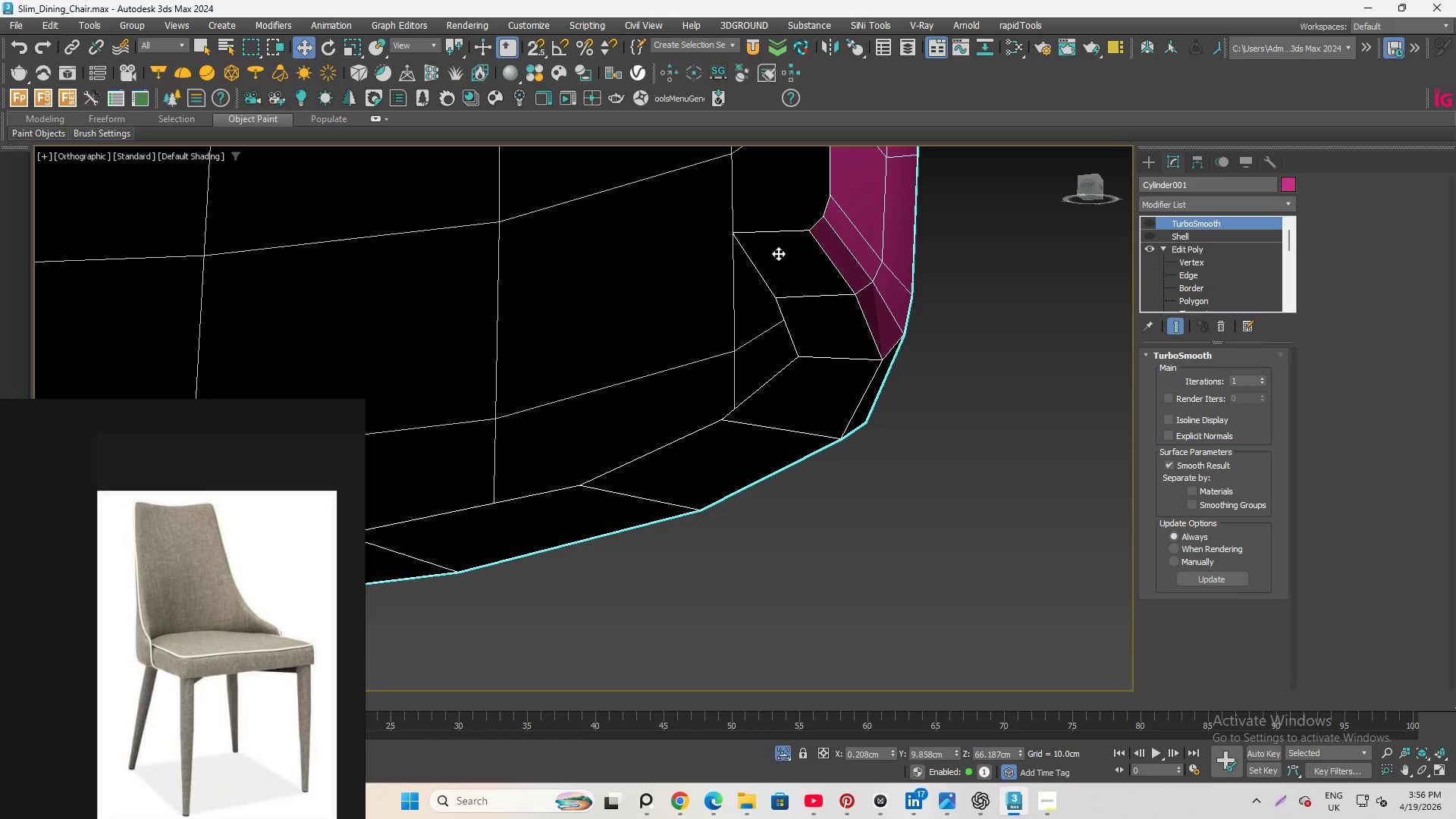 
key(Control+Z)
 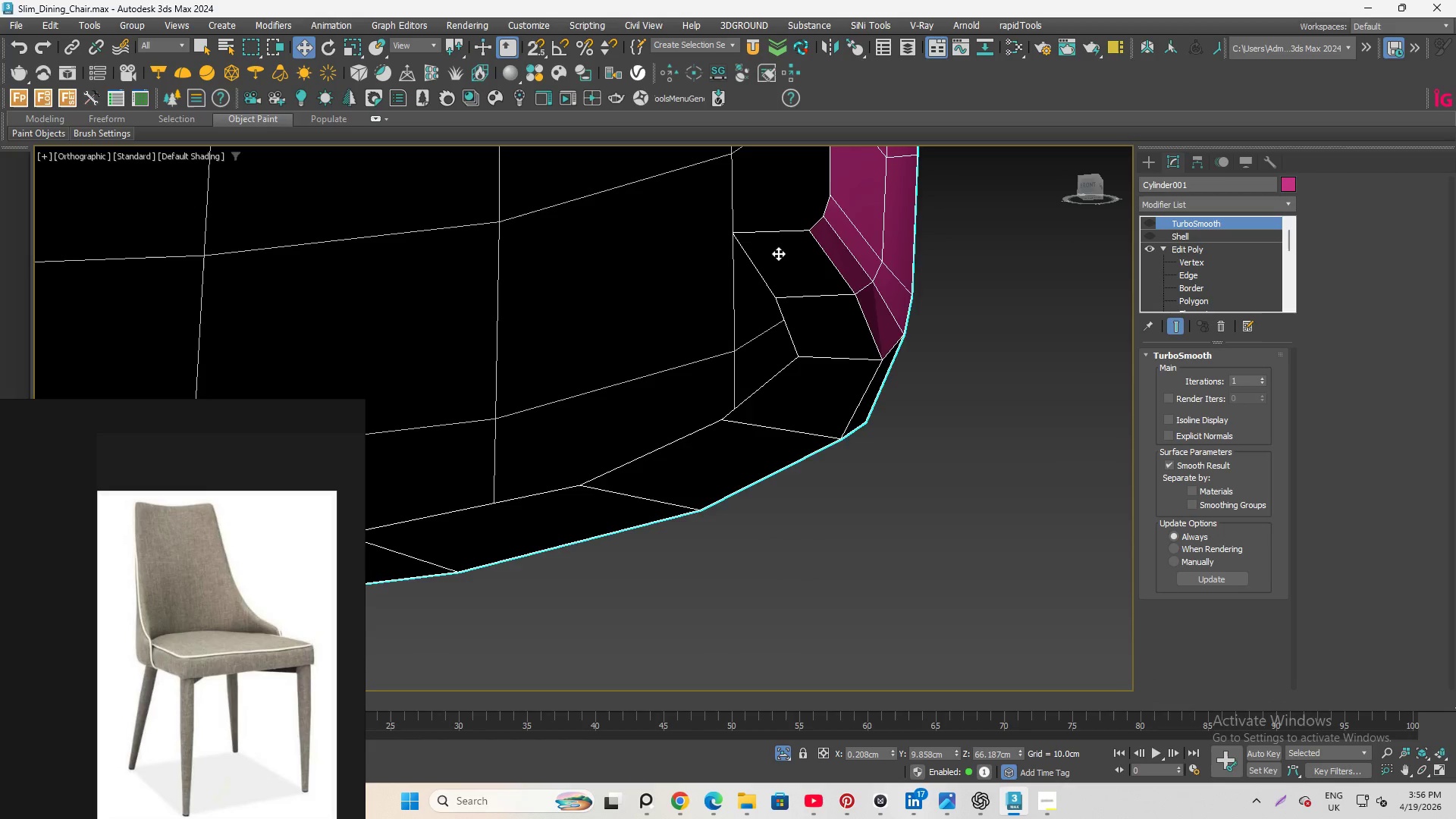 
key(Control+Z)
 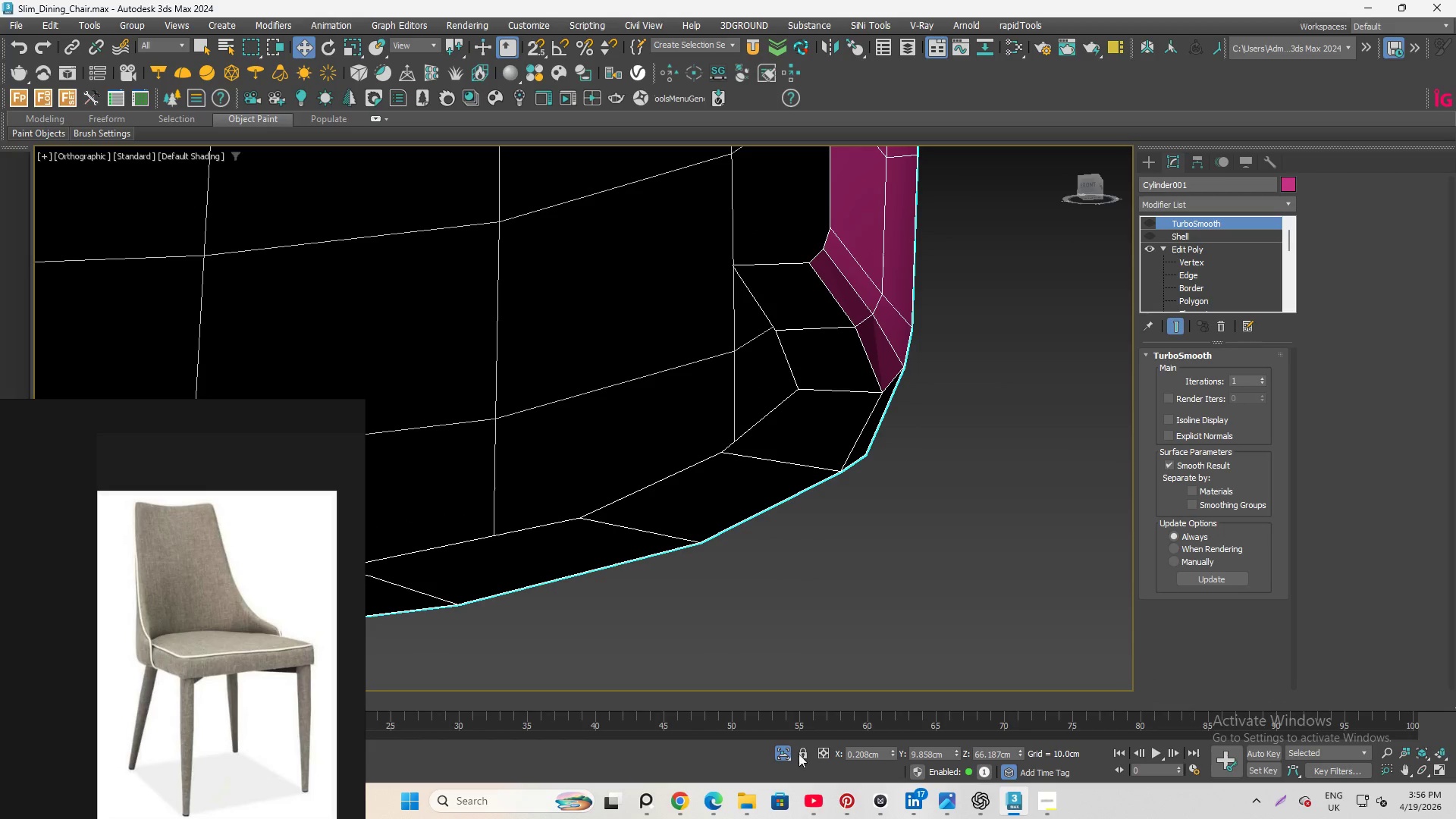 
left_click([788, 752])
 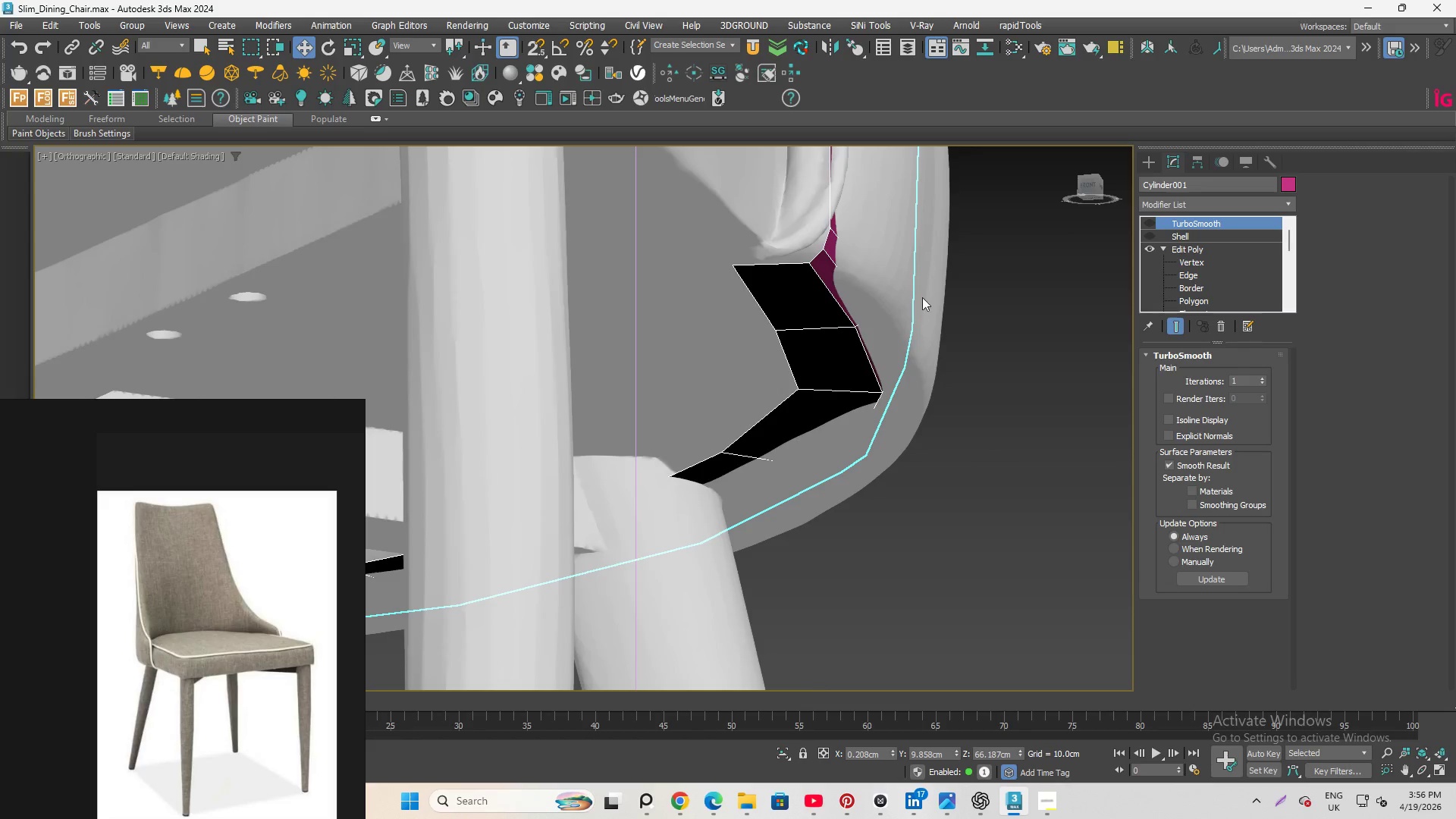 
hold_key(key=AltLeft, duration=2.03)
scroll: coordinate [860, 325], scroll_direction: down, amount: 2.0
 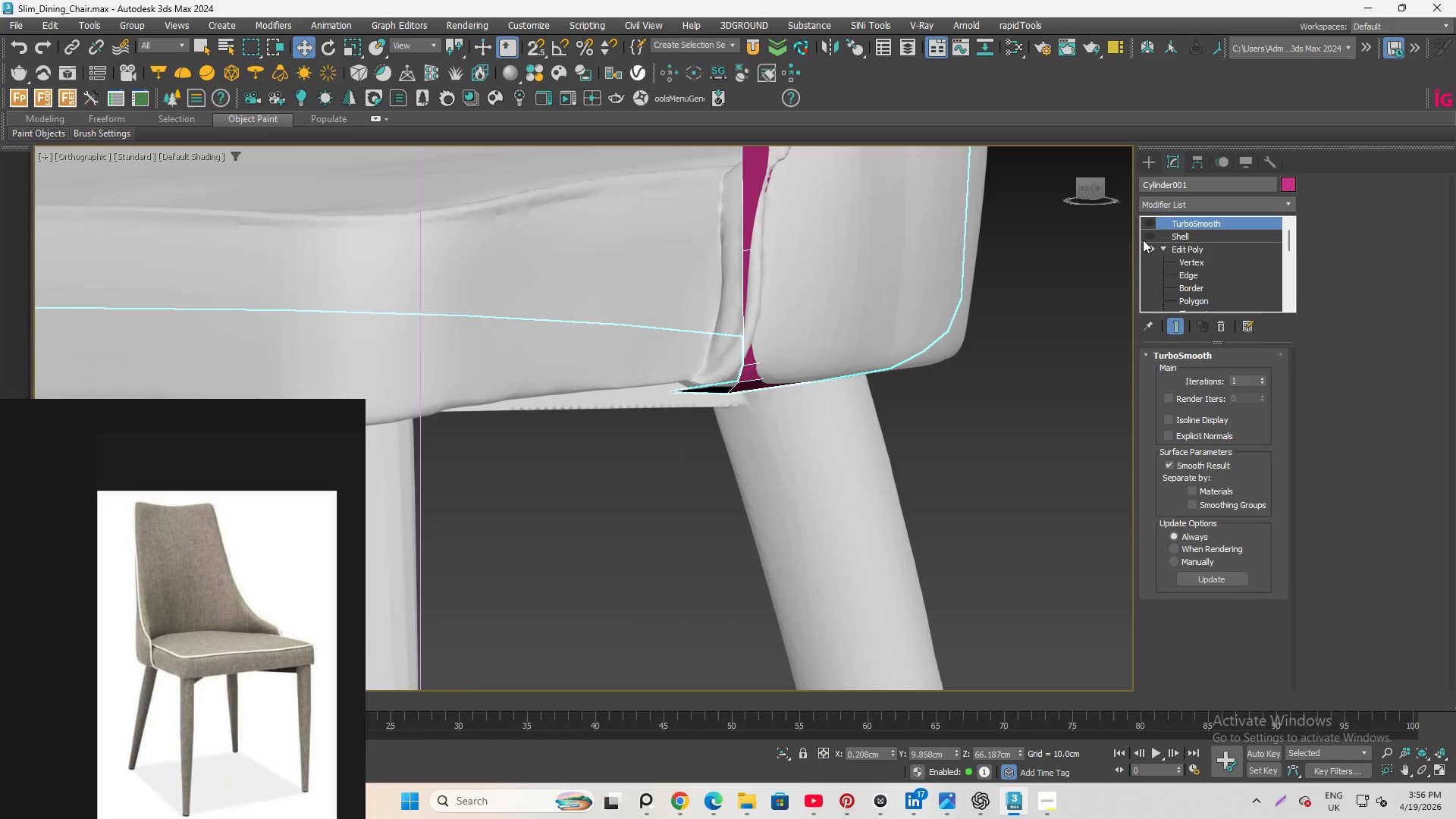 
left_click([1145, 234])
 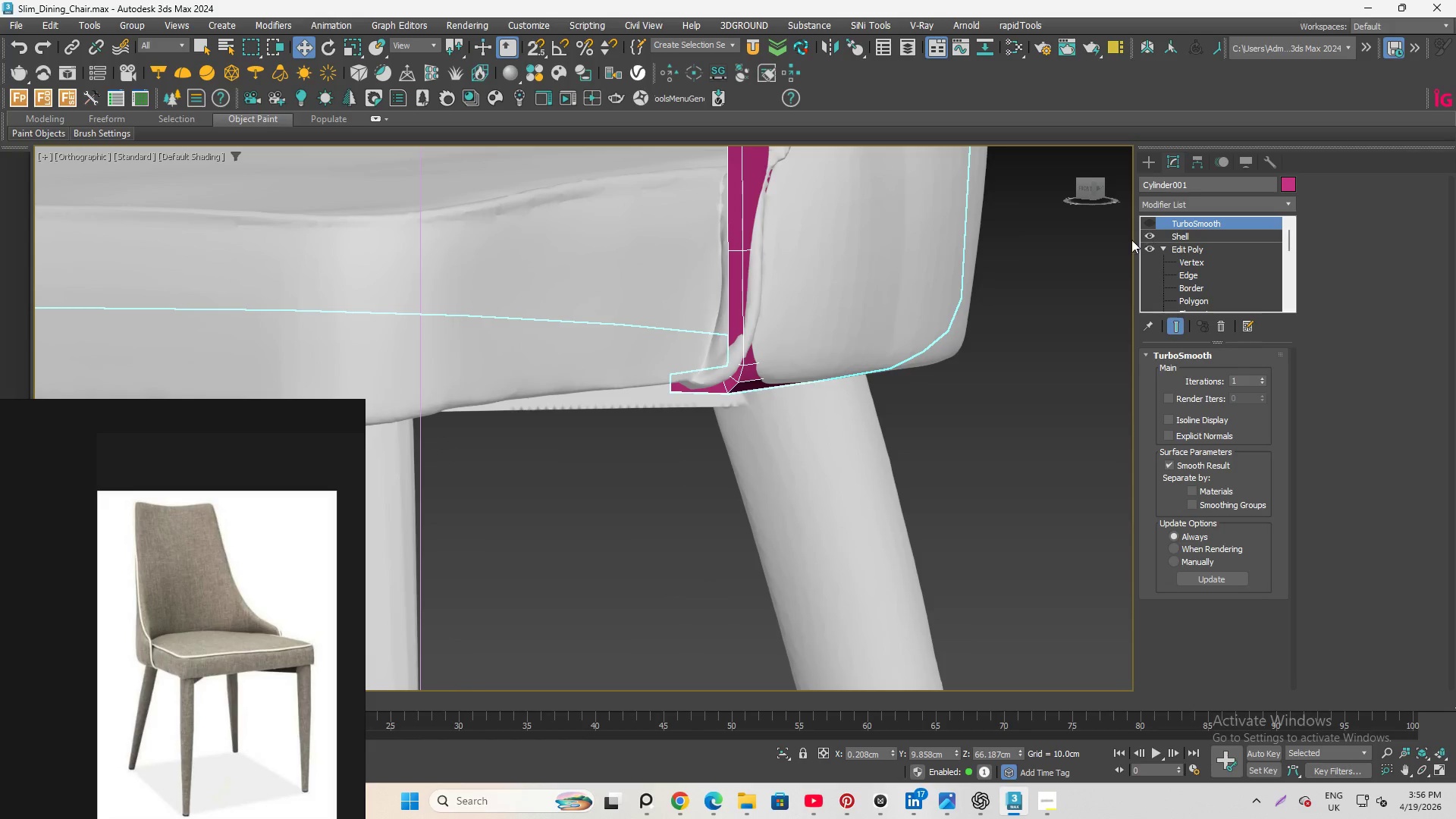 
hold_key(key=AltLeft, duration=0.88)
scroll: coordinate [630, 364], scroll_direction: down, amount: 3.0
 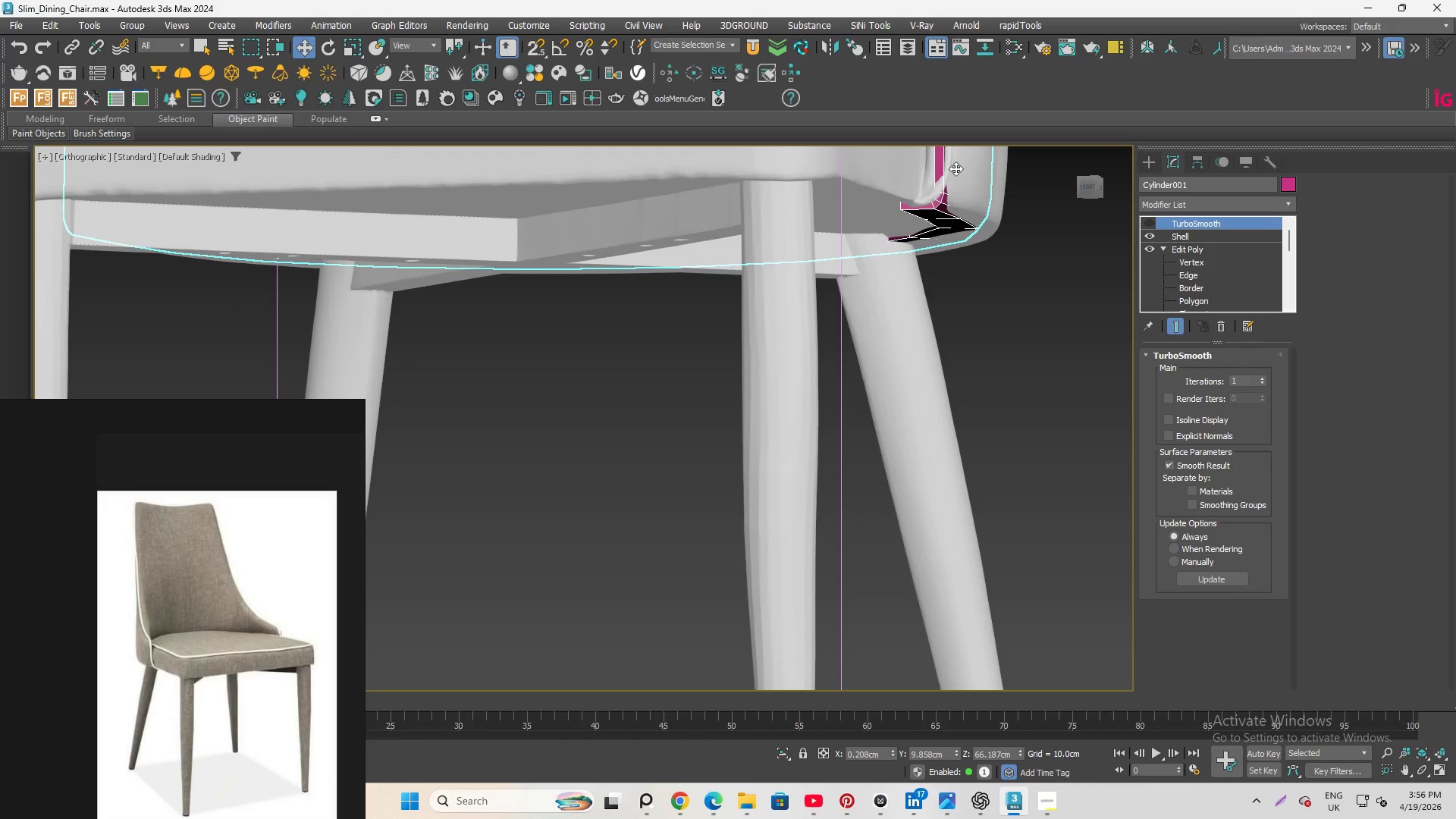 
scroll: coordinate [960, 168], scroll_direction: up, amount: 5.0
 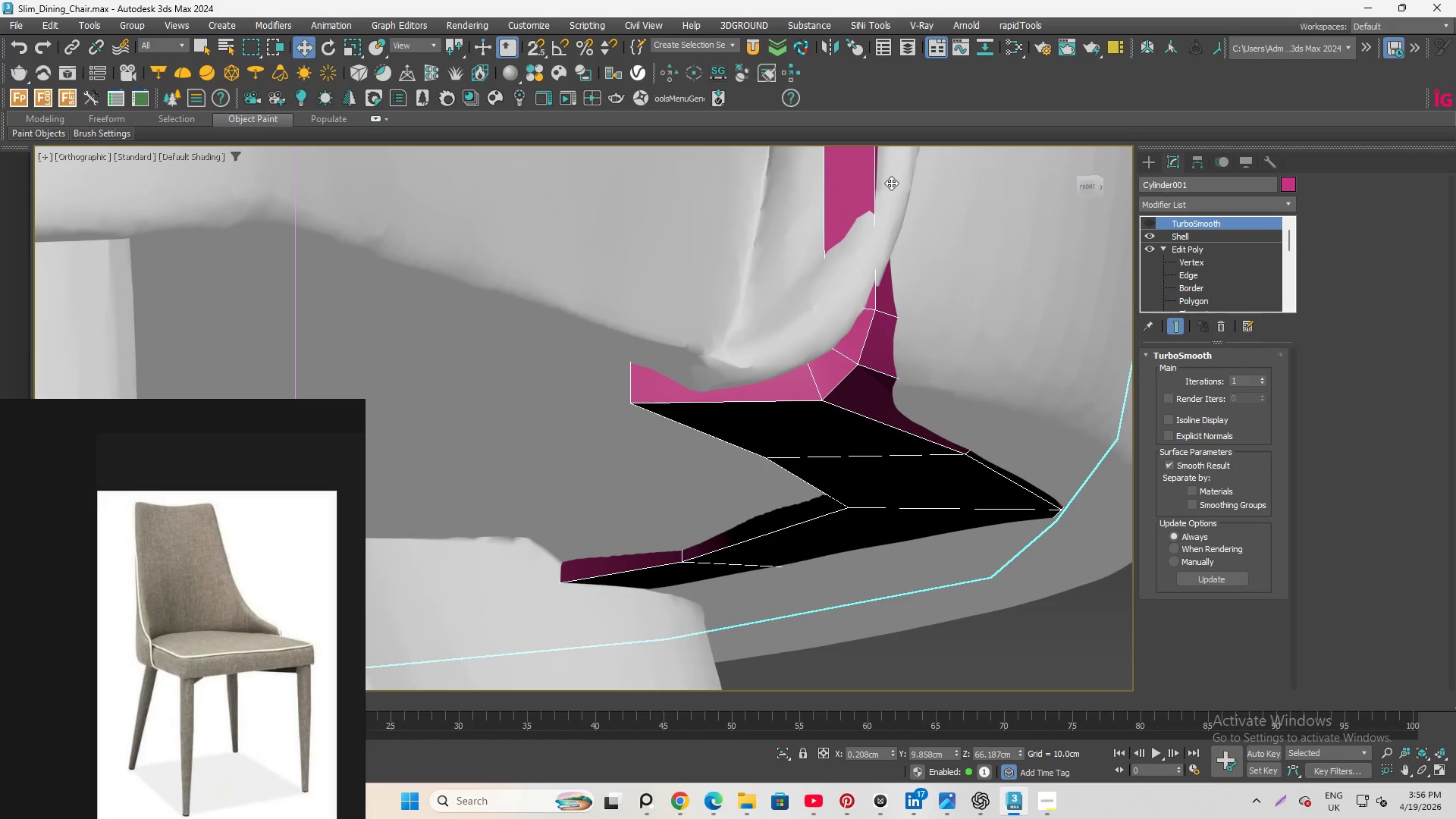 
hold_key(key=AltLeft, duration=2.69)
 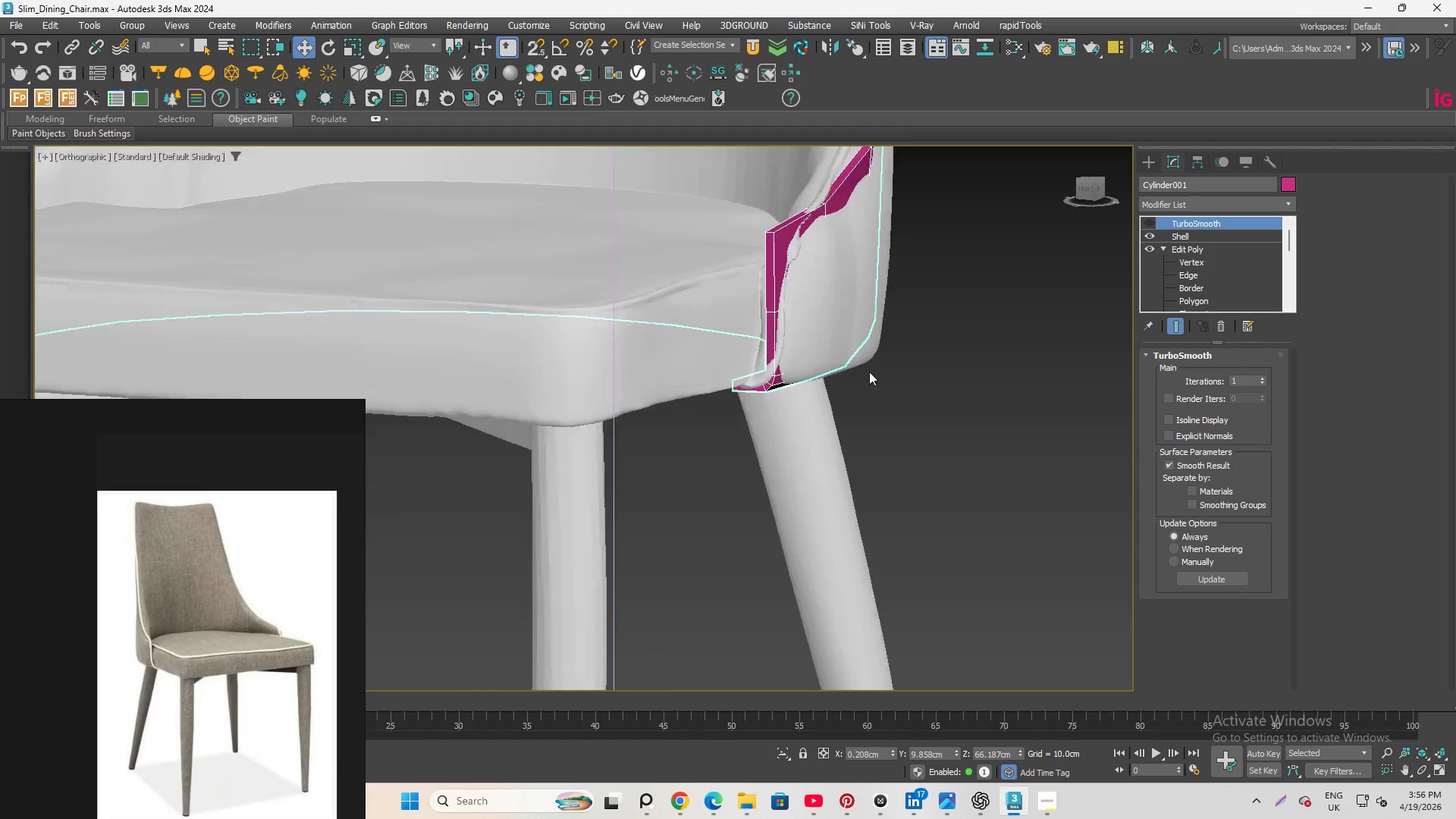 
scroll: coordinate [830, 229], scroll_direction: down, amount: 4.0
 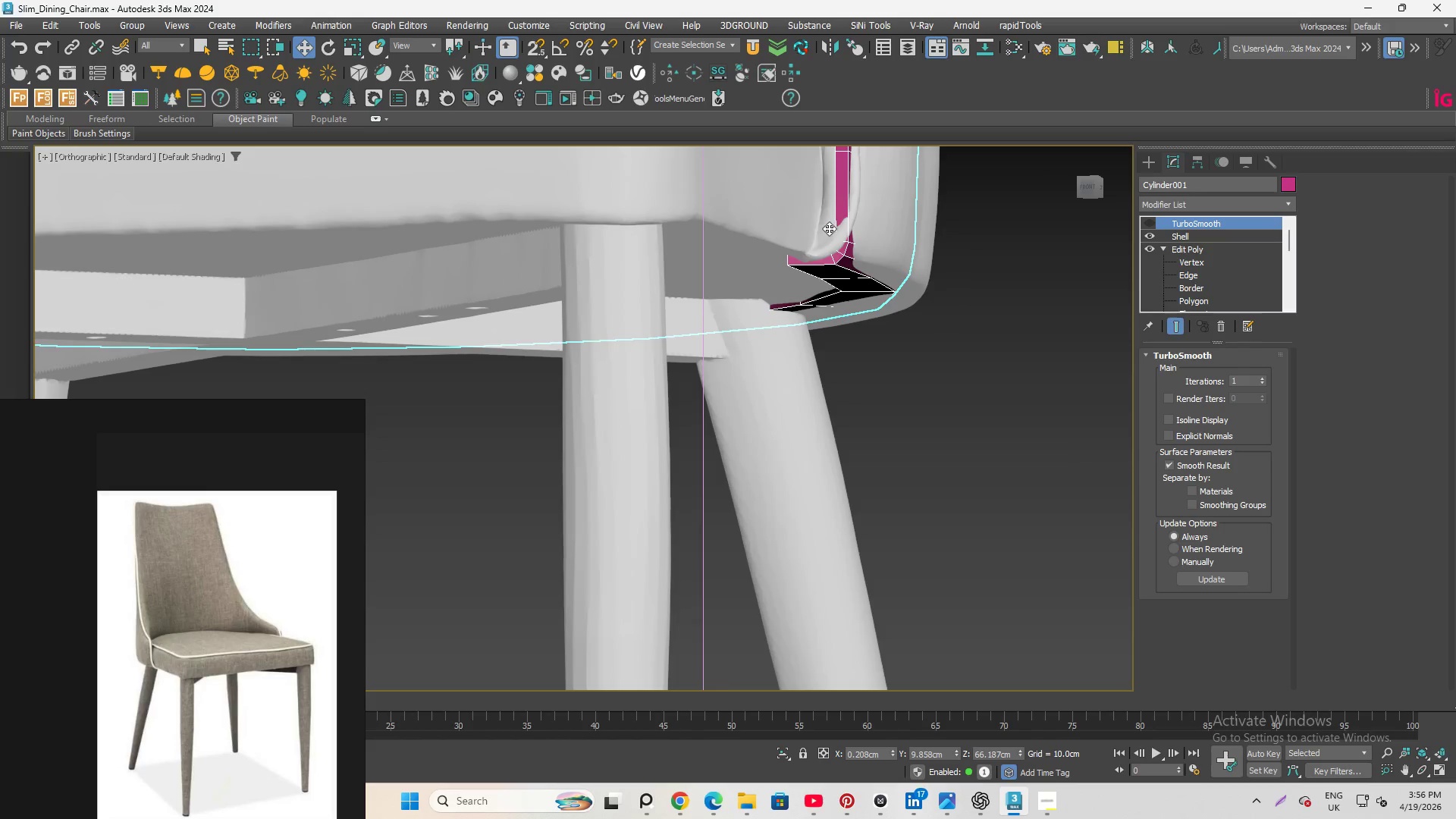 
hold_key(key=AltLeft, duration=2.61)
 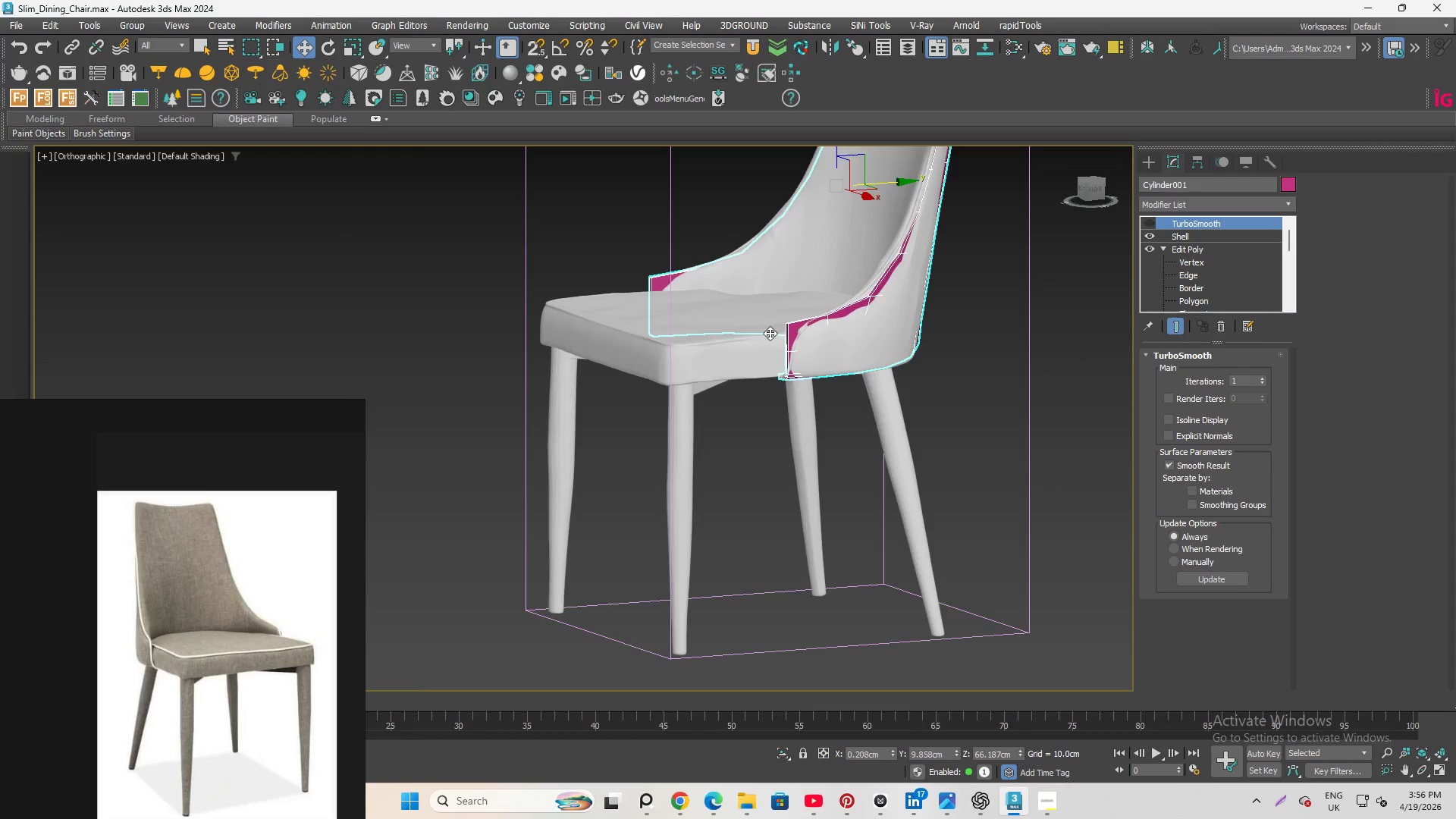 
scroll: coordinate [869, 379], scroll_direction: down, amount: 4.0
 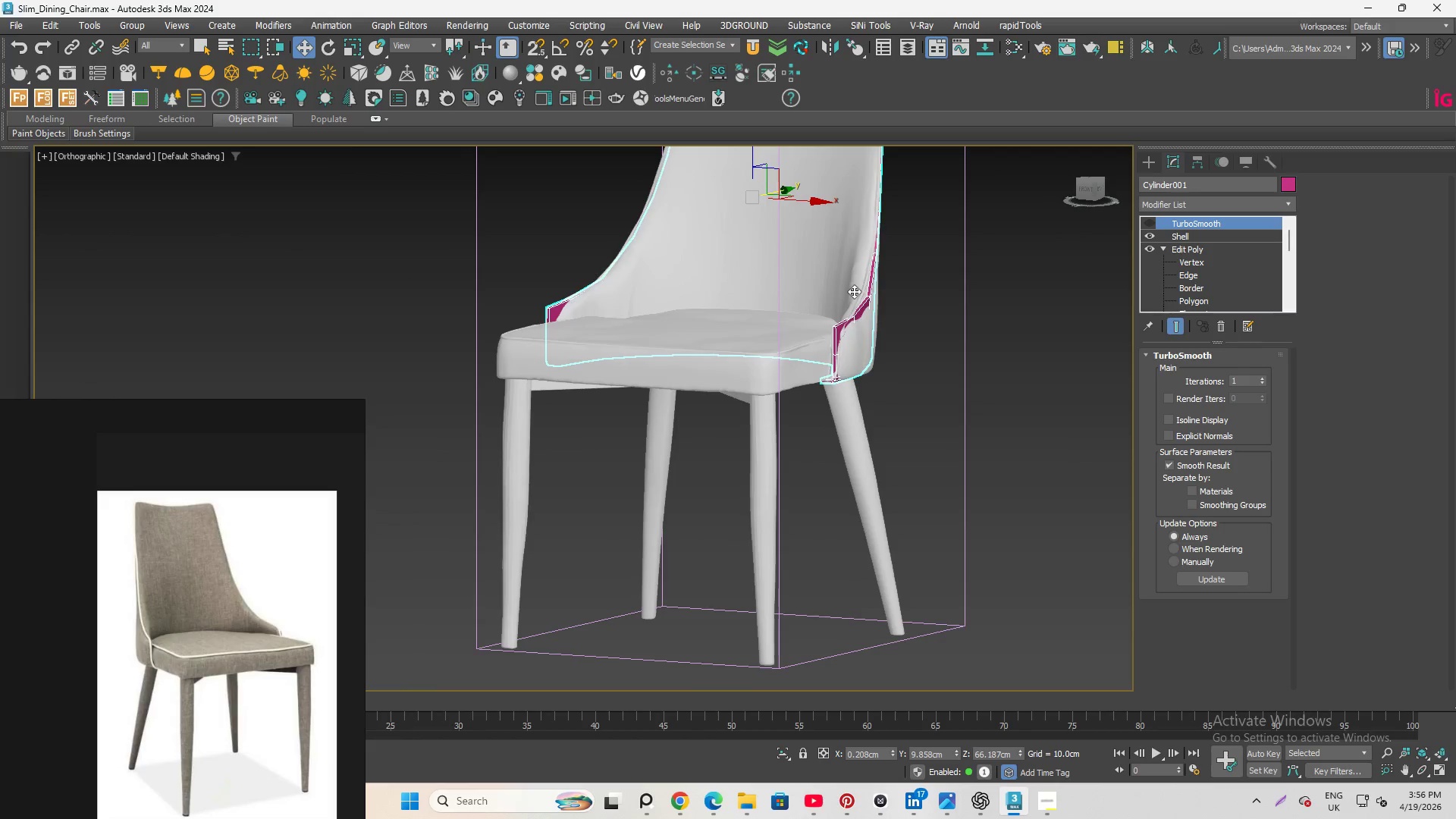 
scroll: coordinate [771, 333], scroll_direction: up, amount: 2.0
 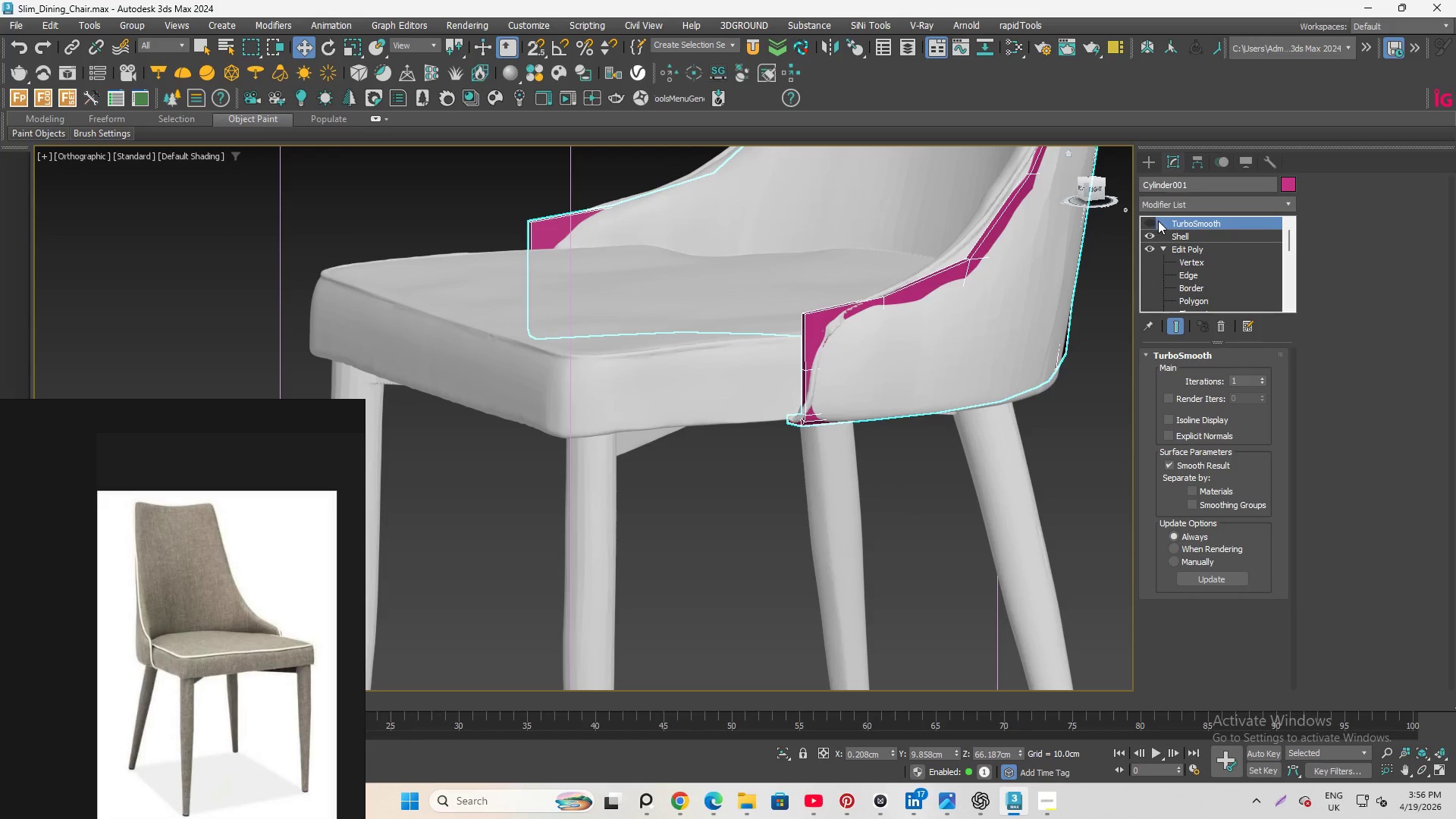 
left_click([1150, 224])
 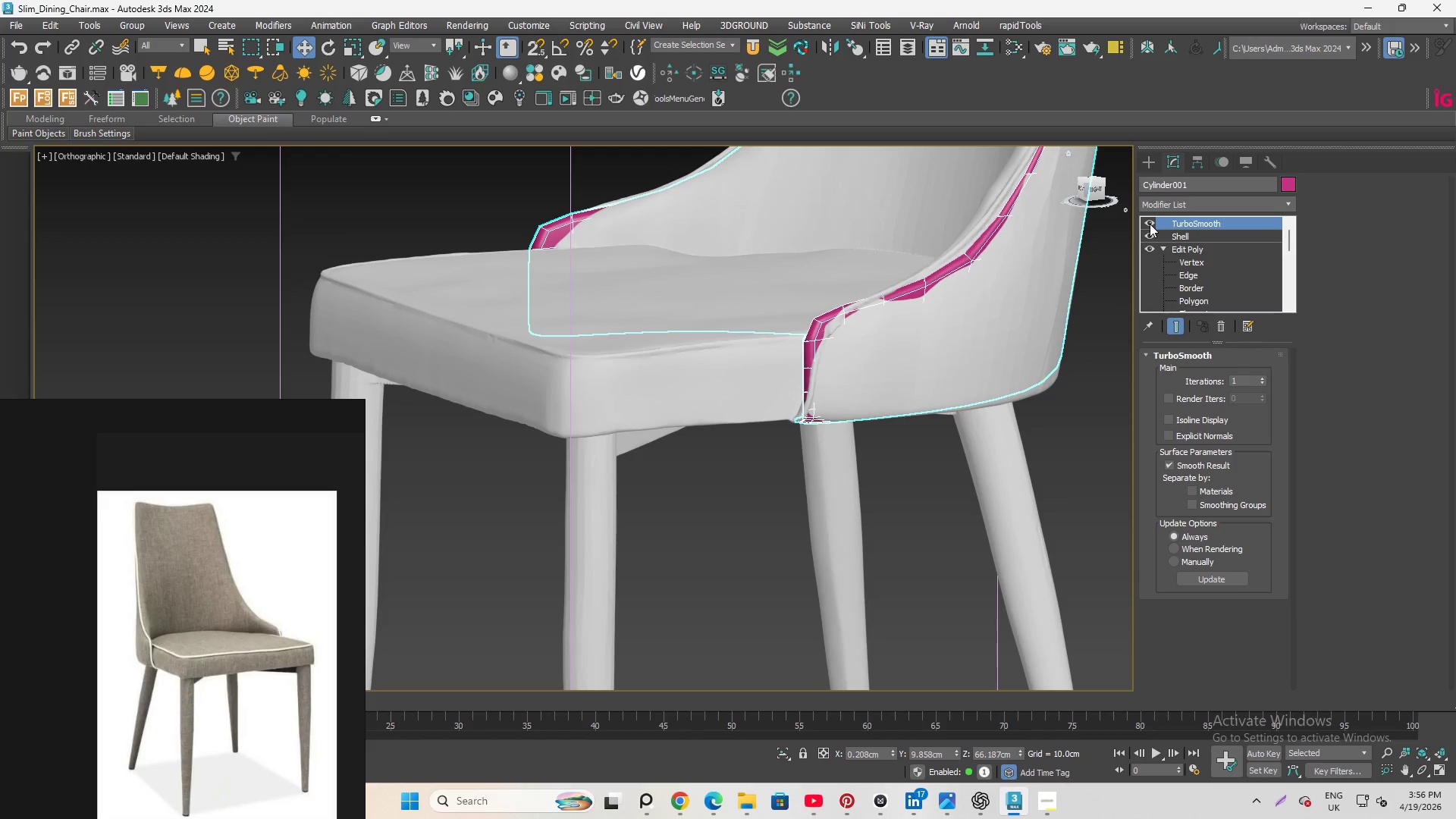 
left_click([1150, 224])
 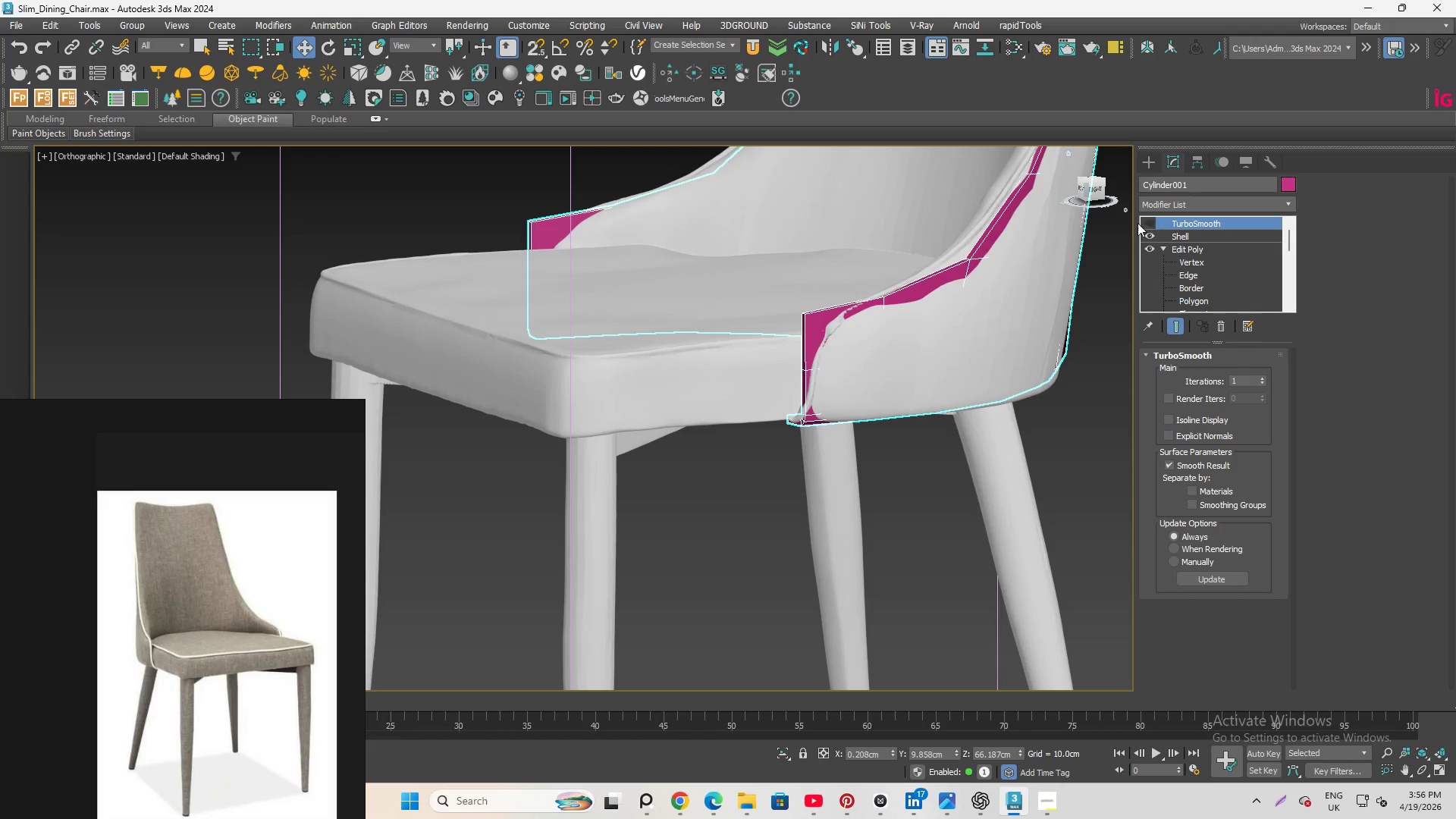 
key(Alt+Q)
 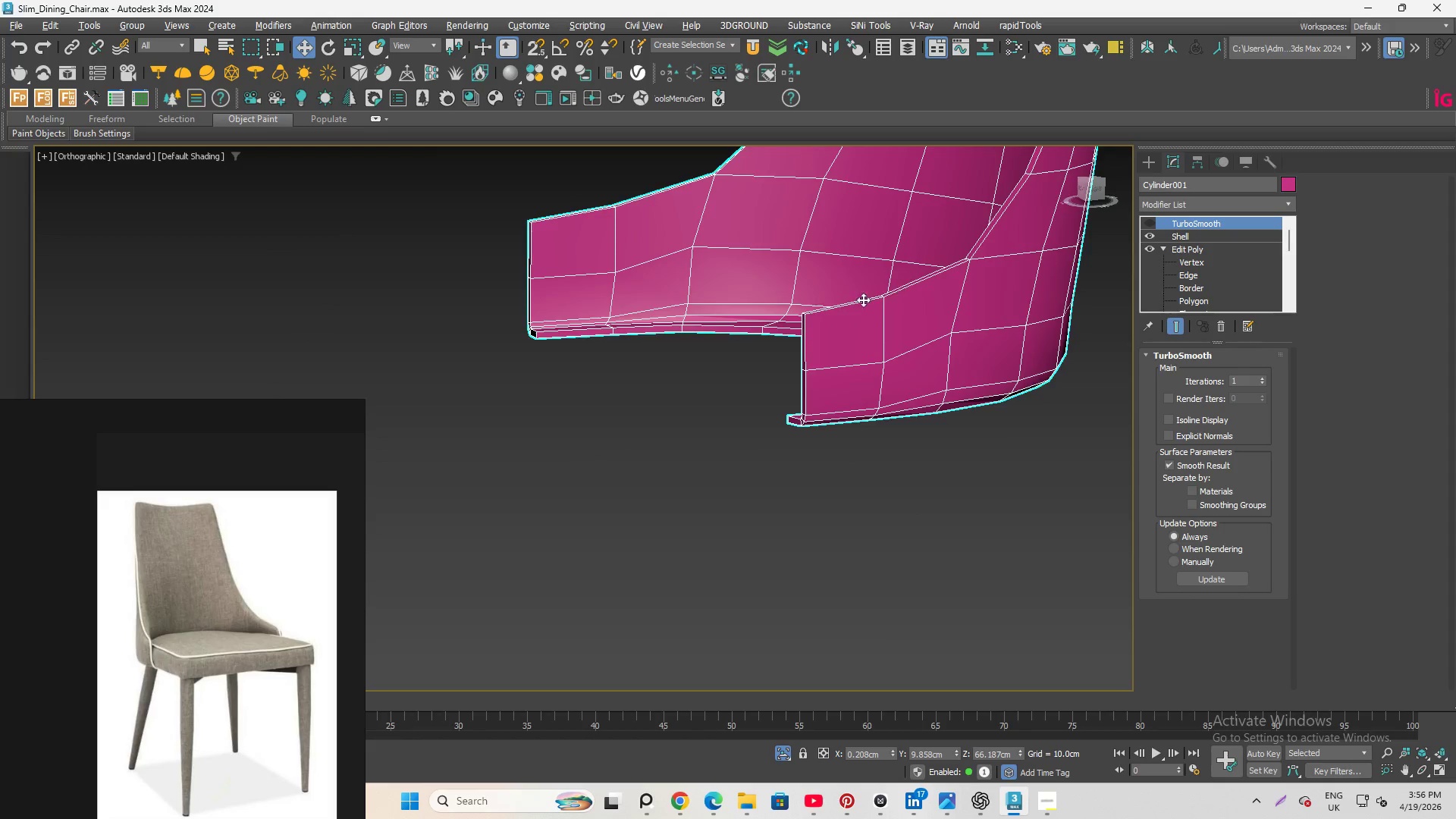 
hold_key(key=AltLeft, duration=1.58)
 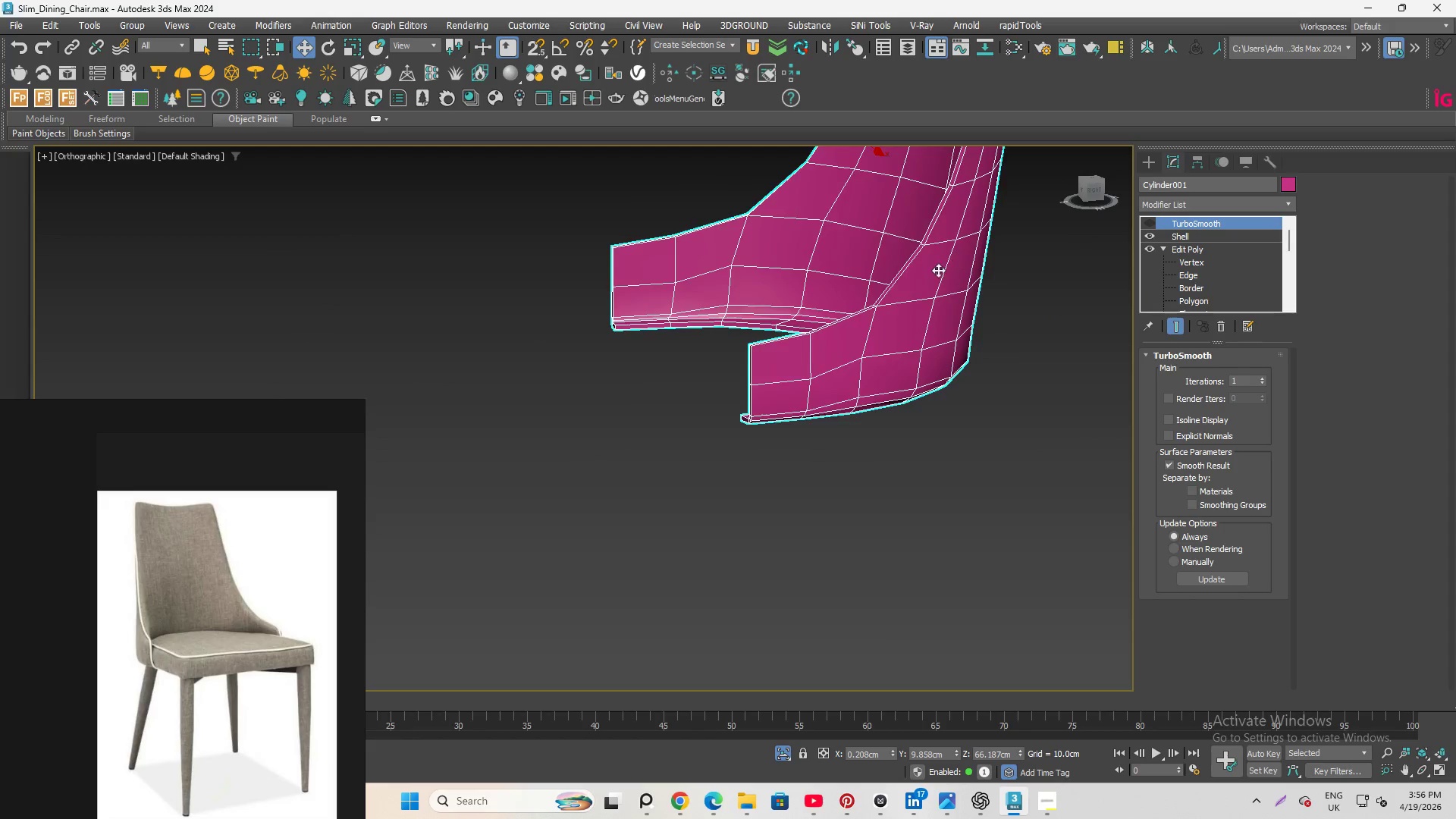 
scroll: coordinate [813, 315], scroll_direction: down, amount: 1.0
 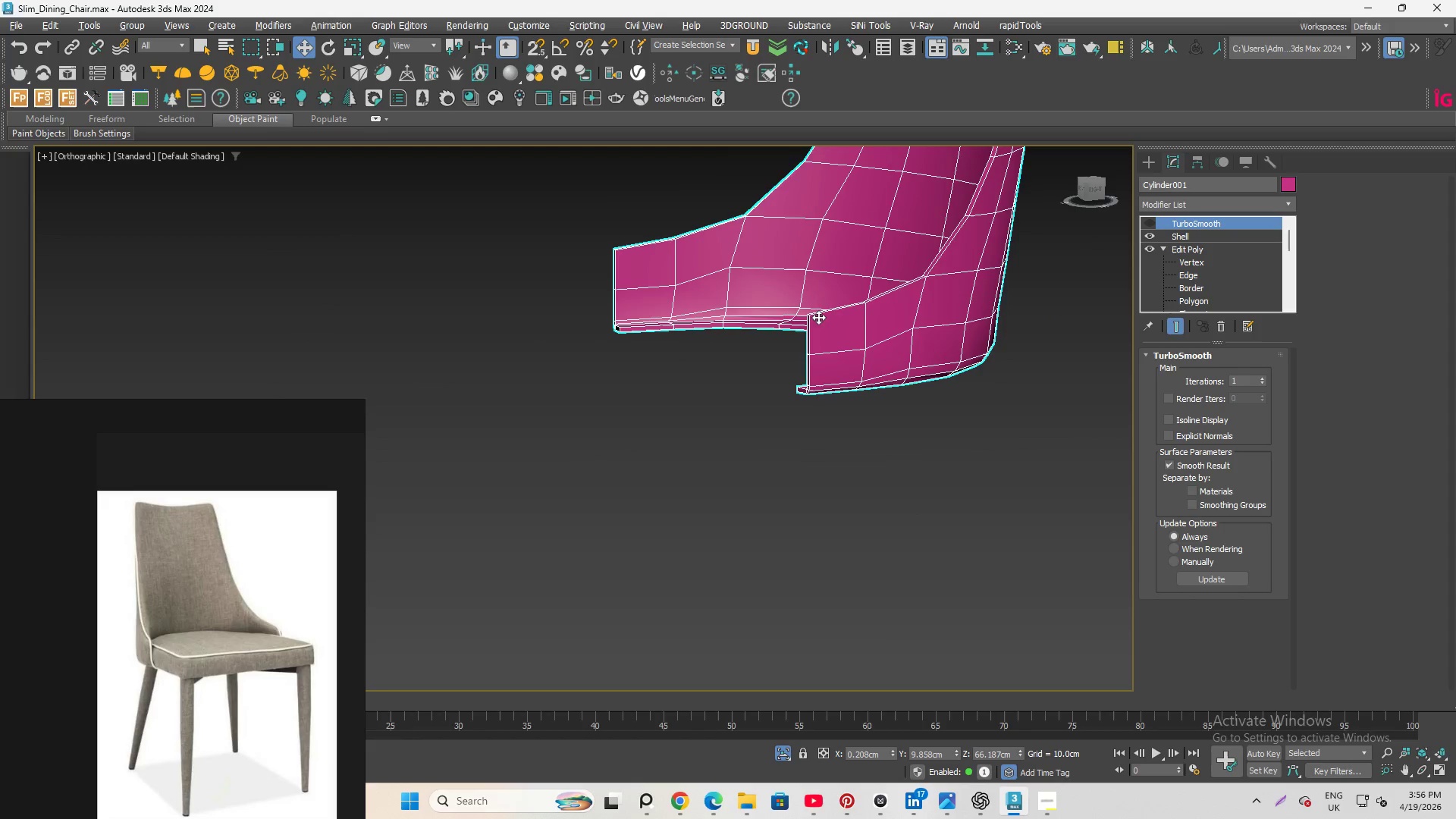 
hold_key(key=AltLeft, duration=0.84)
 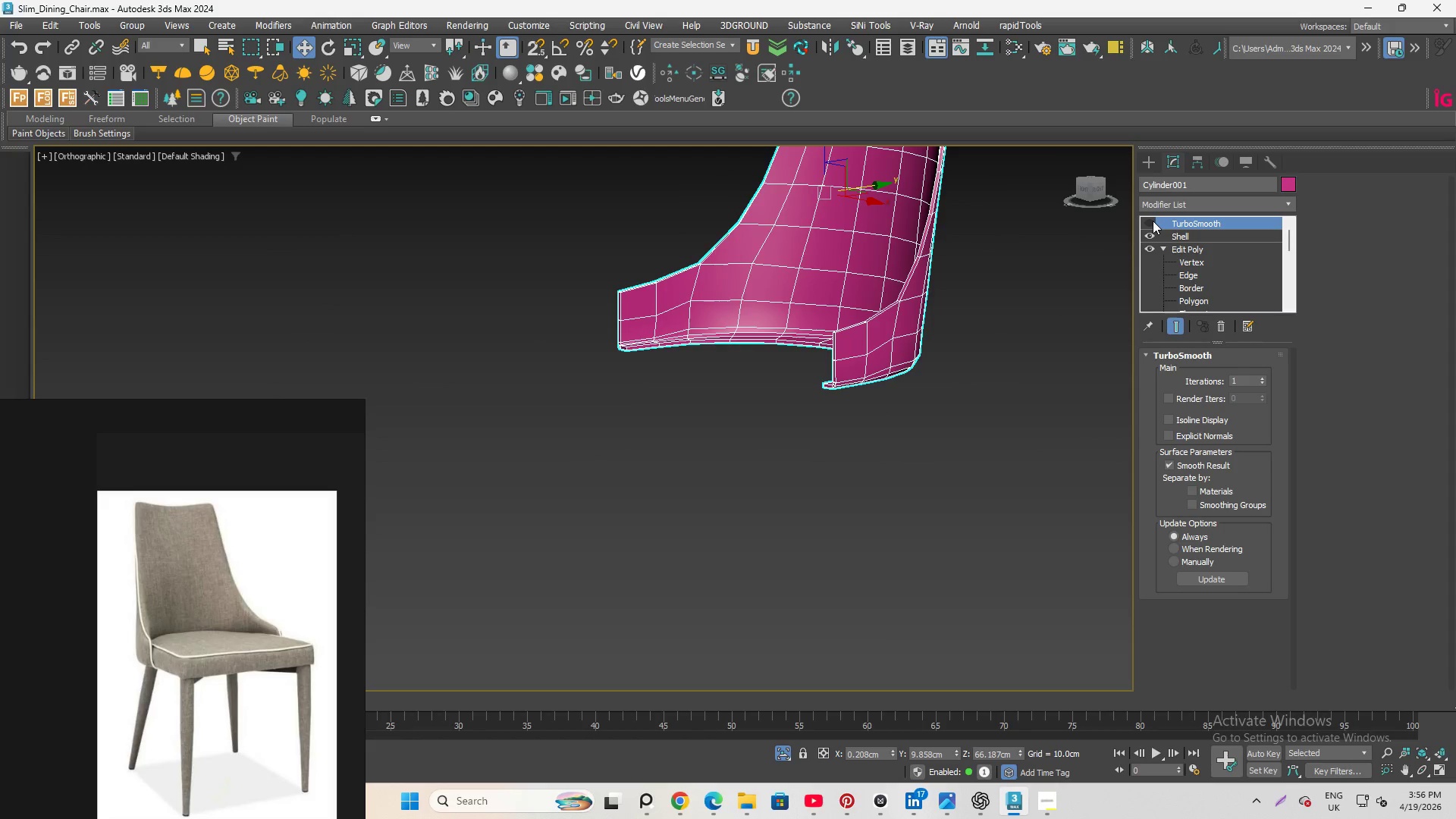 
scroll: coordinate [915, 288], scroll_direction: down, amount: 1.0
 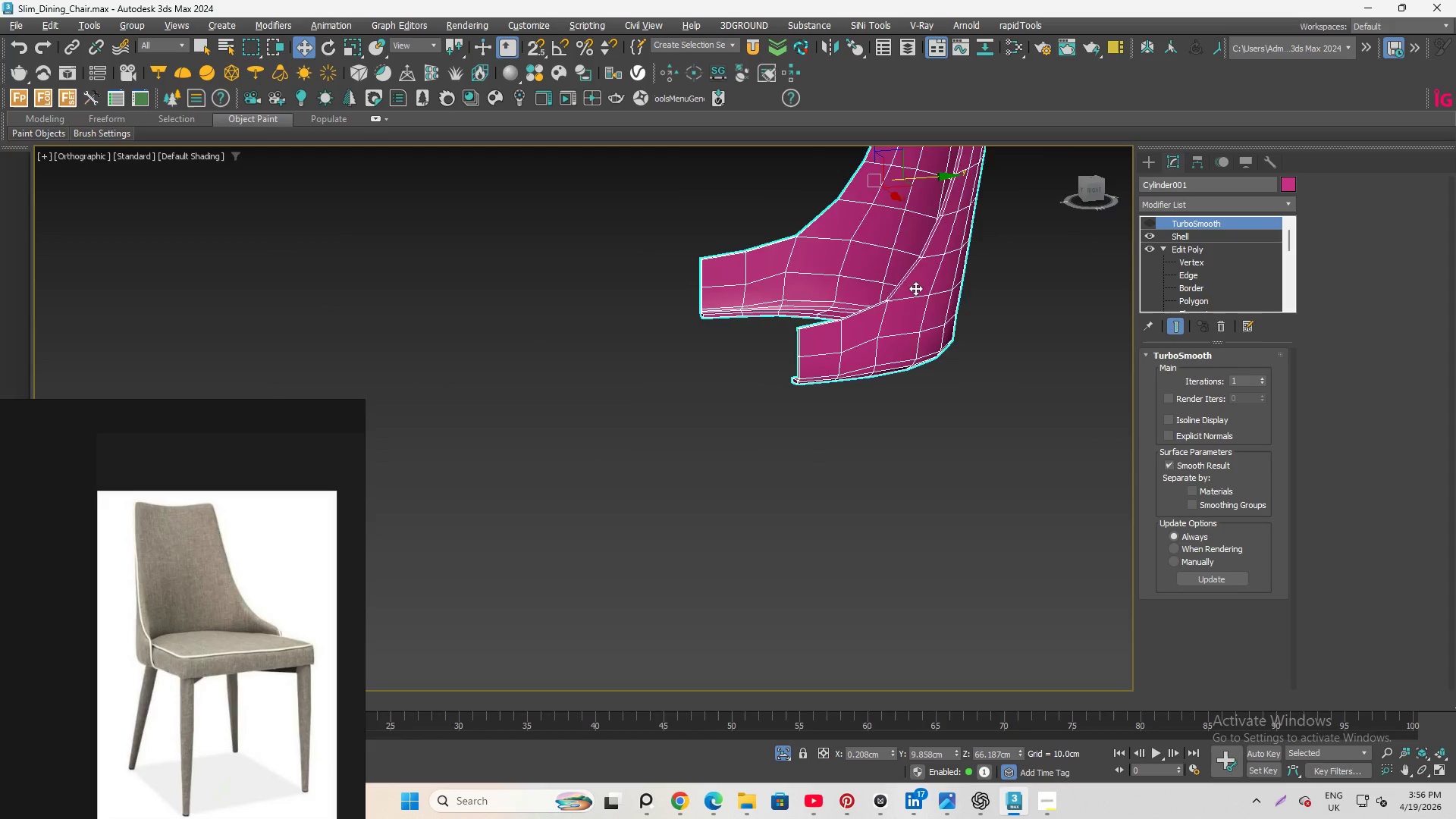 
key(Alt+AltLeft)
 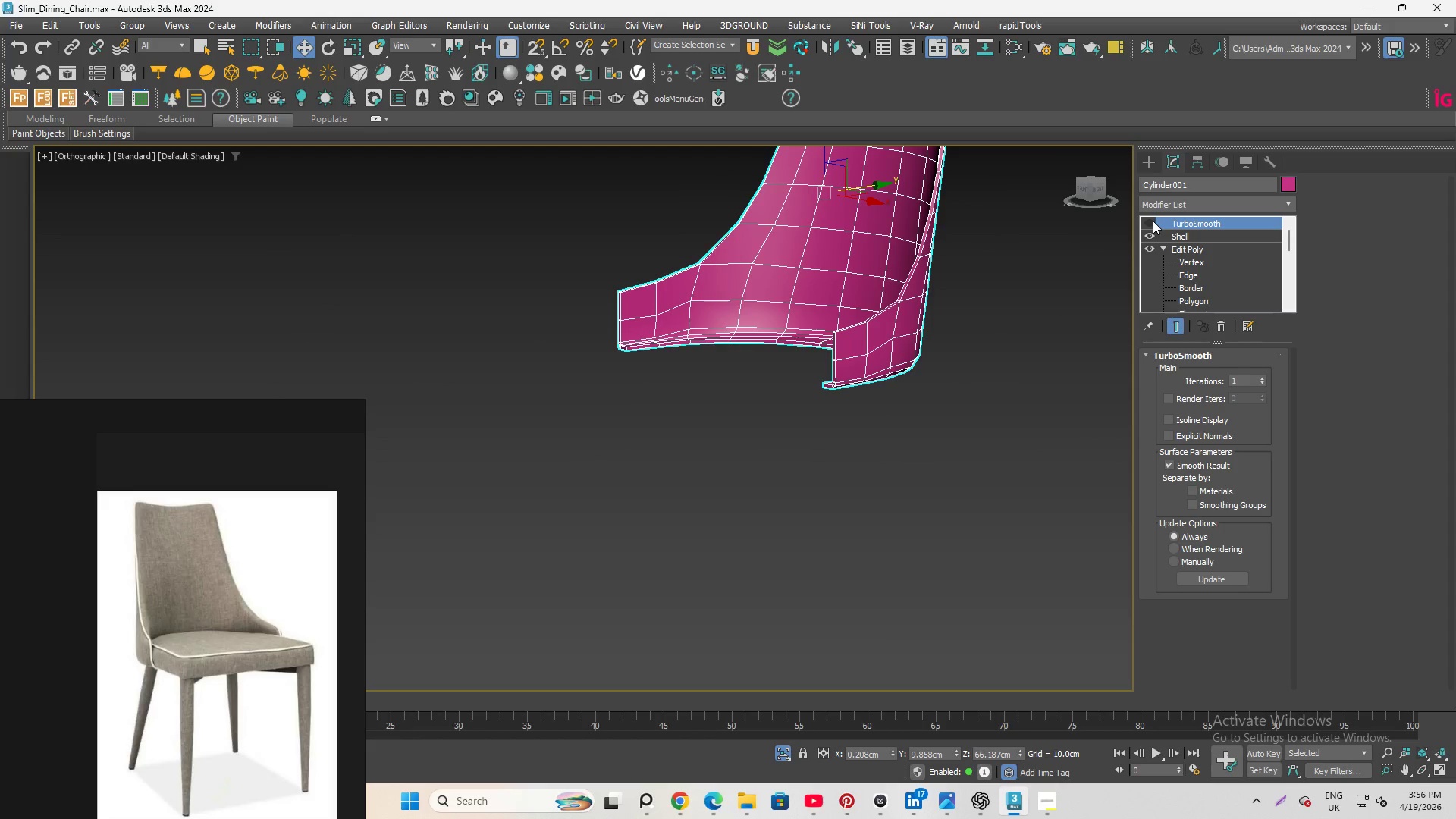 
left_click([1153, 221])
 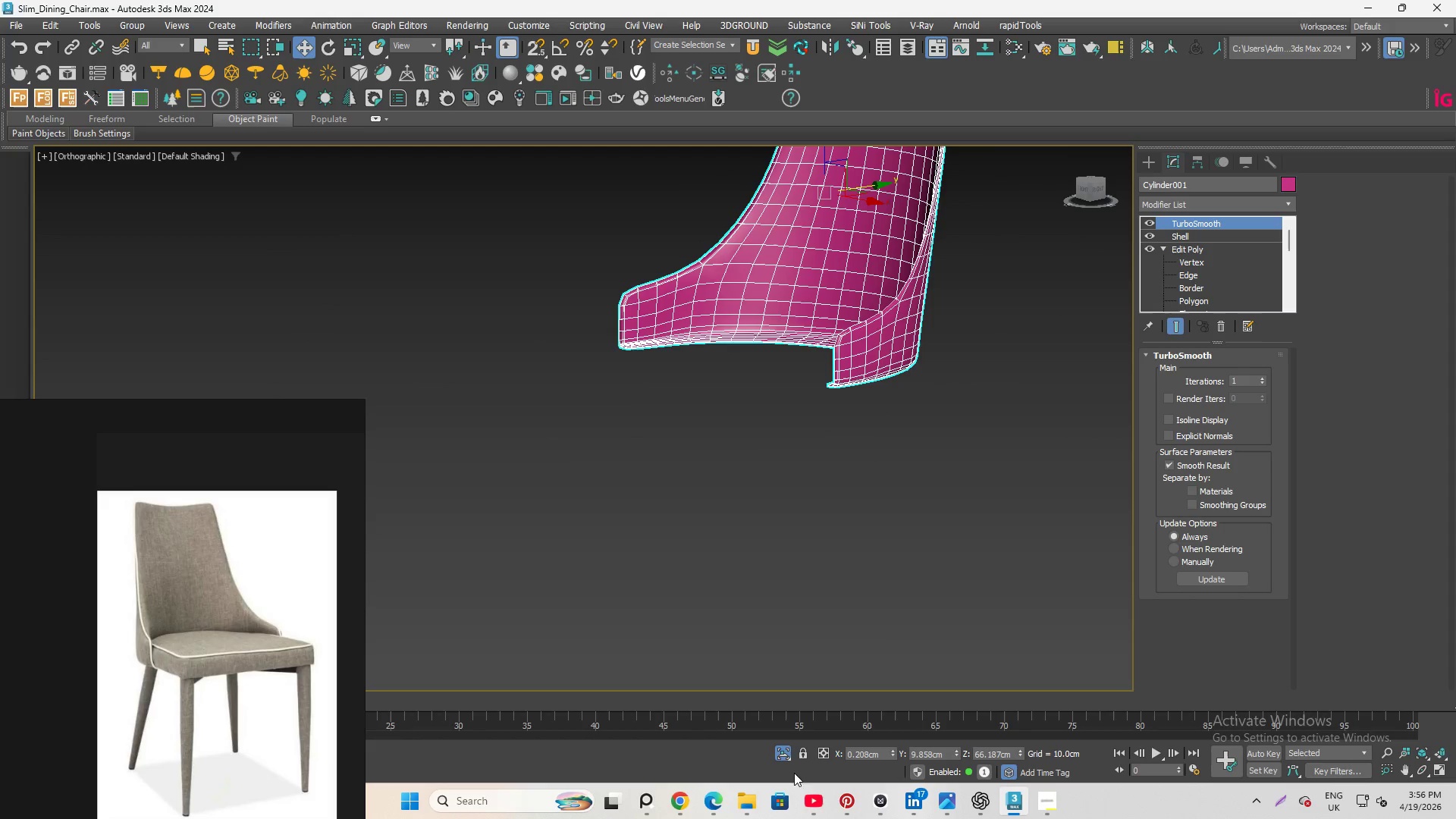 
left_click([783, 752])
 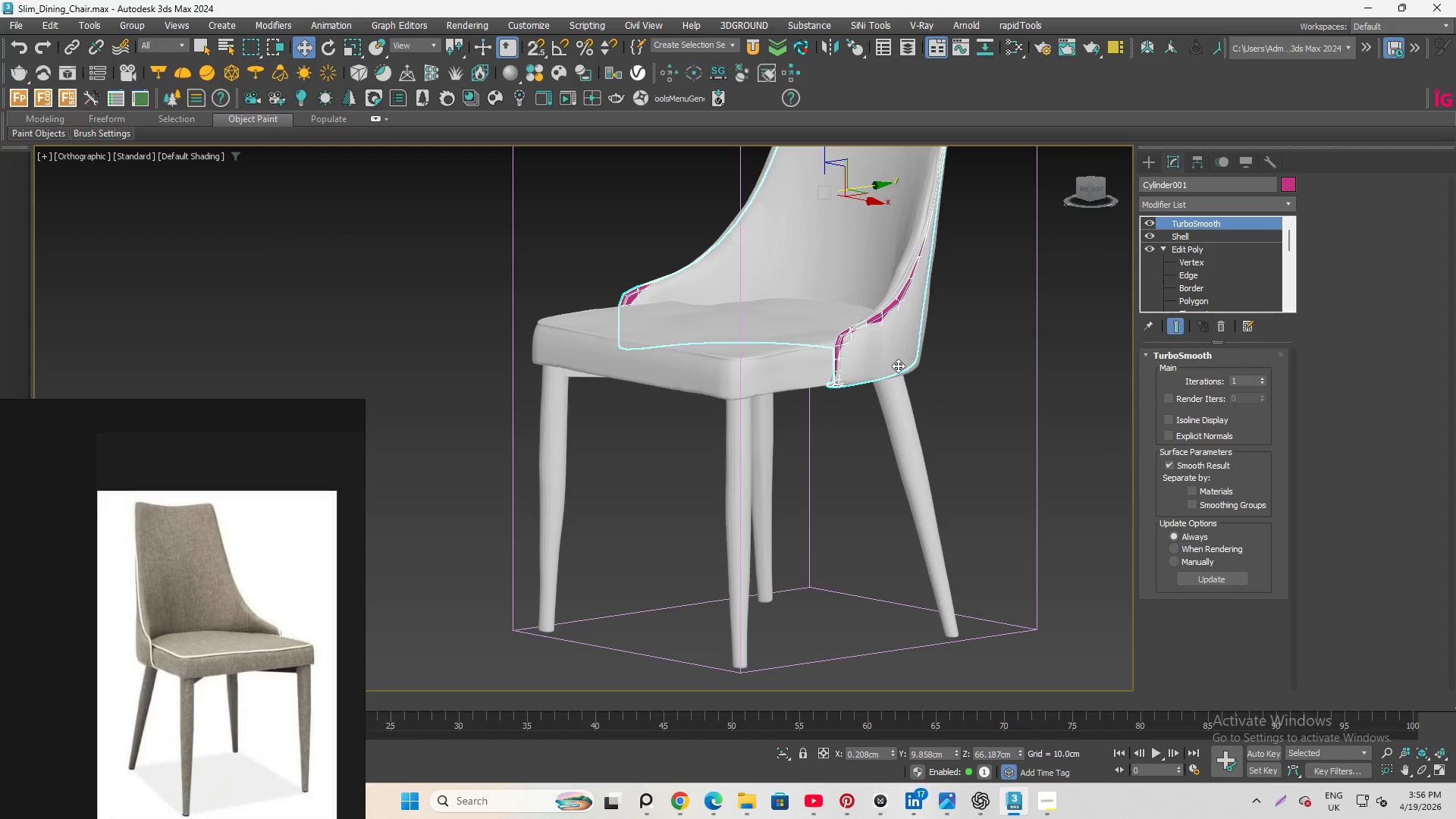 
hold_key(key=AltLeft, duration=5.52)
 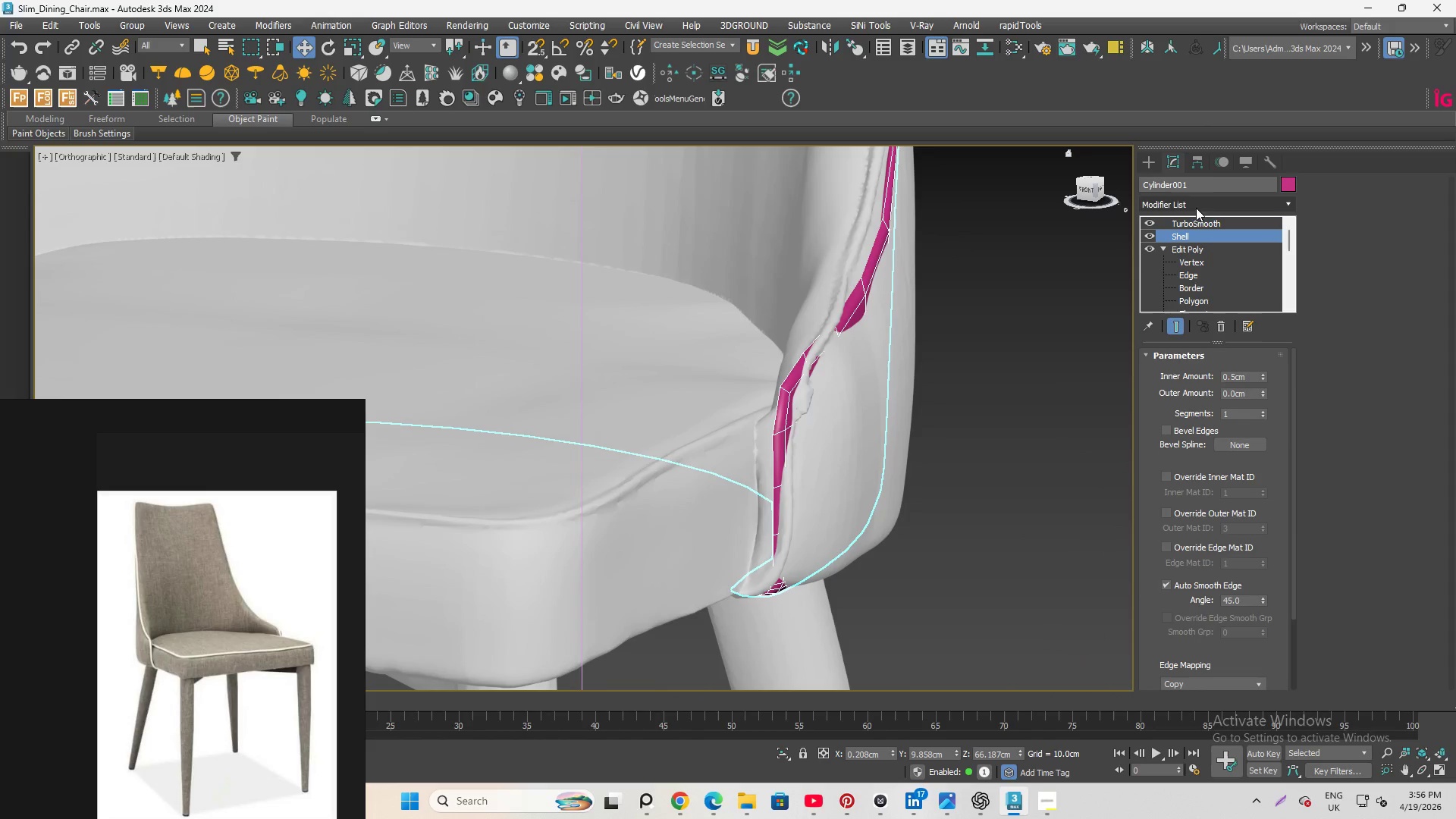 
scroll: coordinate [870, 328], scroll_direction: up, amount: 4.0
 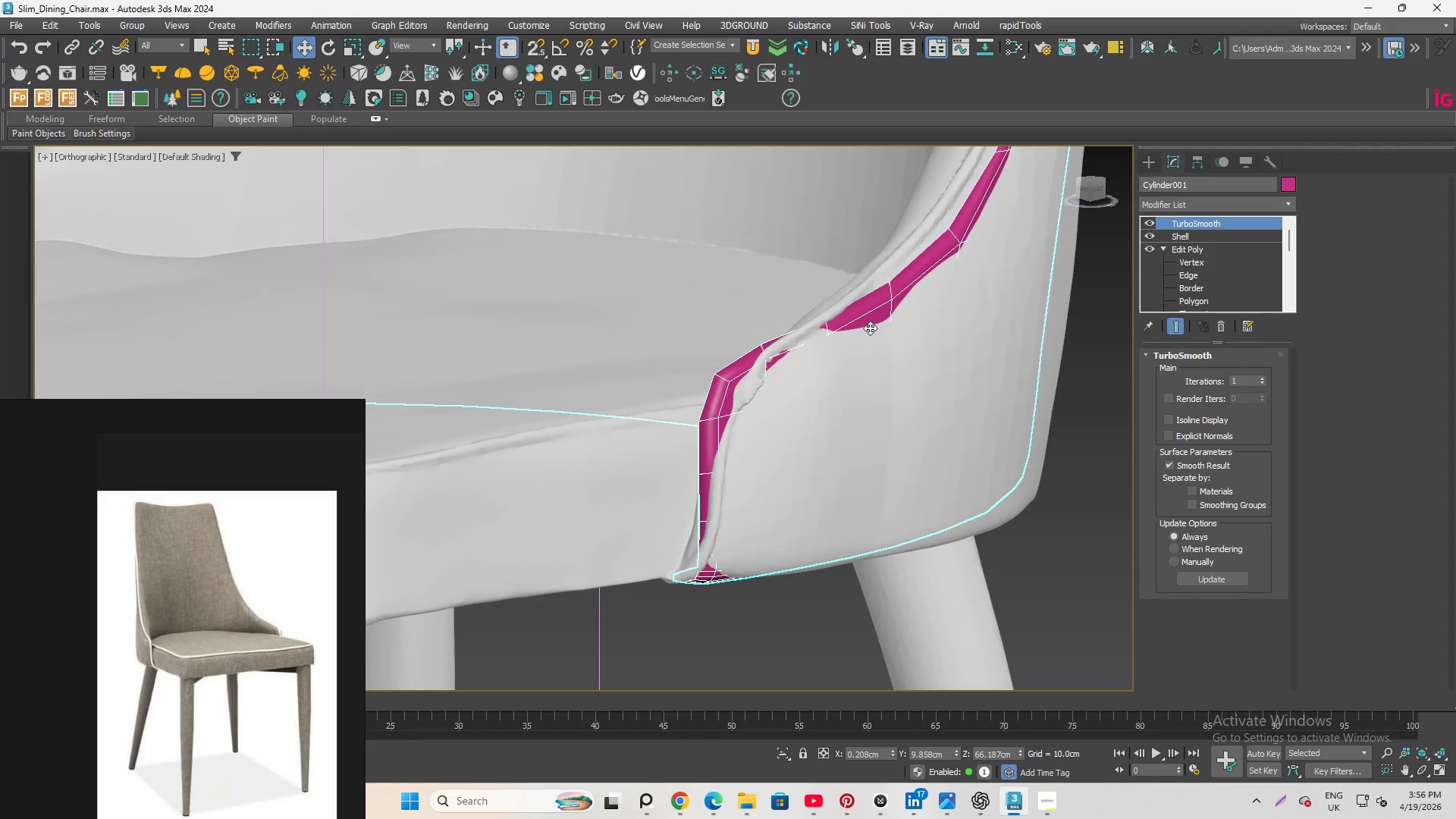 
left_click([1191, 202])
 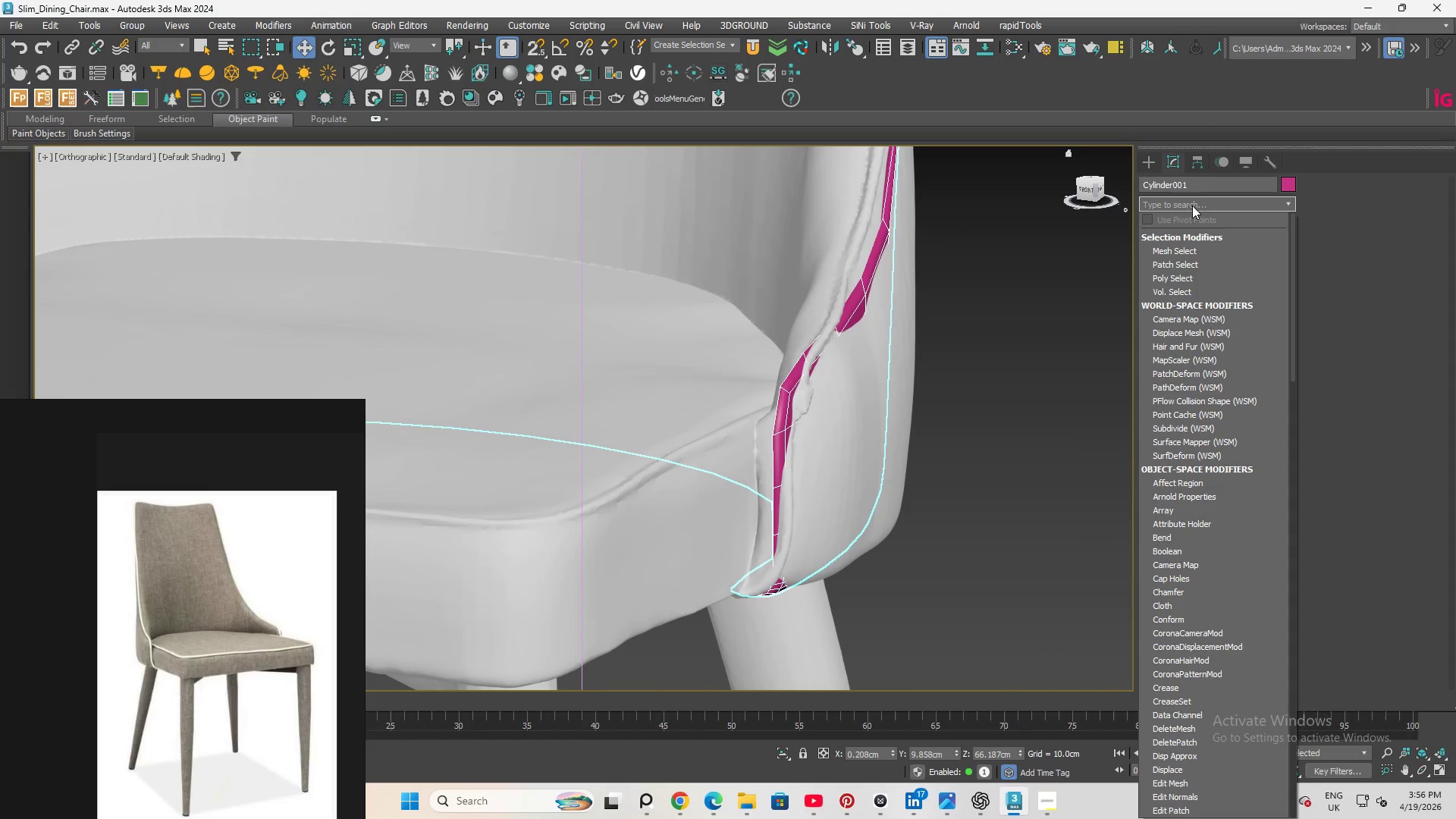 
type(ed)
 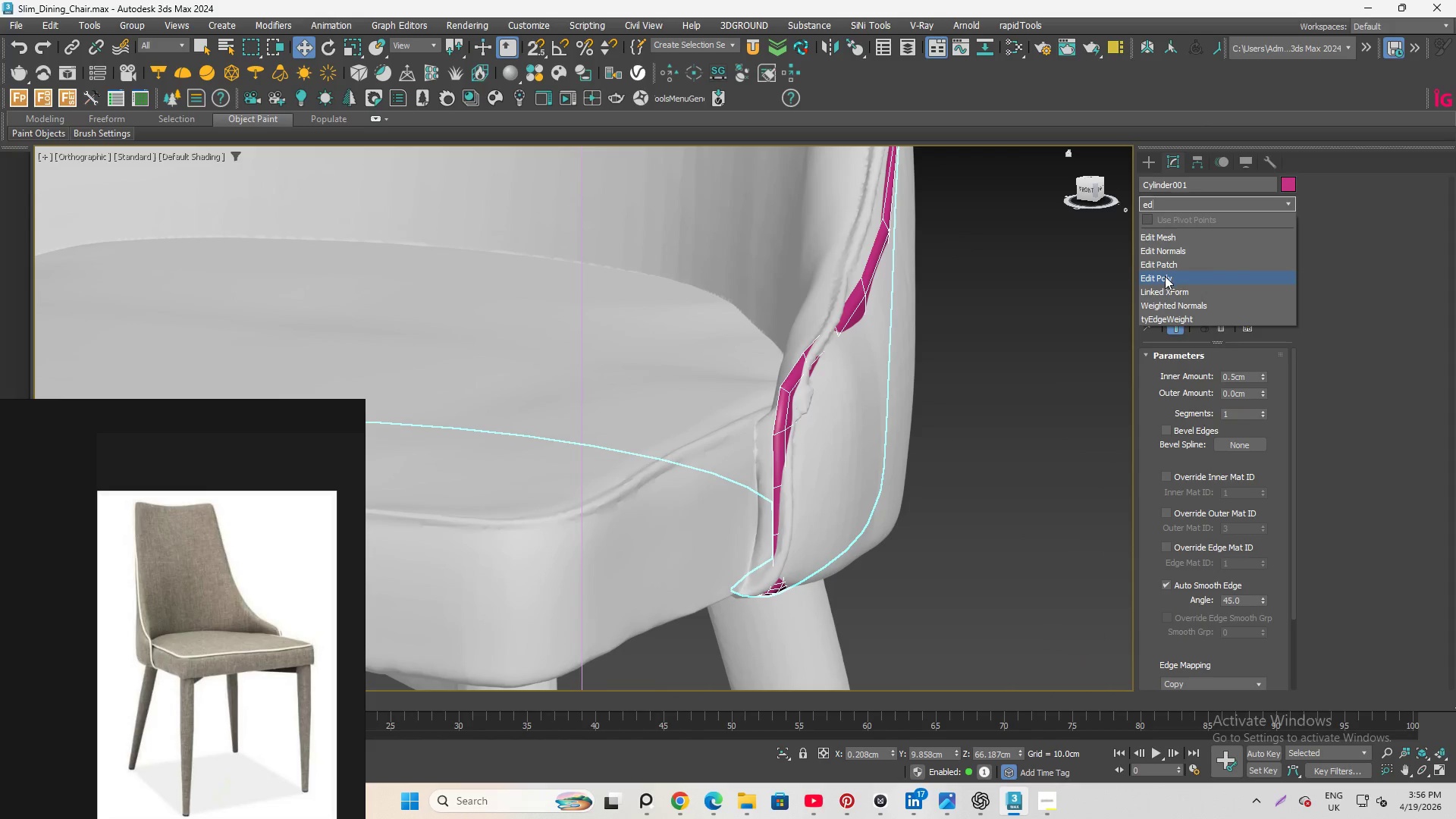 
left_click([1165, 279])
 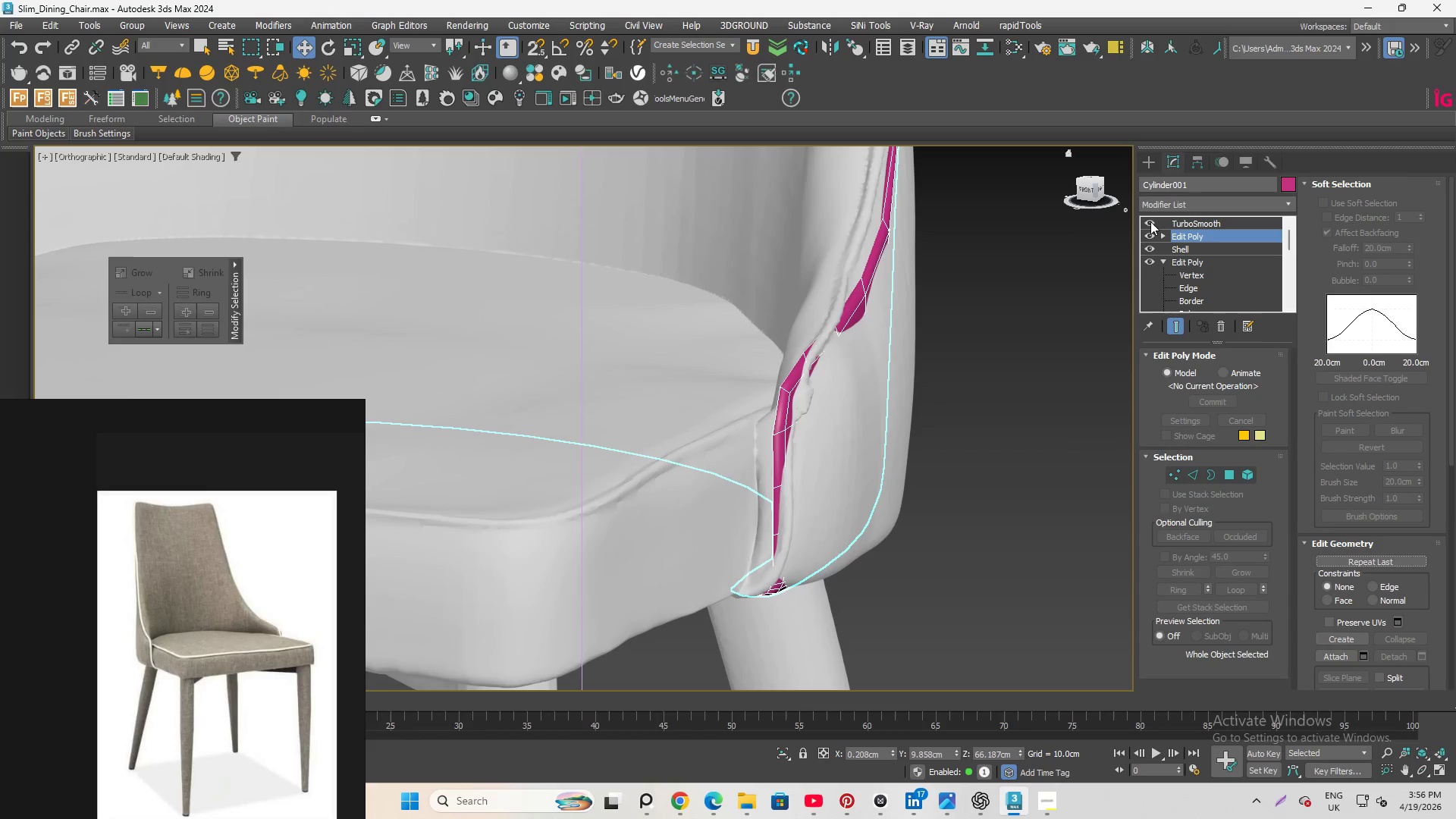 
left_click([1150, 221])
 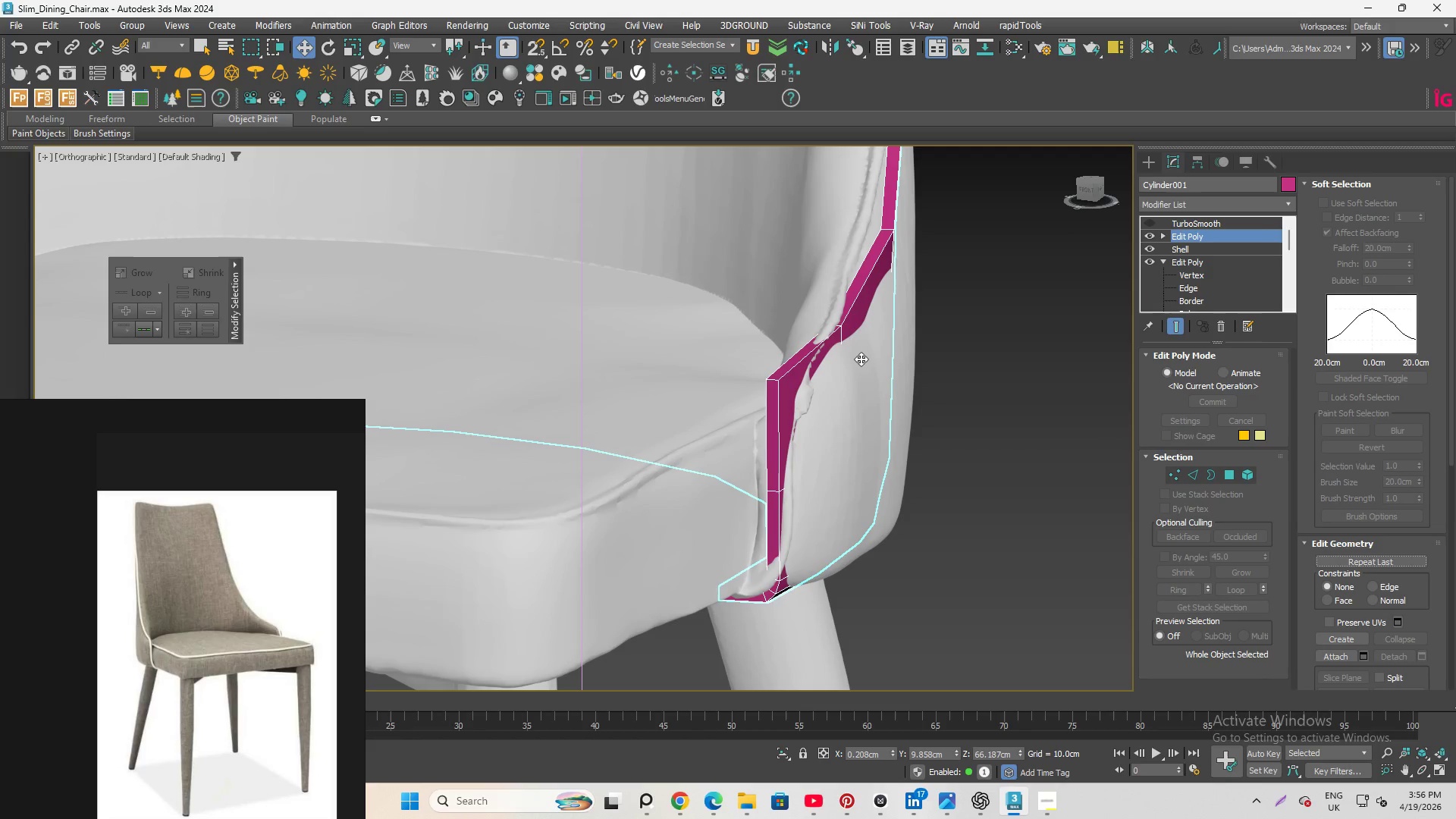 
scroll: coordinate [783, 443], scroll_direction: up, amount: 1.0
 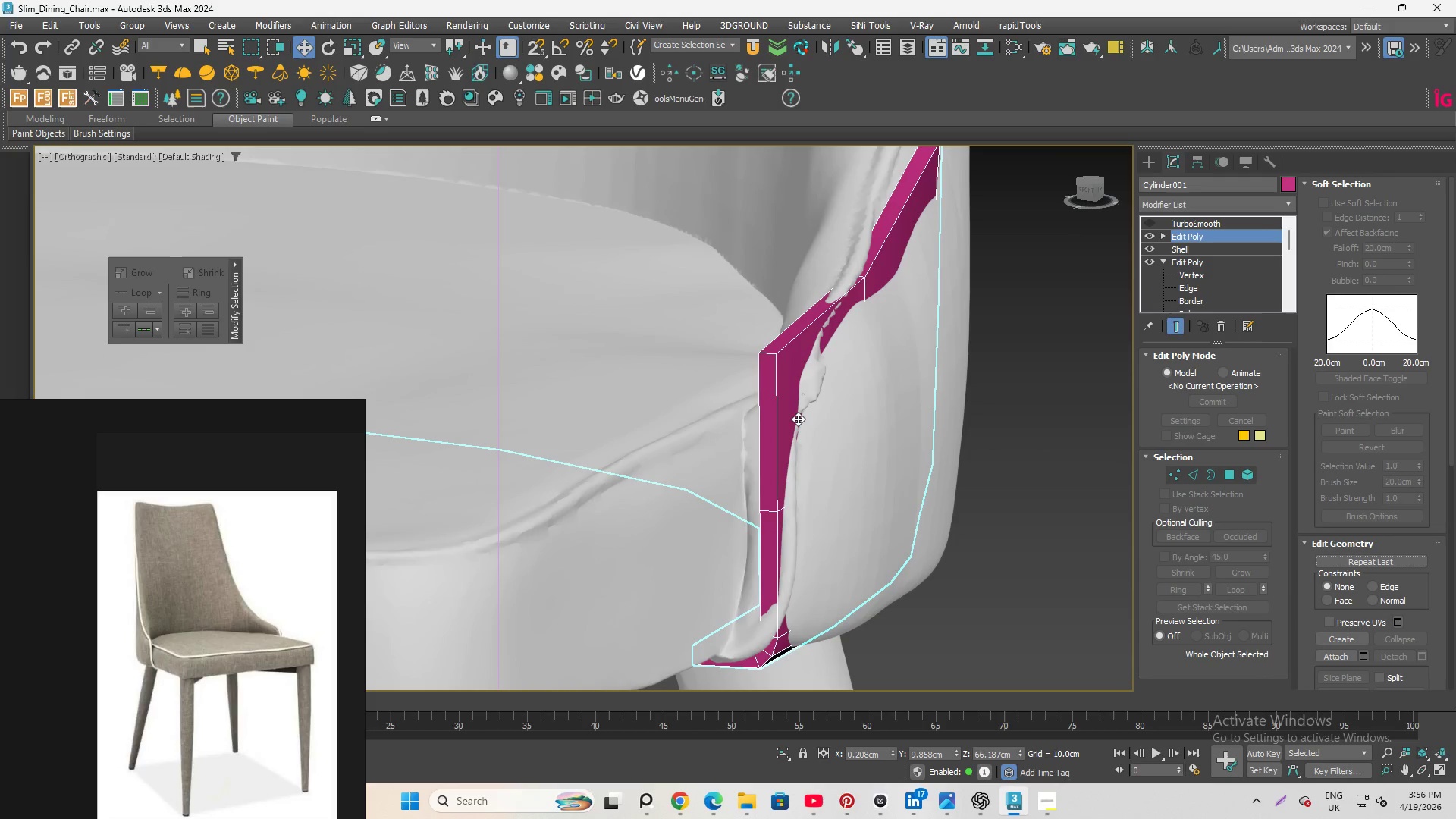 
key(Alt+Q)
 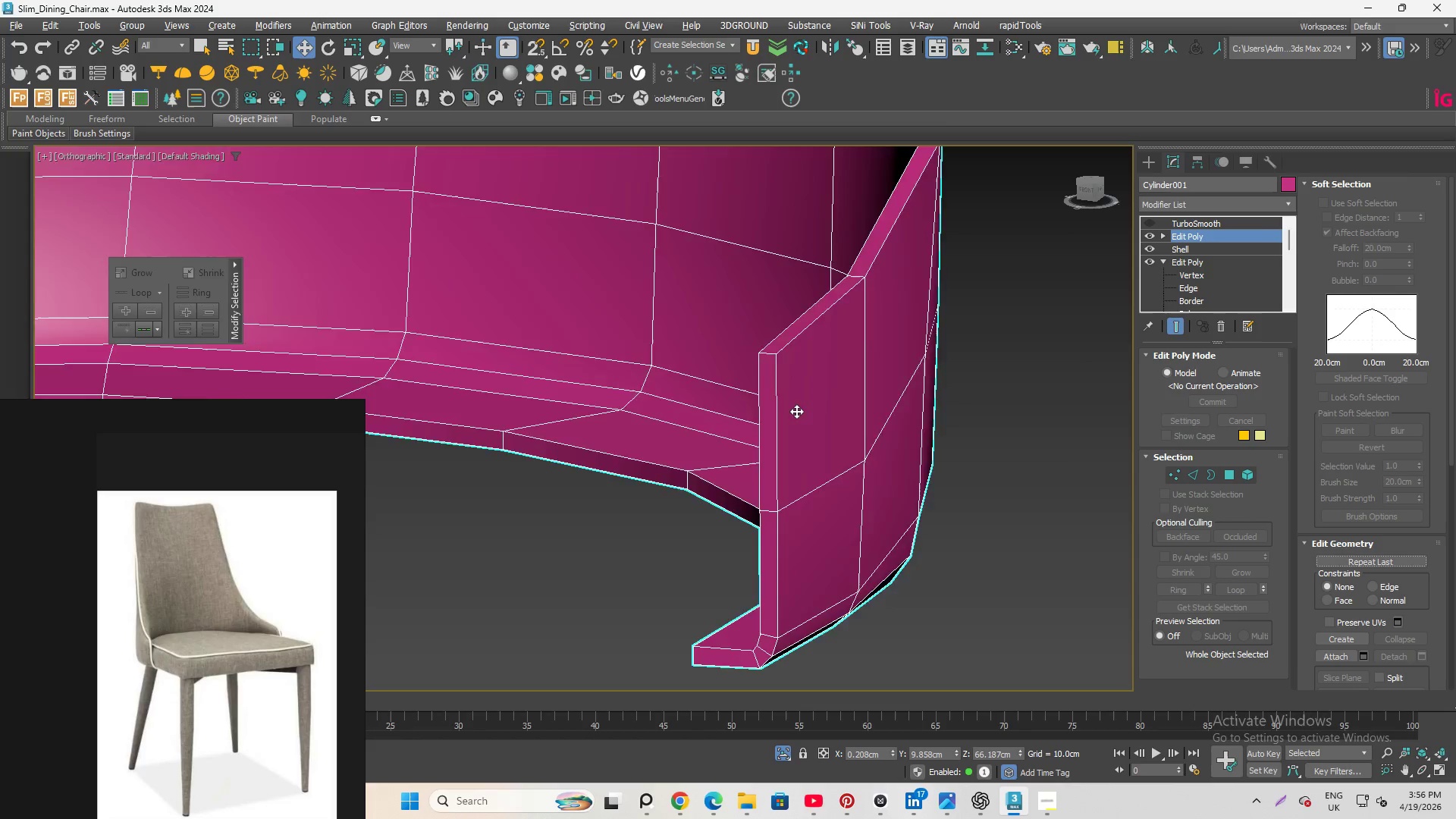 
hold_key(key=AltLeft, duration=0.91)
 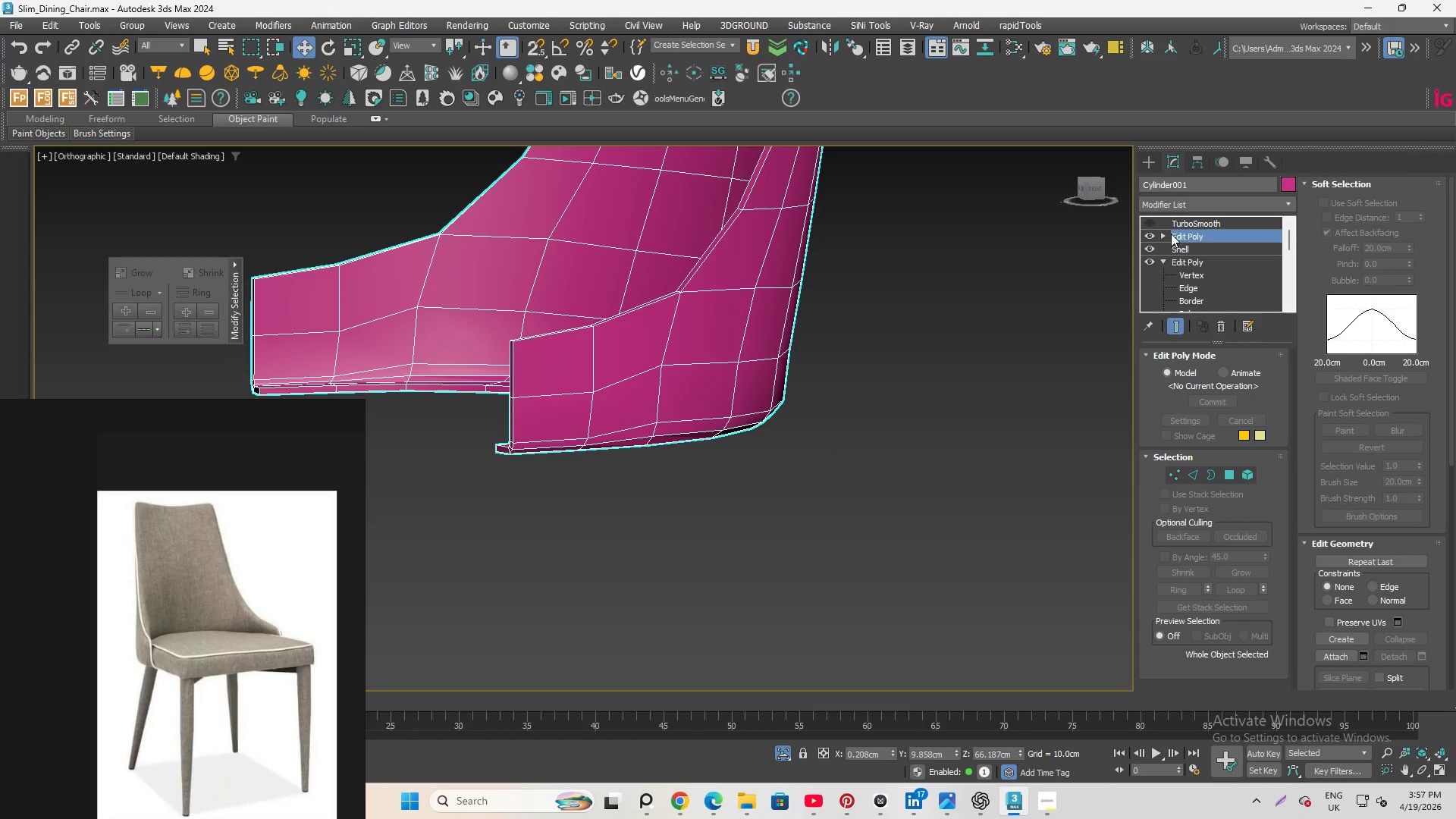 
scroll: coordinate [796, 410], scroll_direction: down, amount: 3.0
 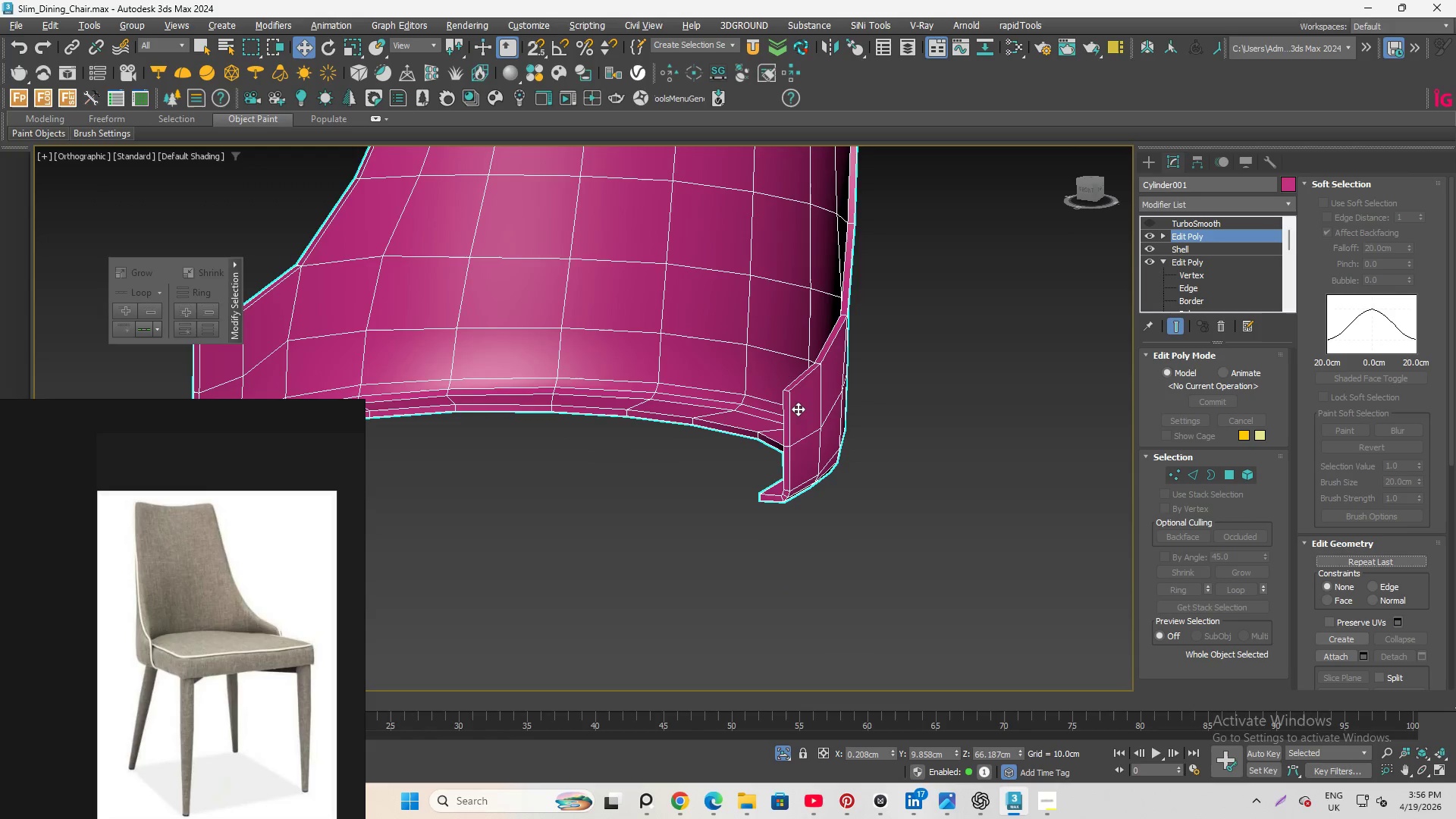 
left_click([1165, 233])
 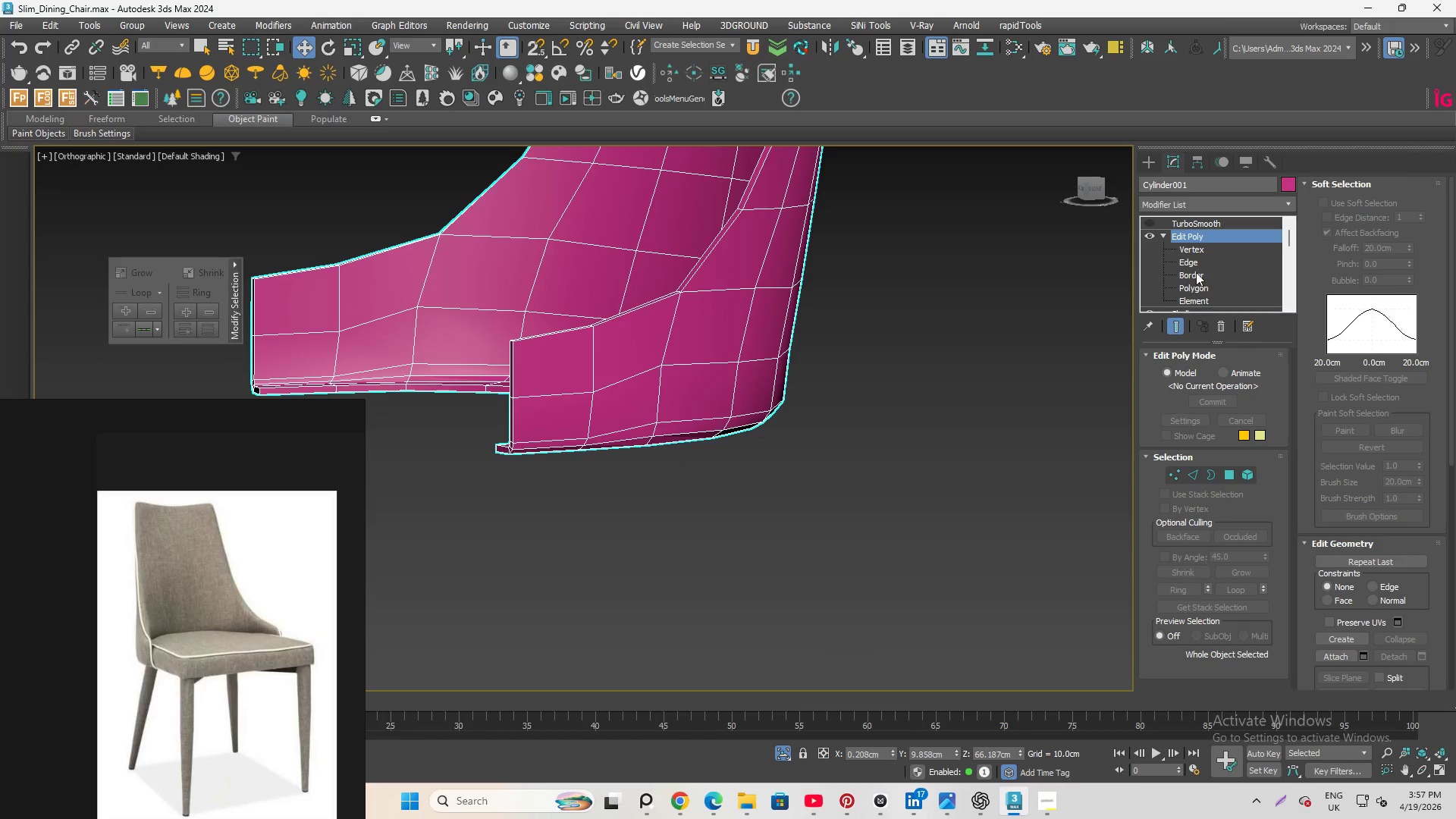 
left_click([1190, 268])
 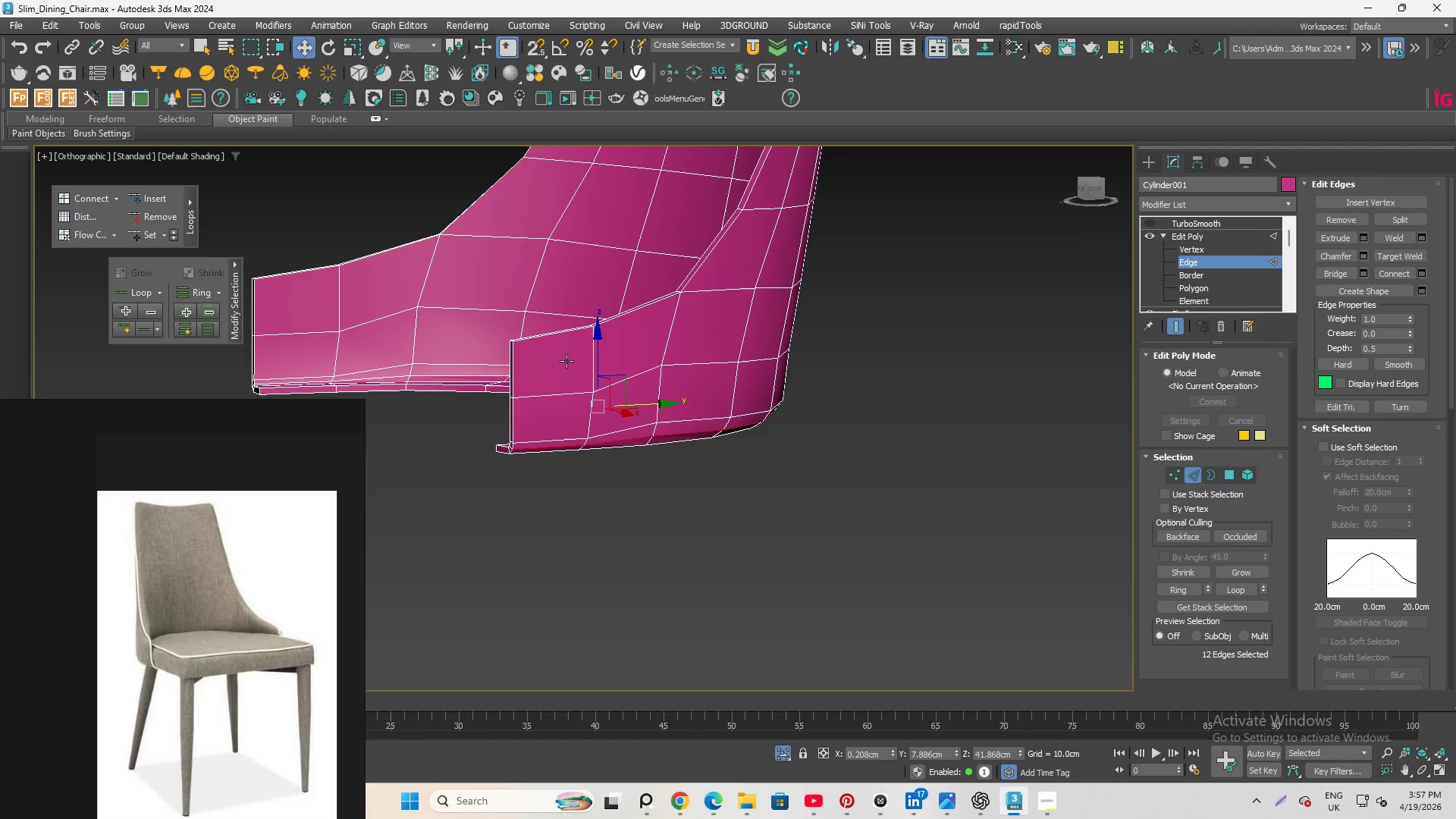 
scroll: coordinate [631, 378], scroll_direction: up, amount: 2.0
 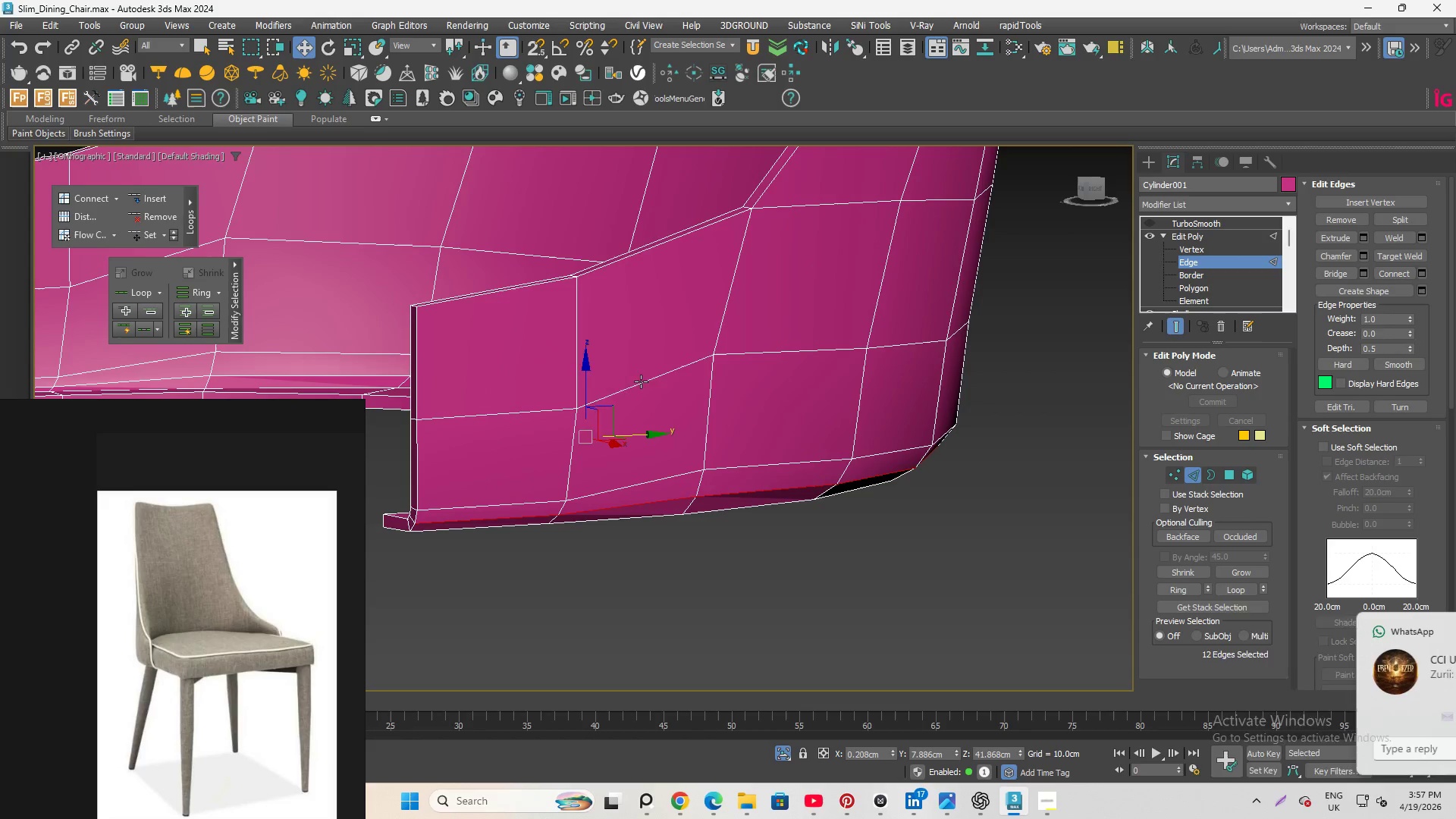 
double_click([641, 381])
 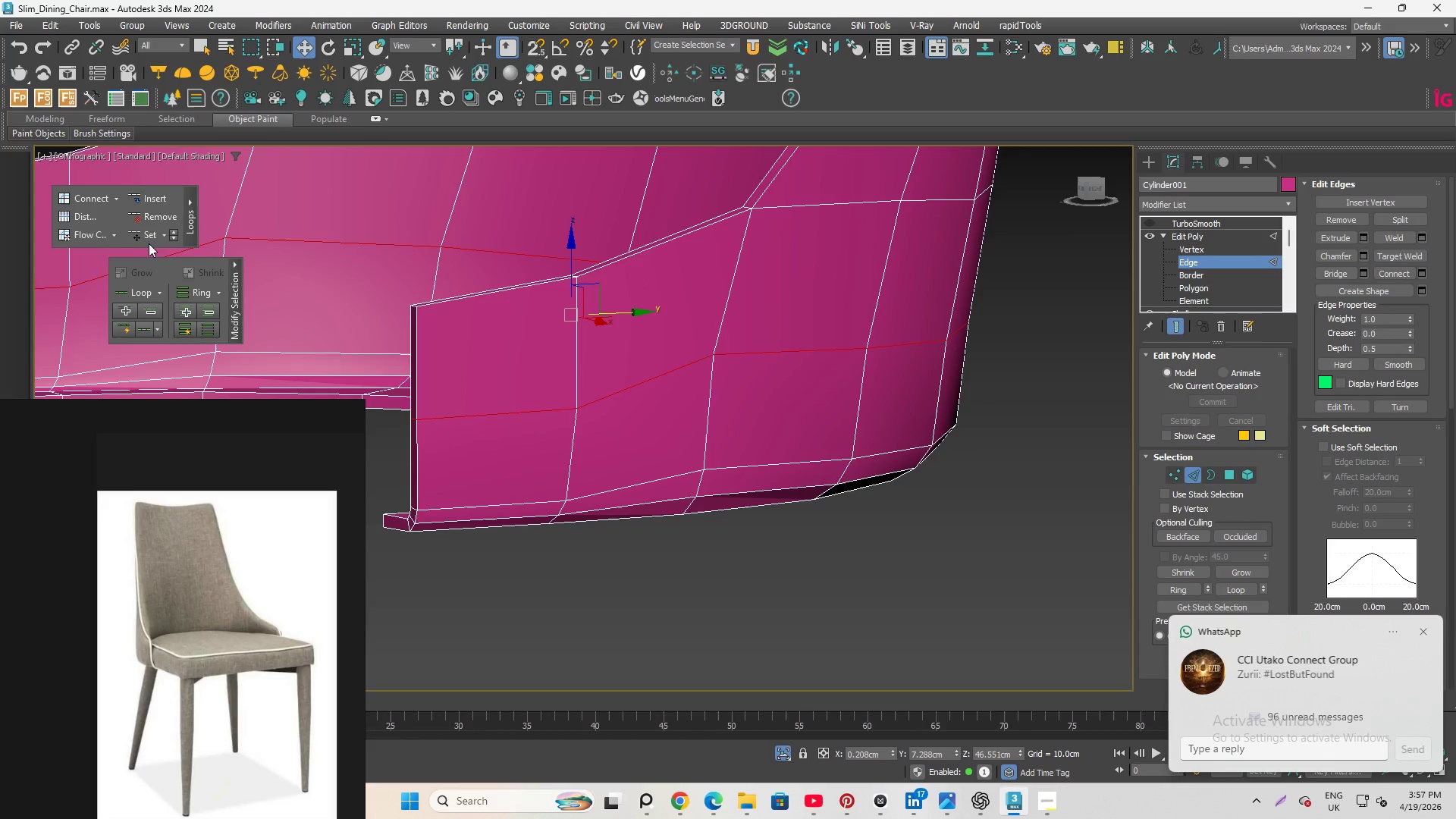 
left_click([143, 235])
 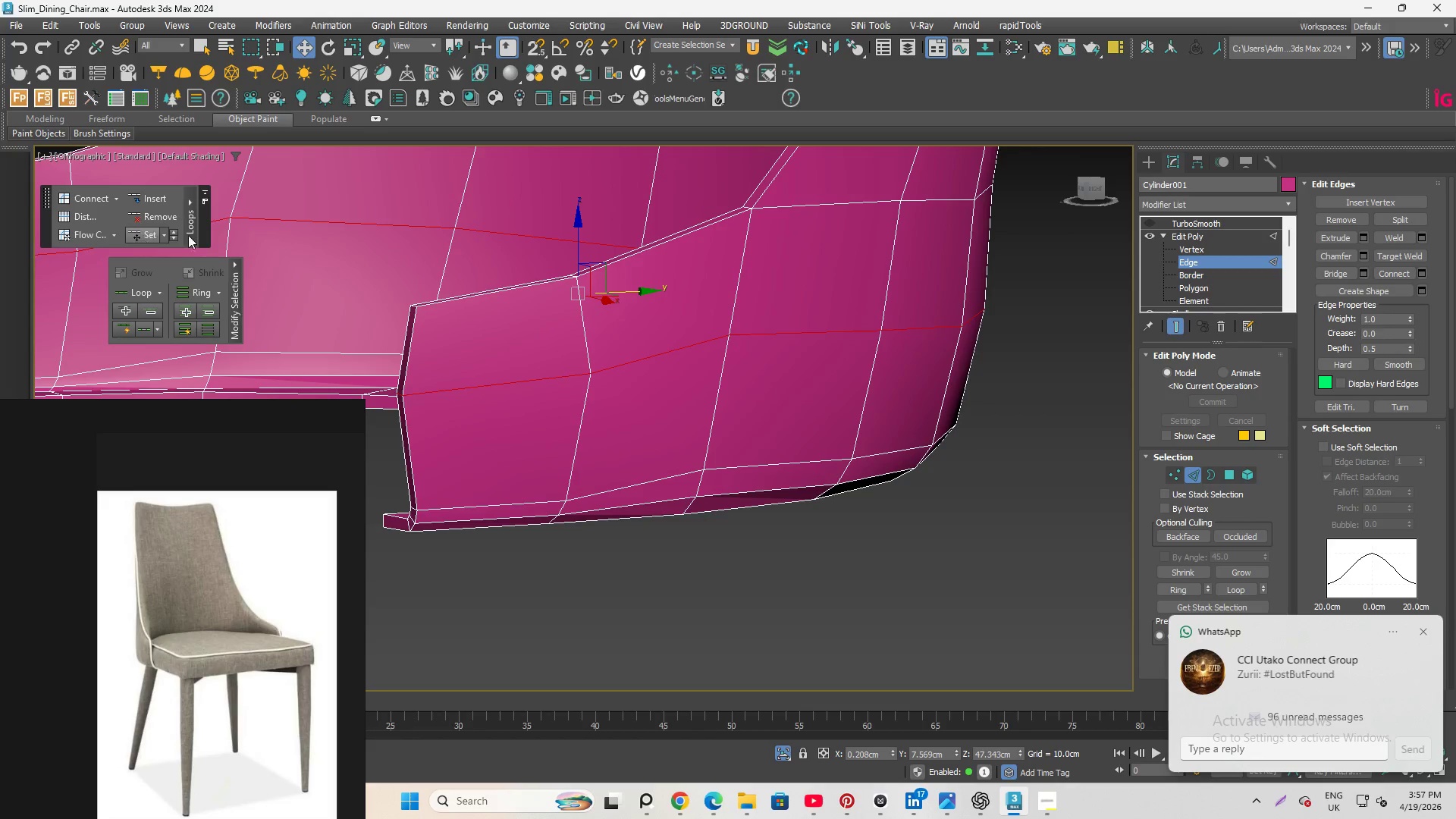 
key(Control+Z)
 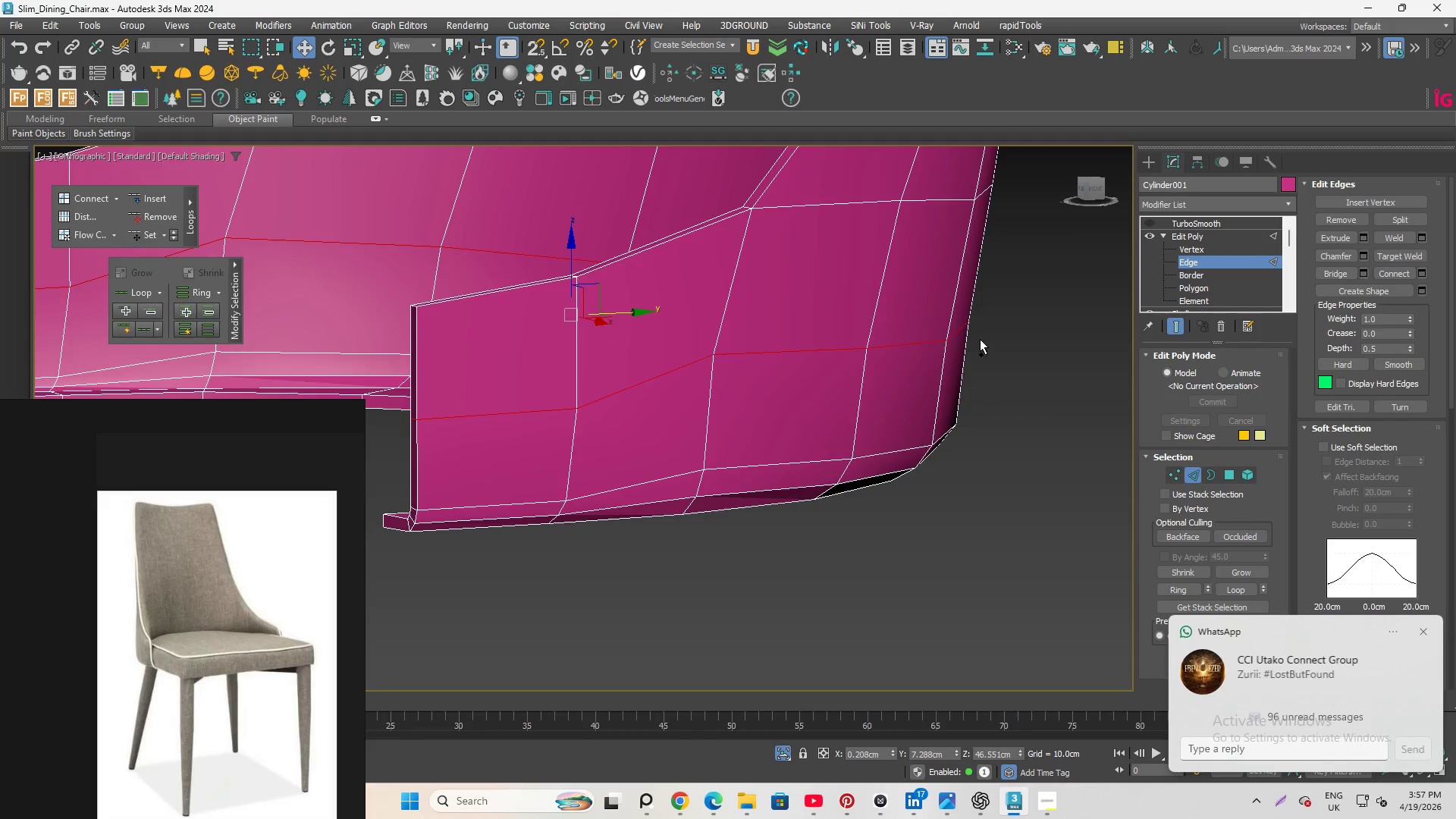 
hold_key(key=AltLeft, duration=1.89)
 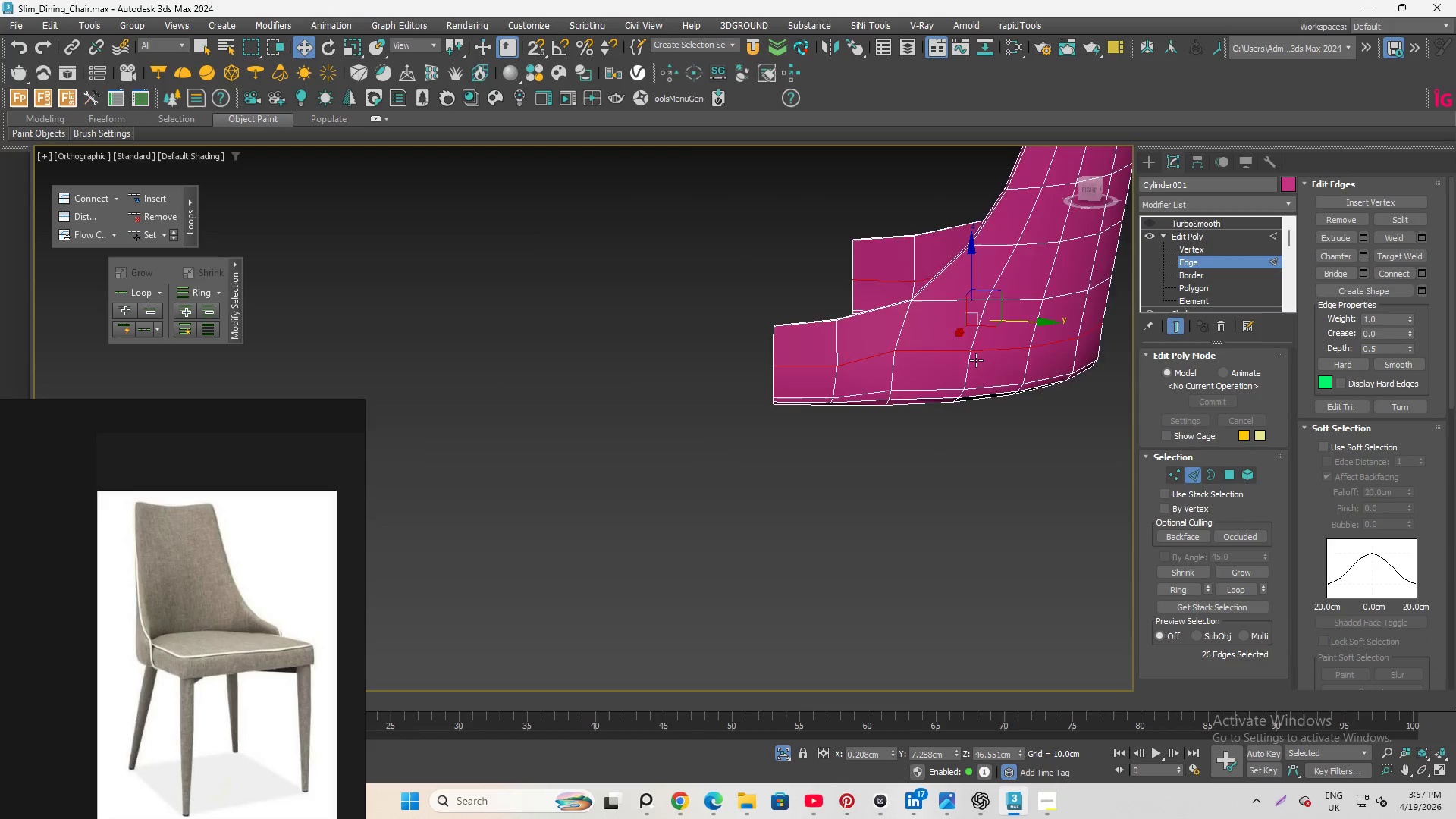 
scroll: coordinate [989, 347], scroll_direction: down, amount: 3.0
 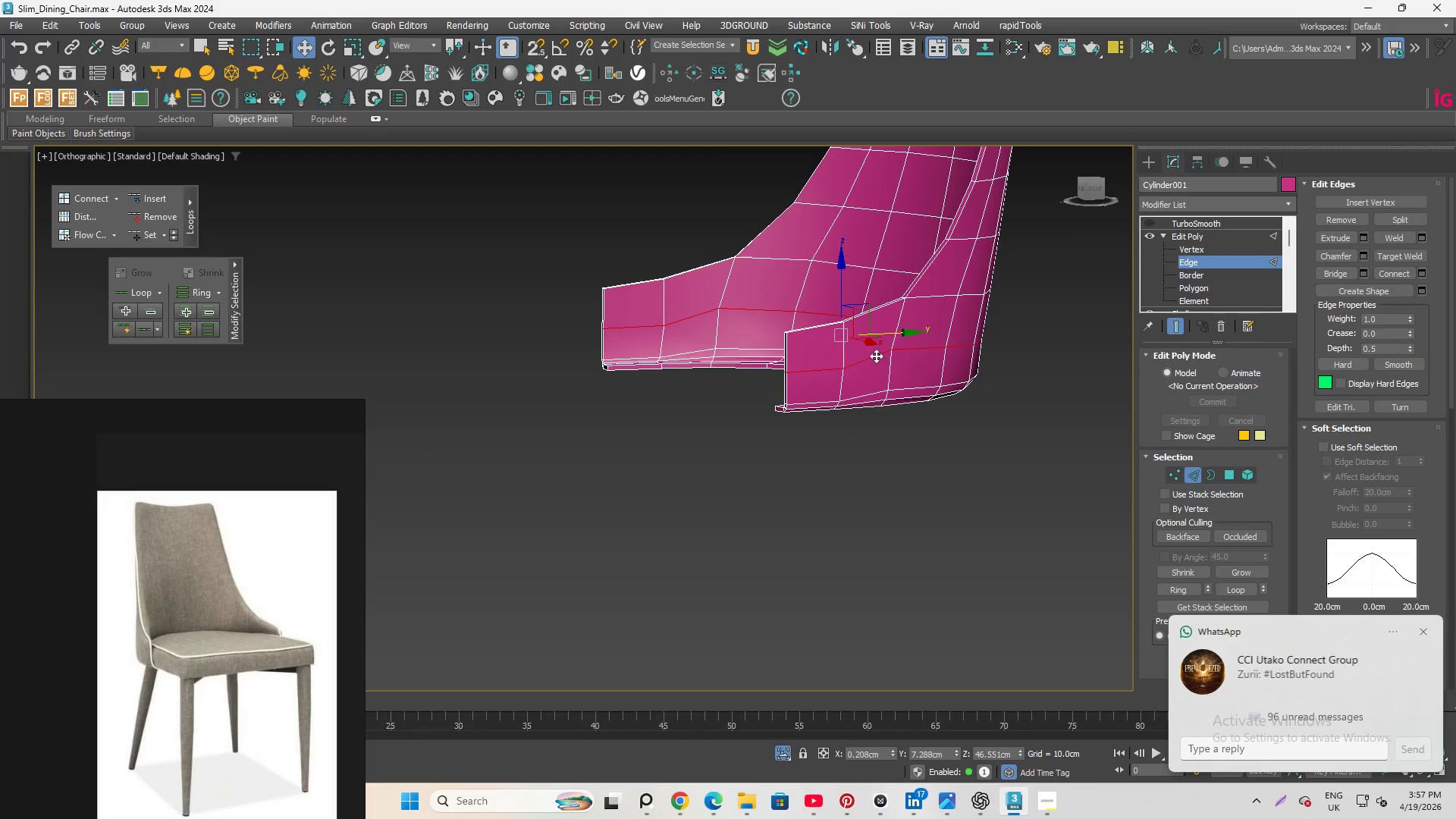 
scroll: coordinate [976, 361], scroll_direction: up, amount: 2.0
 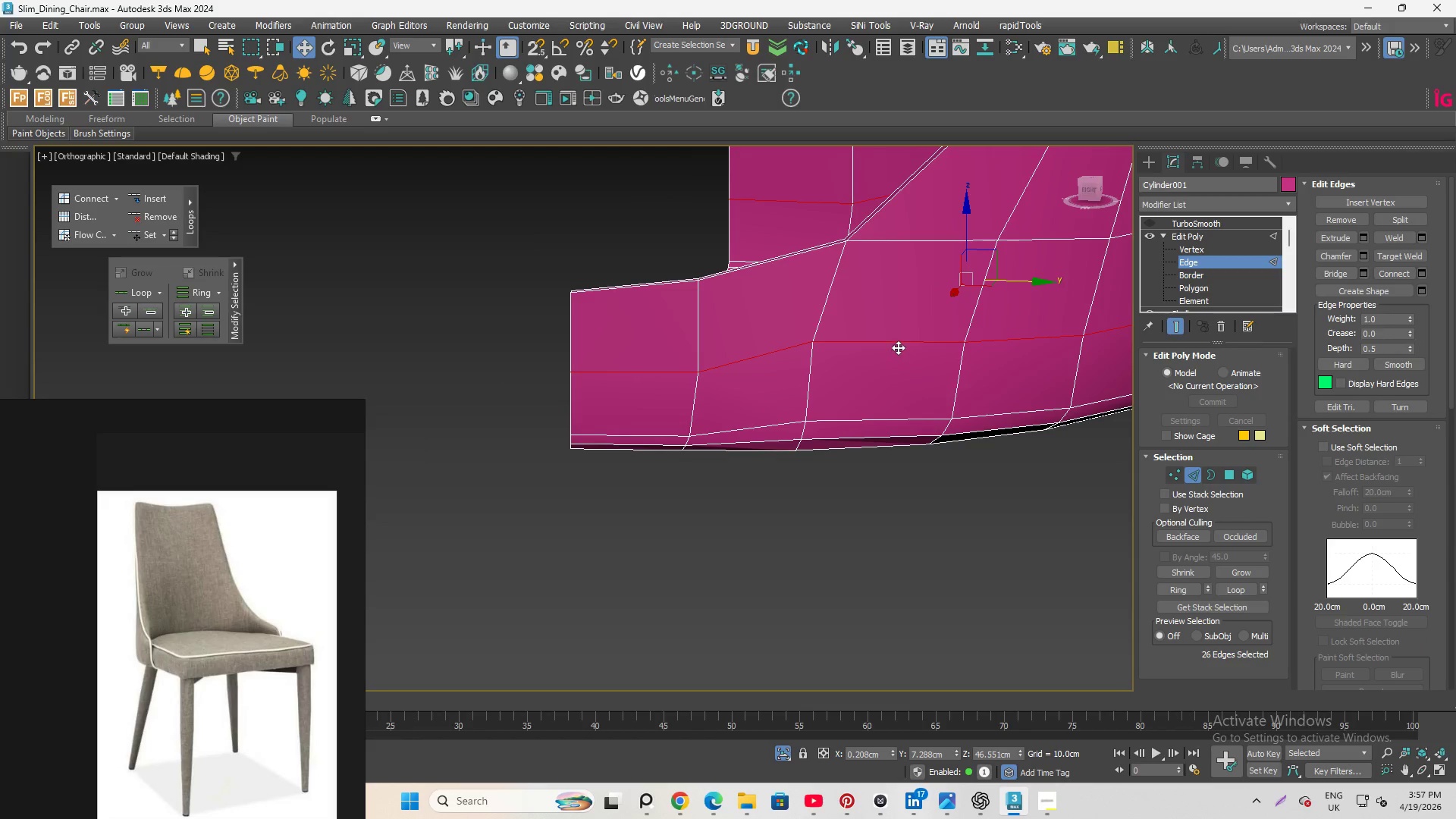 
left_click([898, 340])
 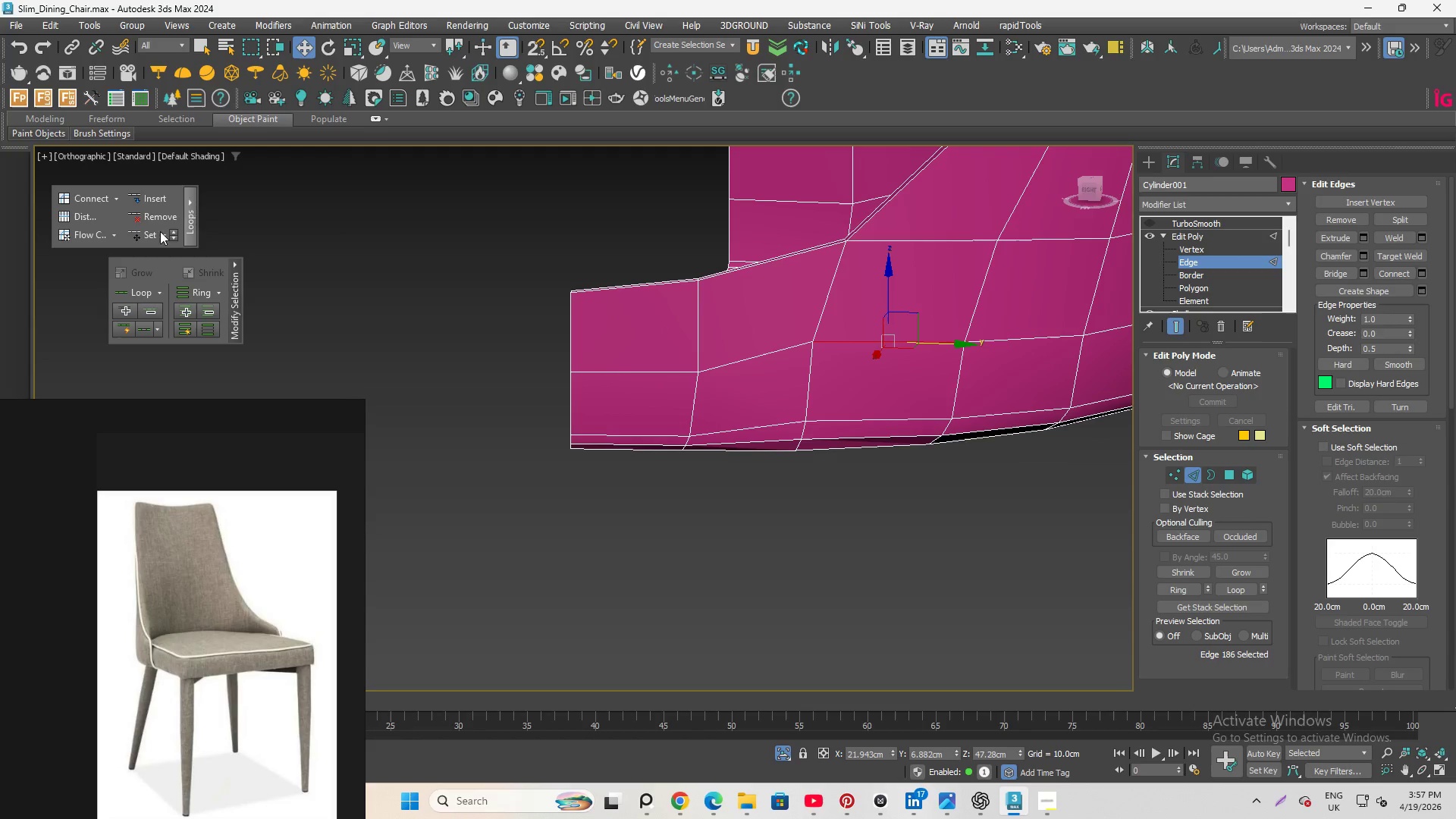 
left_click([142, 234])
 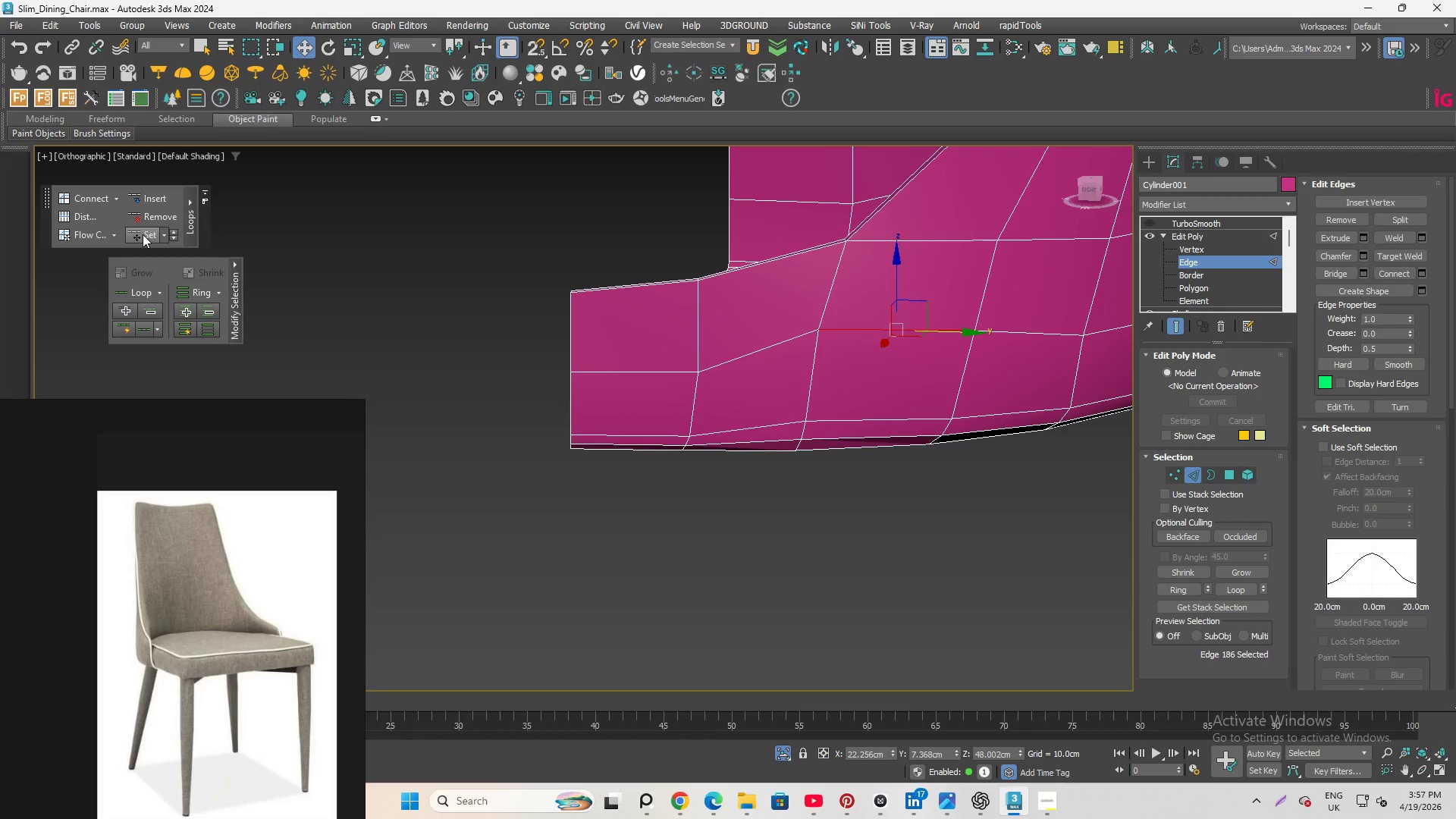 
key(Control+Z)
 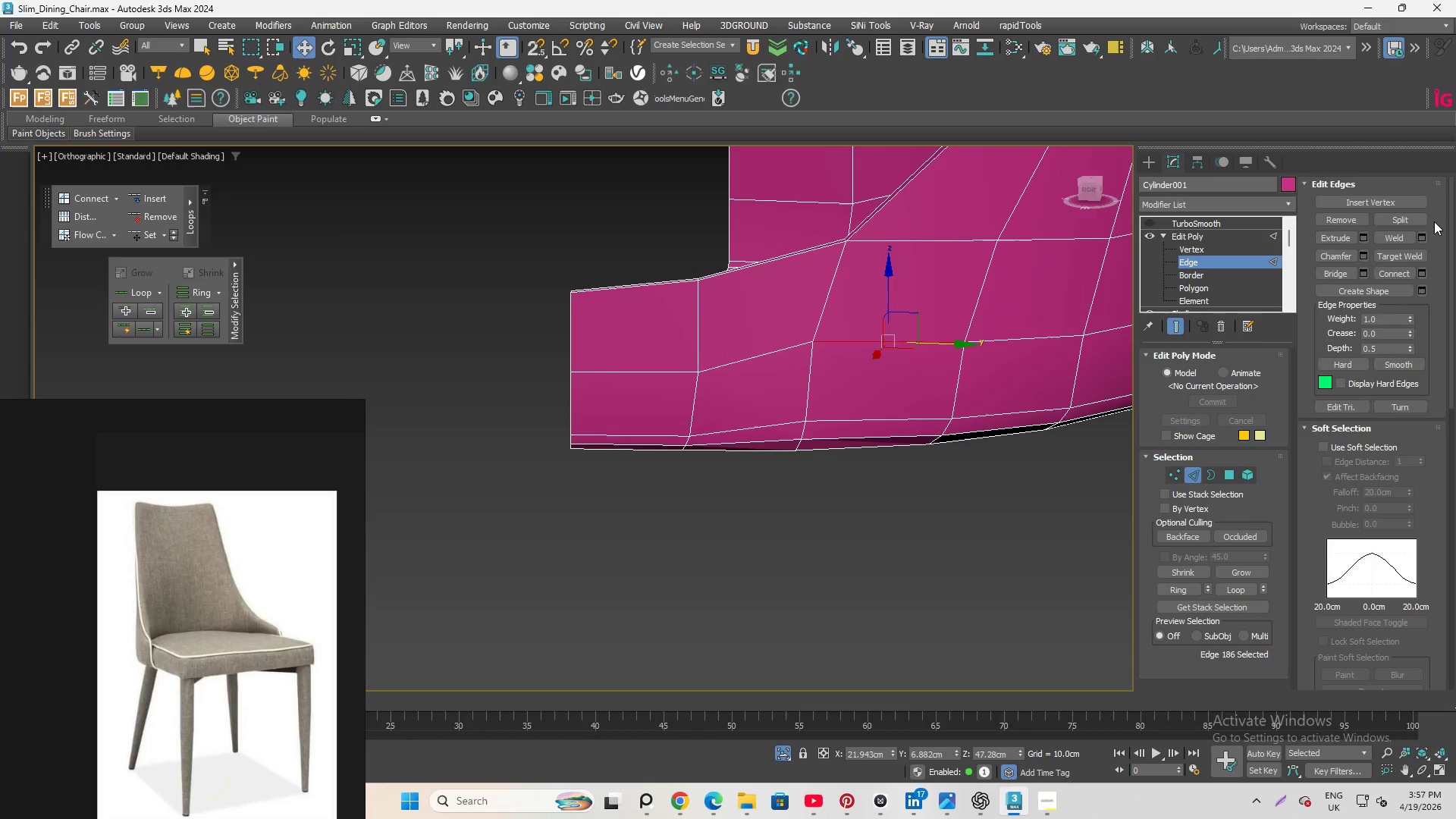 
scroll: coordinate [1356, 551], scroll_direction: down, amount: 10.0
 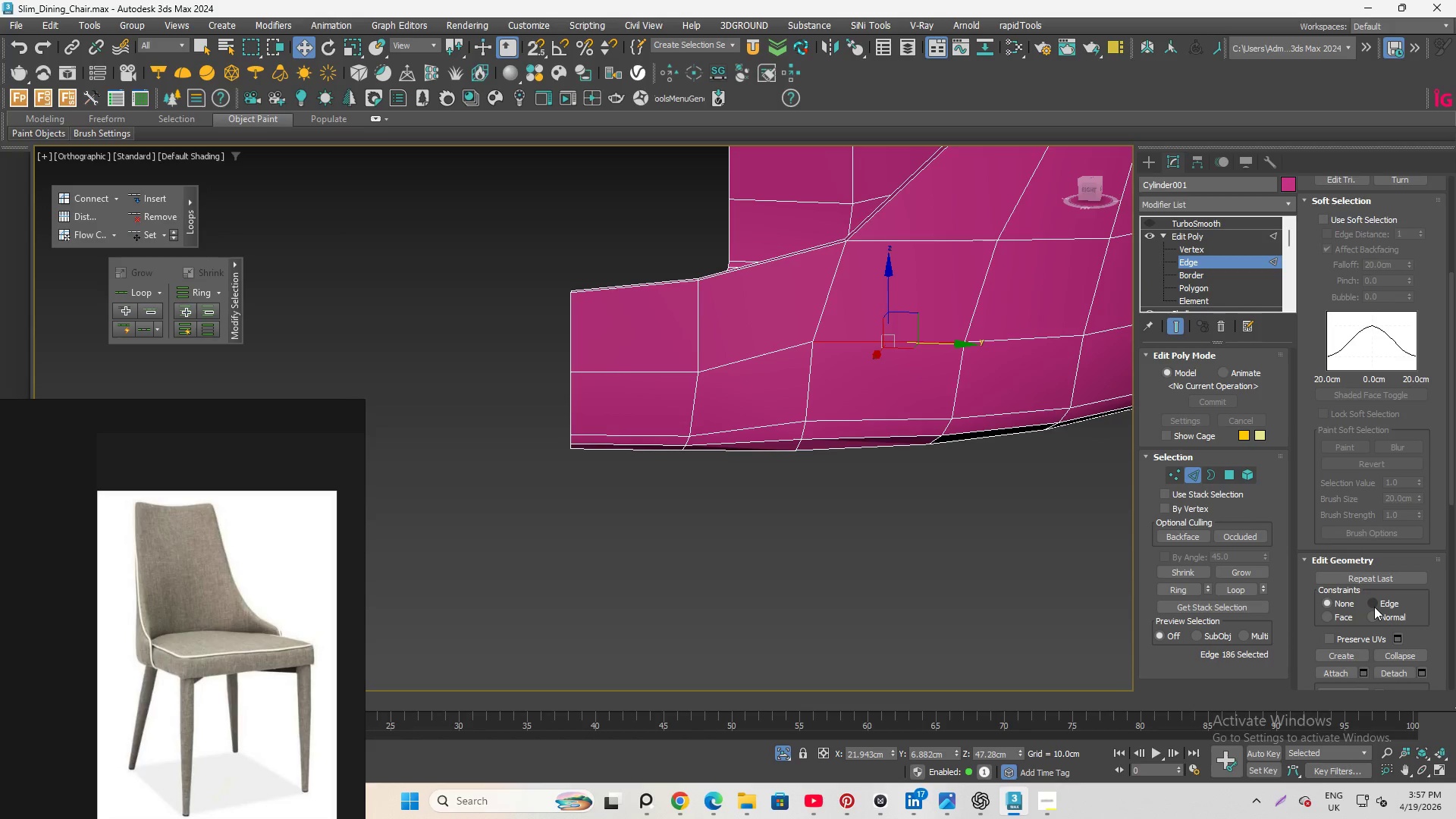 
left_click([1373, 606])
 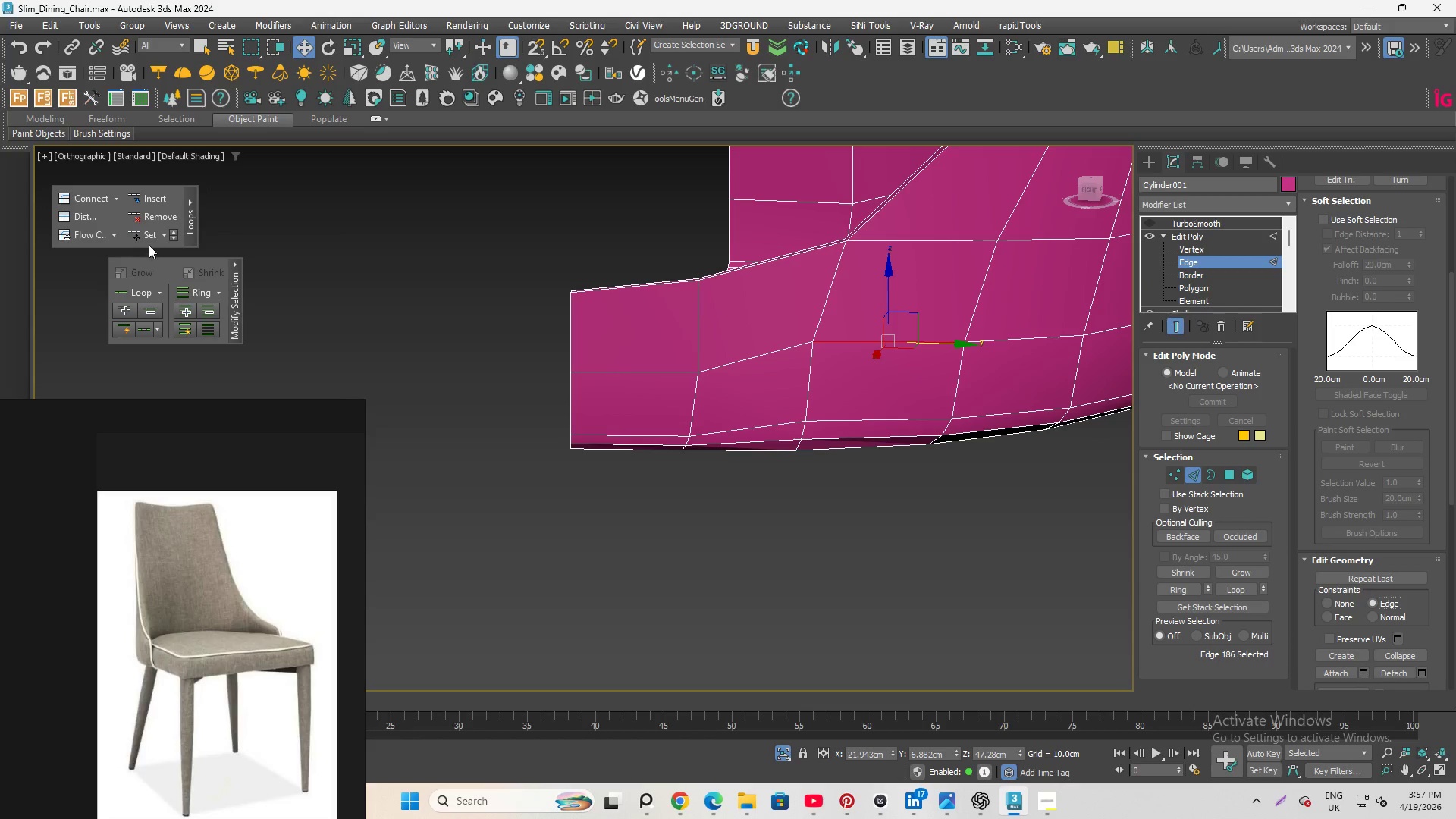 
left_click([149, 237])
 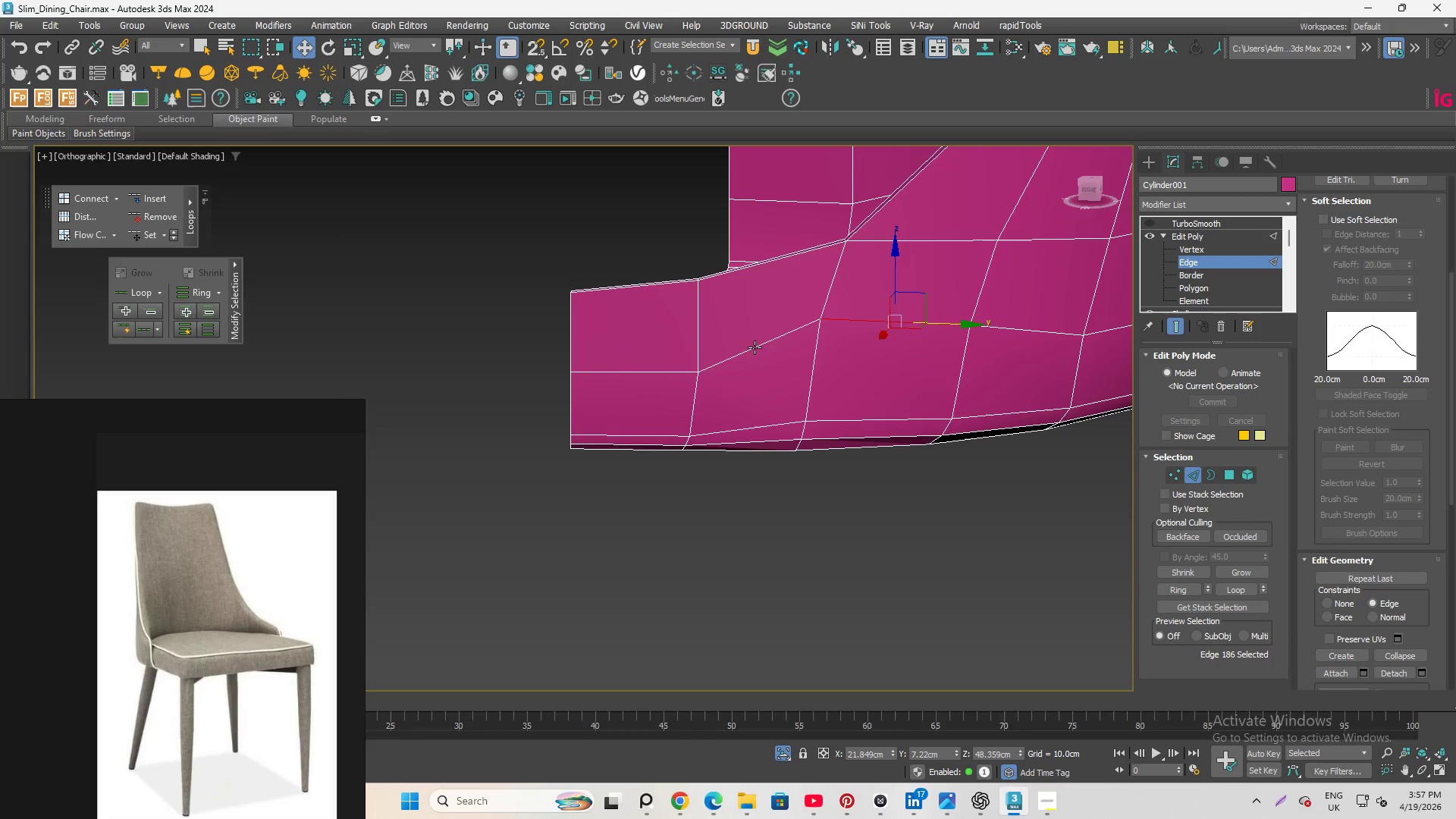 
key(Control+Z)
 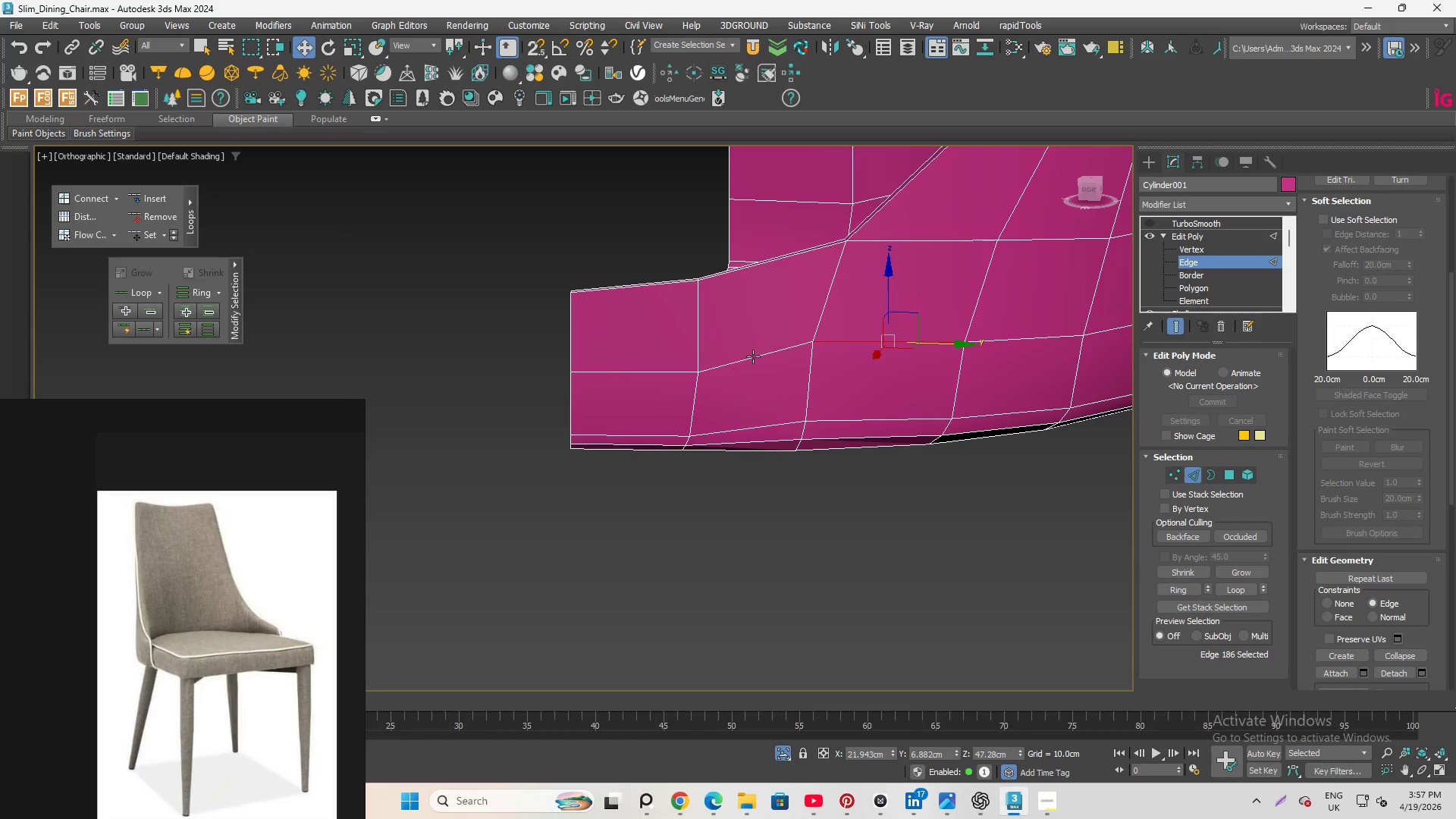 
left_click([753, 356])
 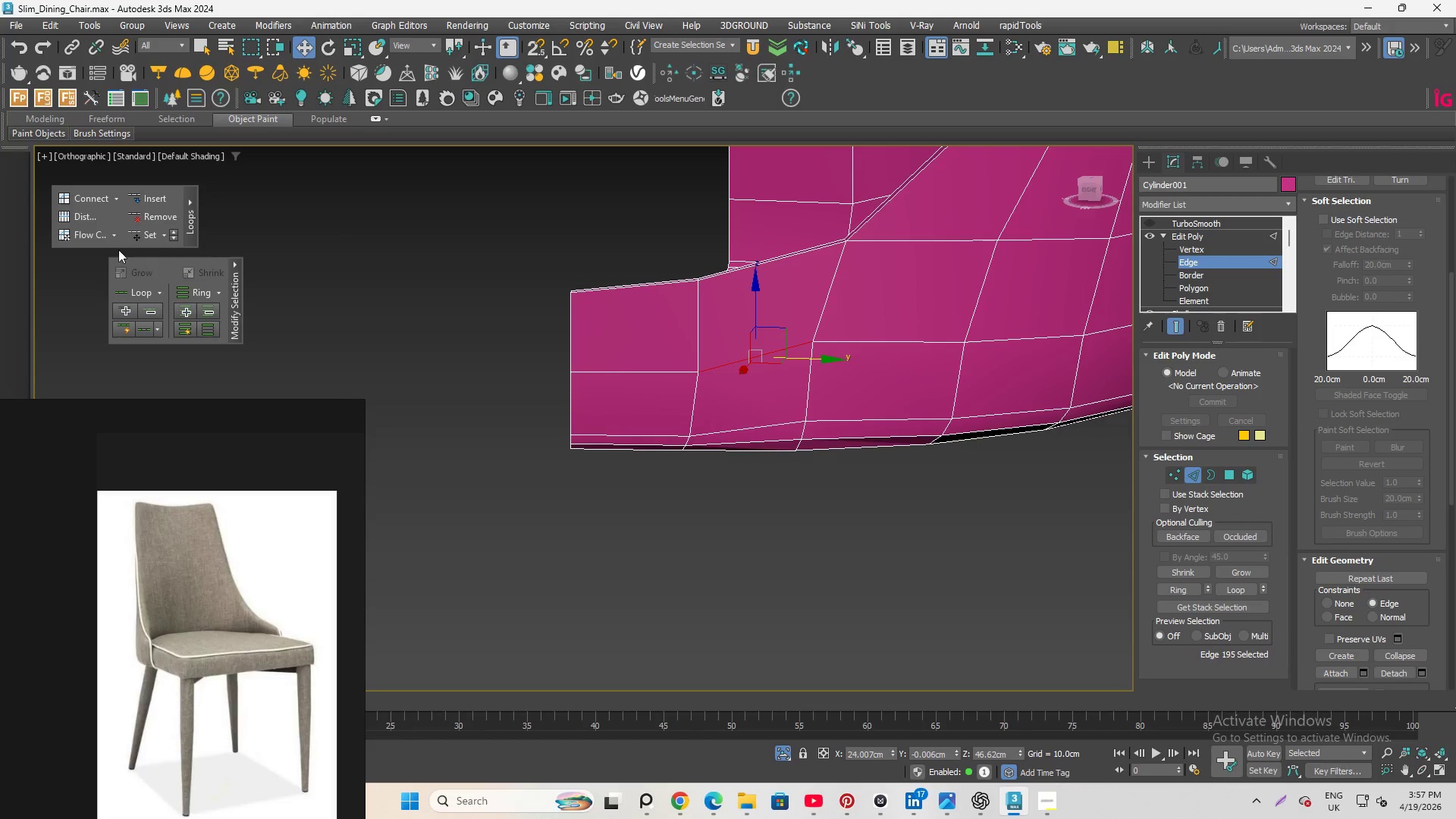 
left_click([132, 236])
 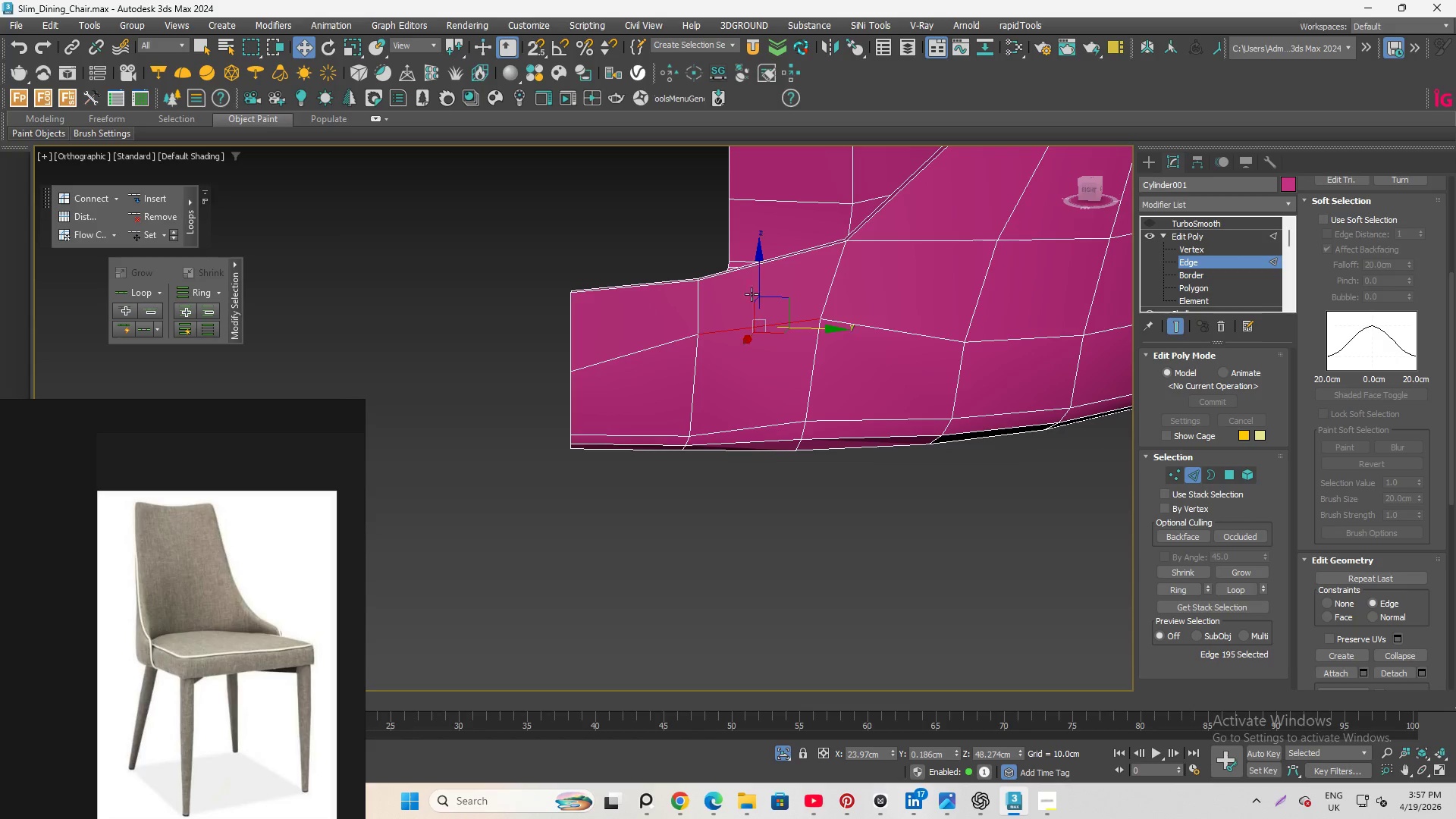 
left_click_drag(start_coordinate=[759, 274], to_coordinate=[763, 304])
 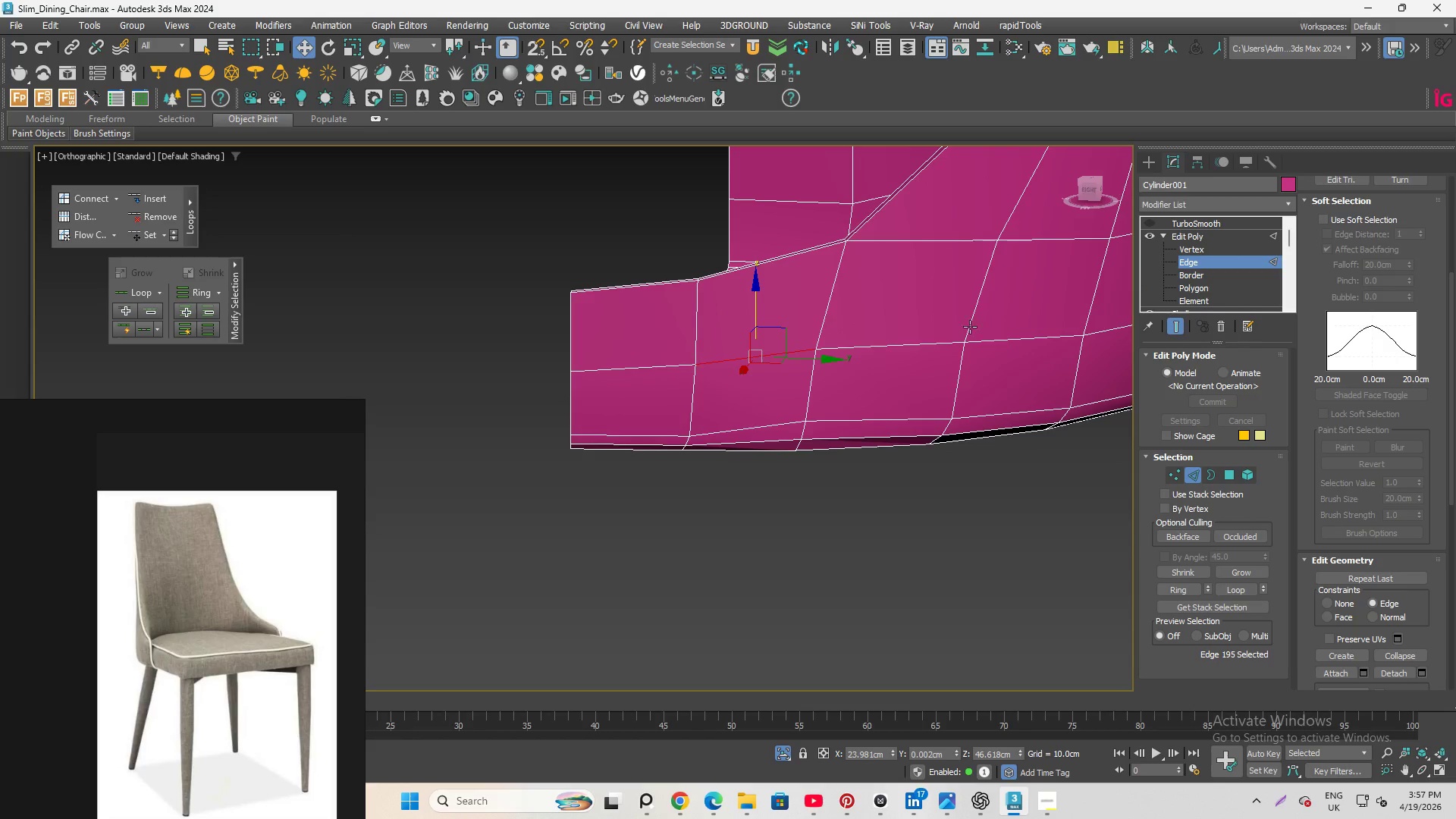 
hold_key(key=AltLeft, duration=5.0)
 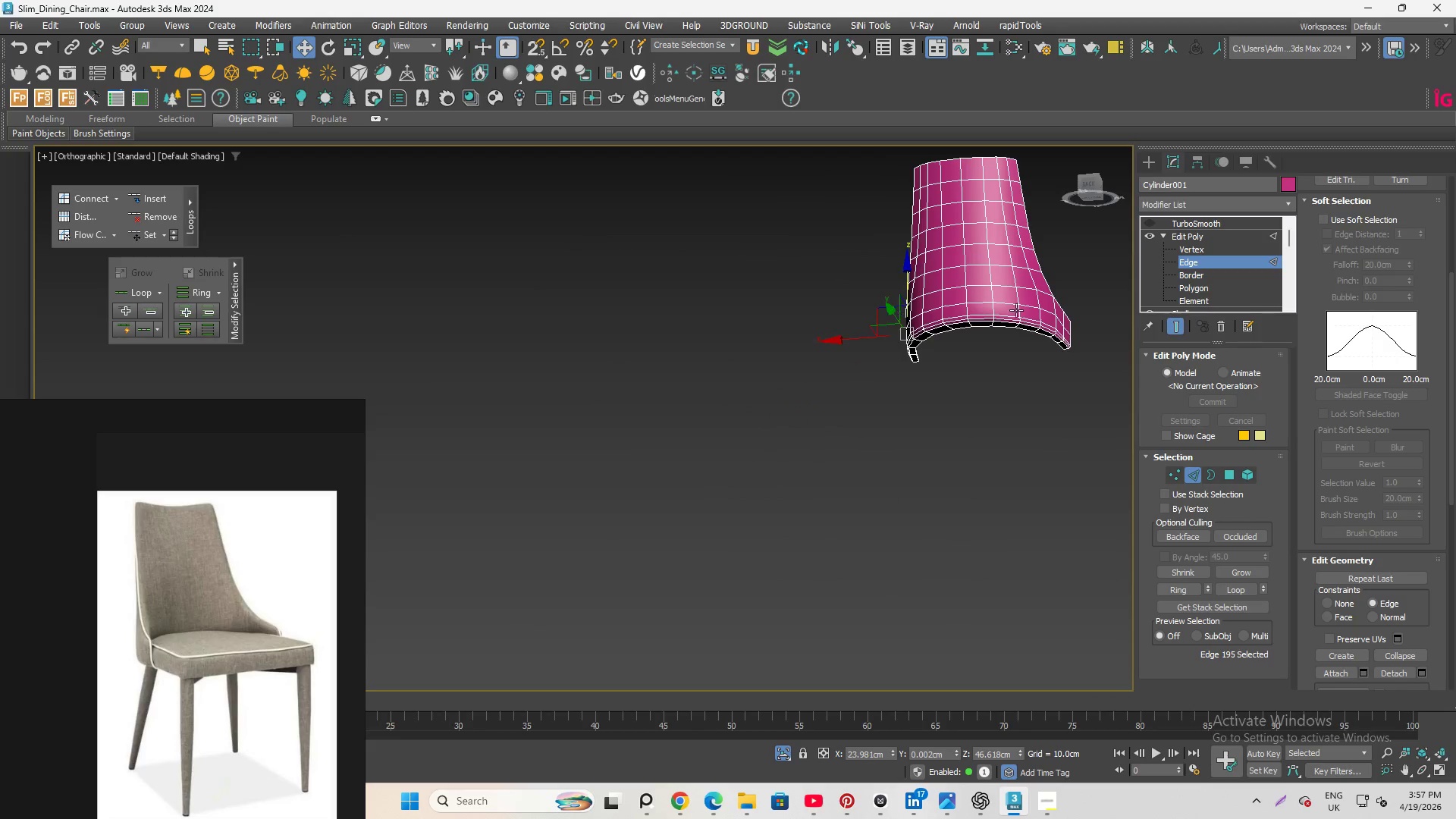 
hold_key(key=AltLeft, duration=1.11)
 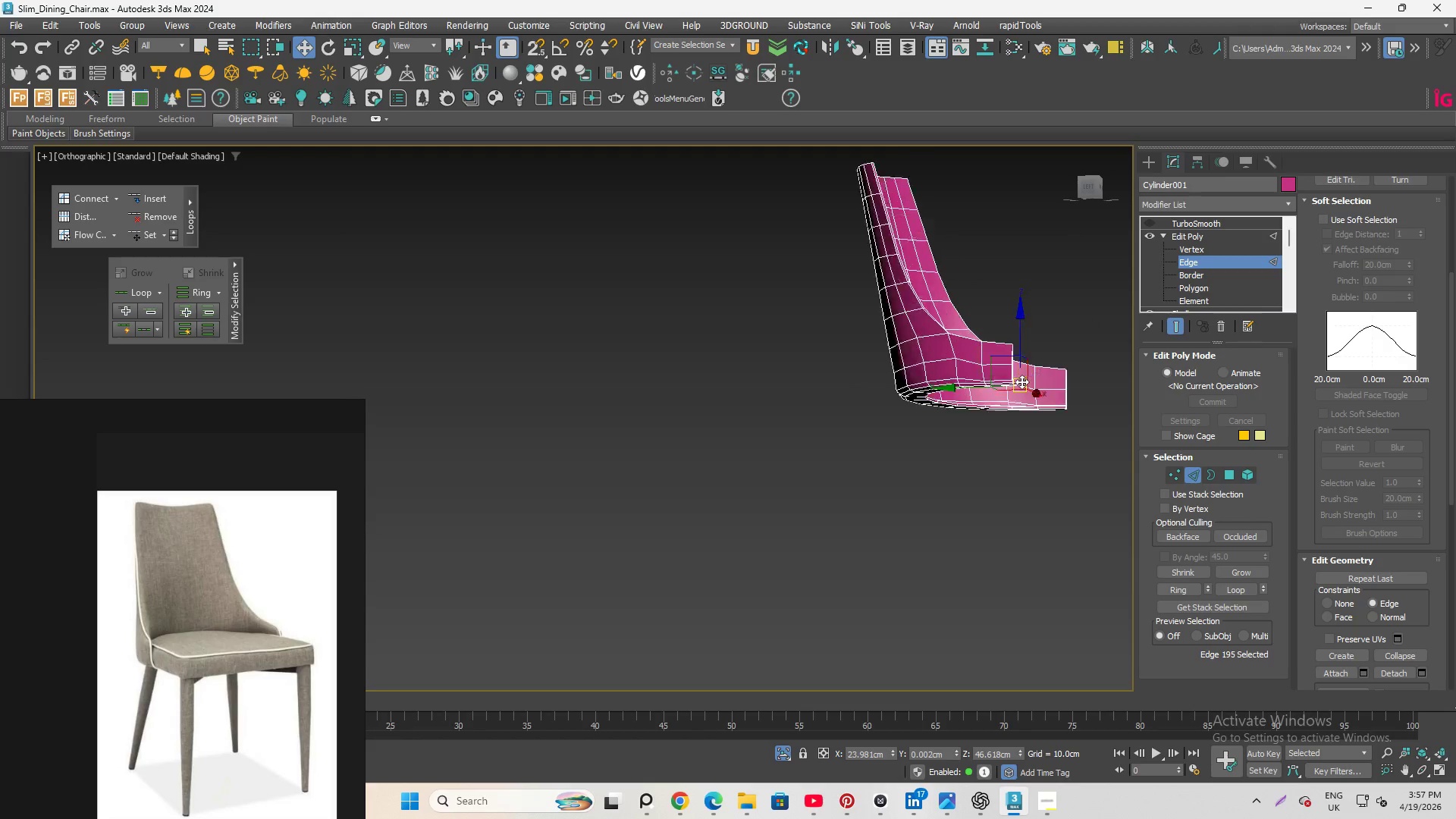 
scroll: coordinate [881, 312], scroll_direction: down, amount: 8.0
 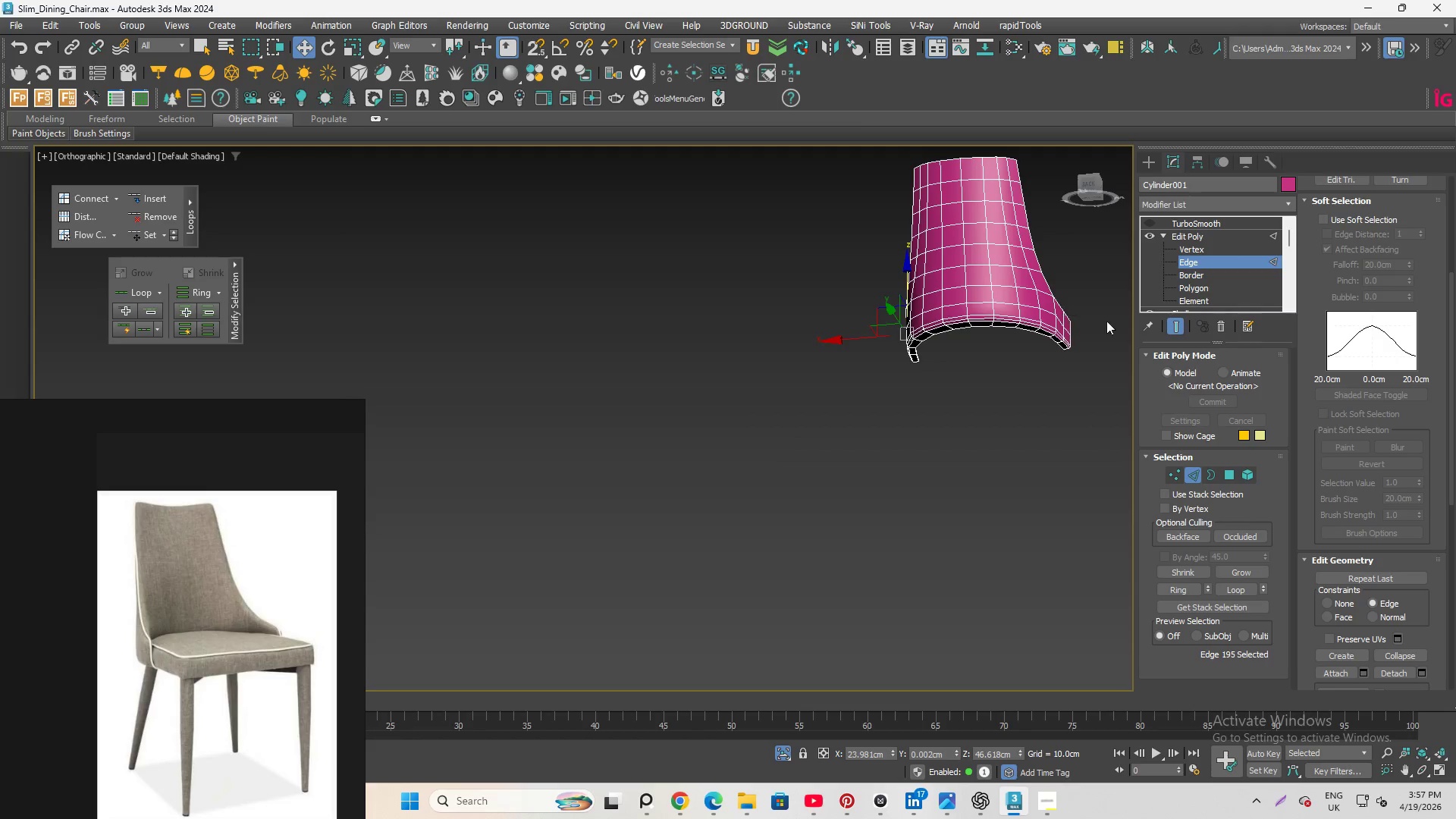 
hold_key(key=AltLeft, duration=1.58)
 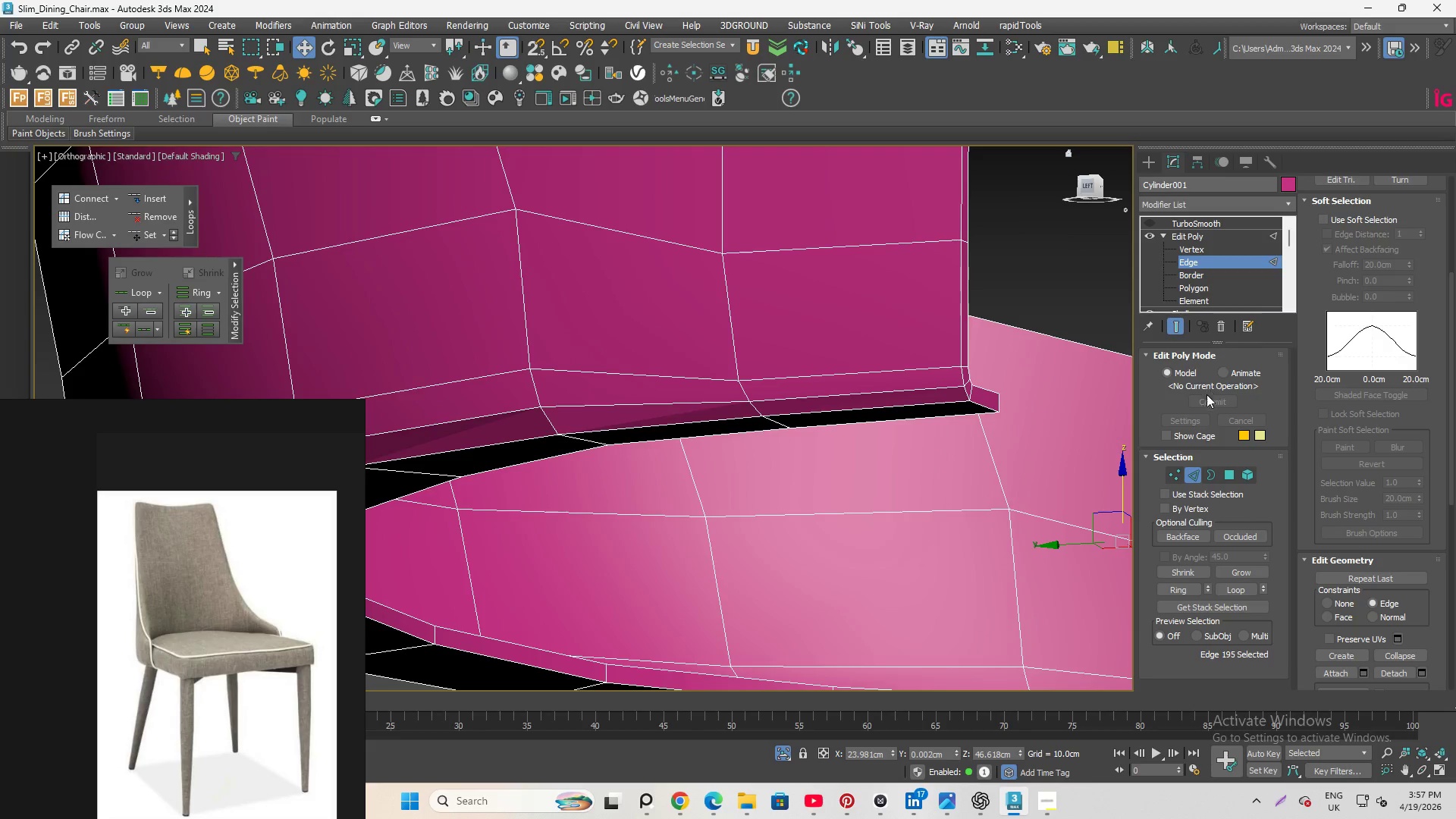 
scroll: coordinate [1015, 381], scroll_direction: up, amount: 7.0
 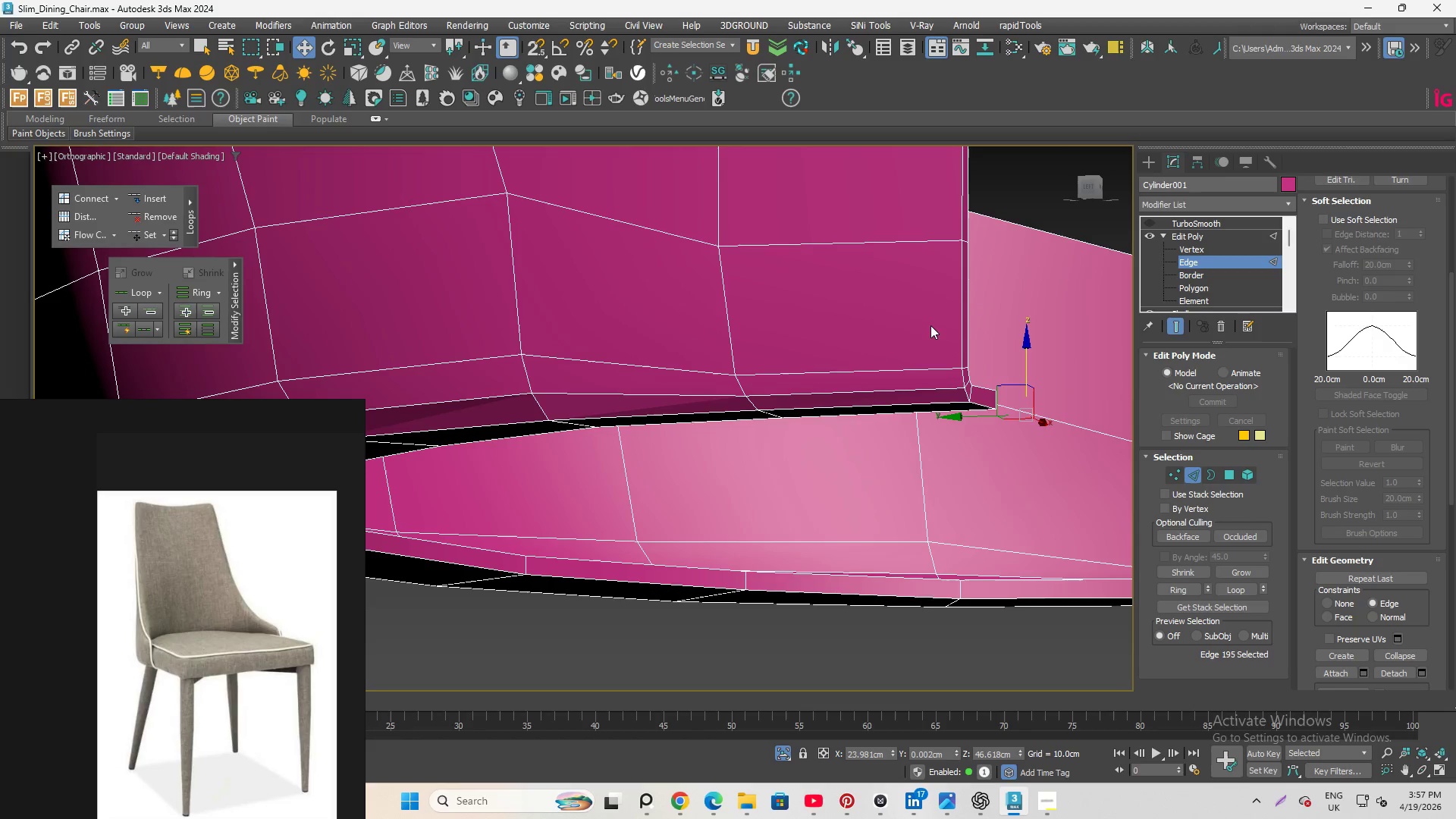 
scroll: coordinate [1182, 479], scroll_direction: none, amount: 0.0
 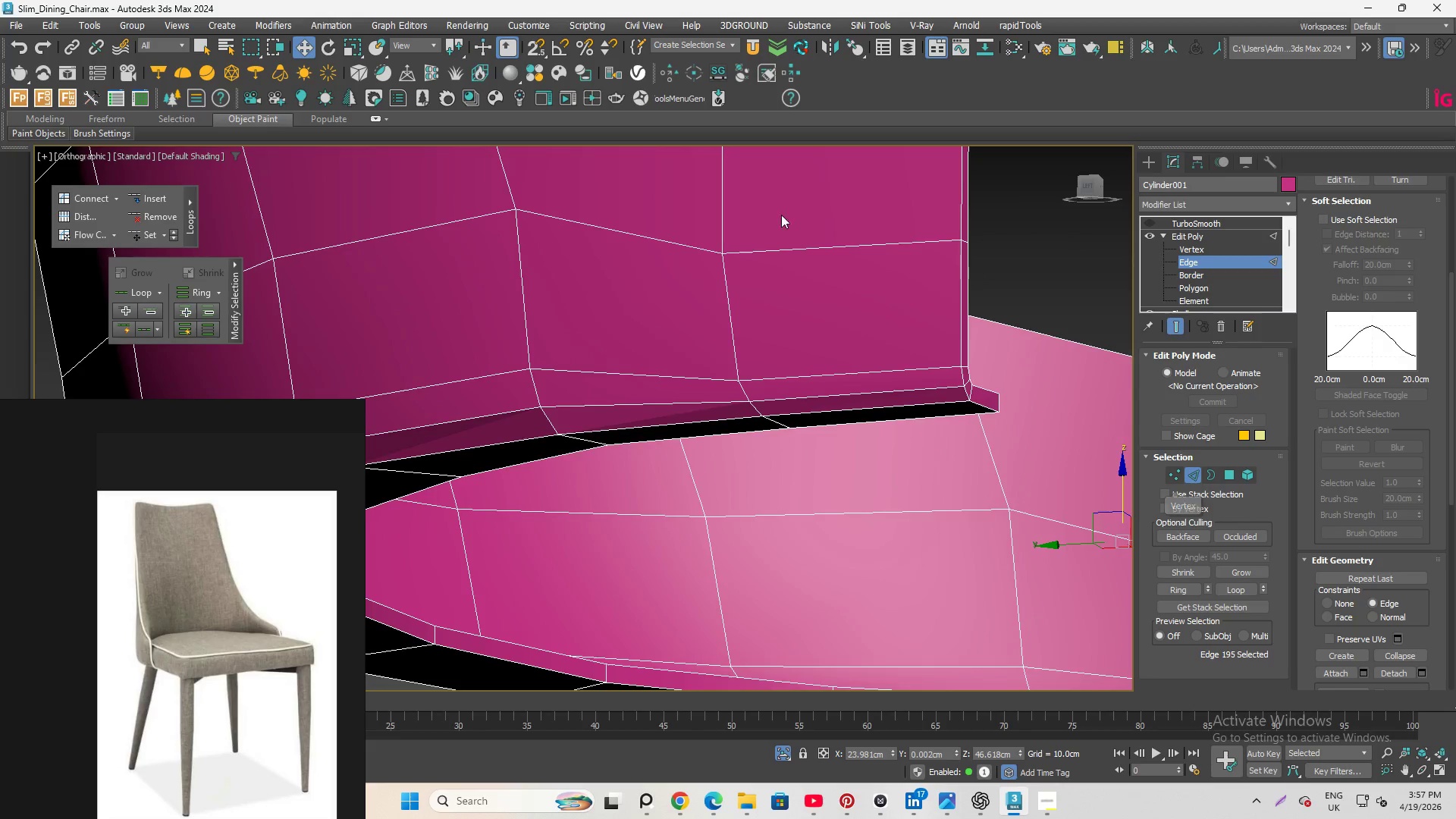 
hold_key(key=AltLeft, duration=1.84)
 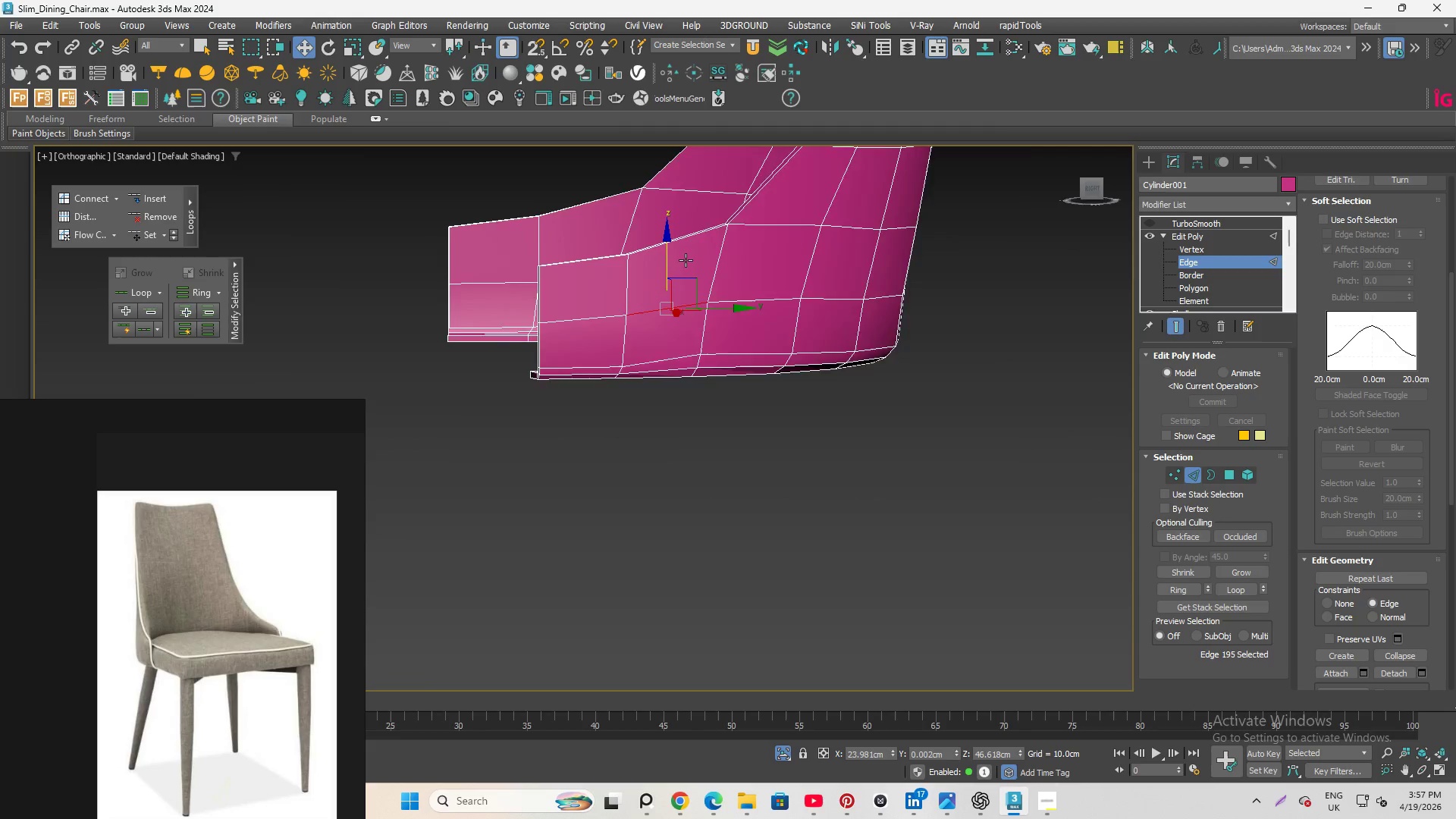 
scroll: coordinate [761, 300], scroll_direction: down, amount: 3.0
 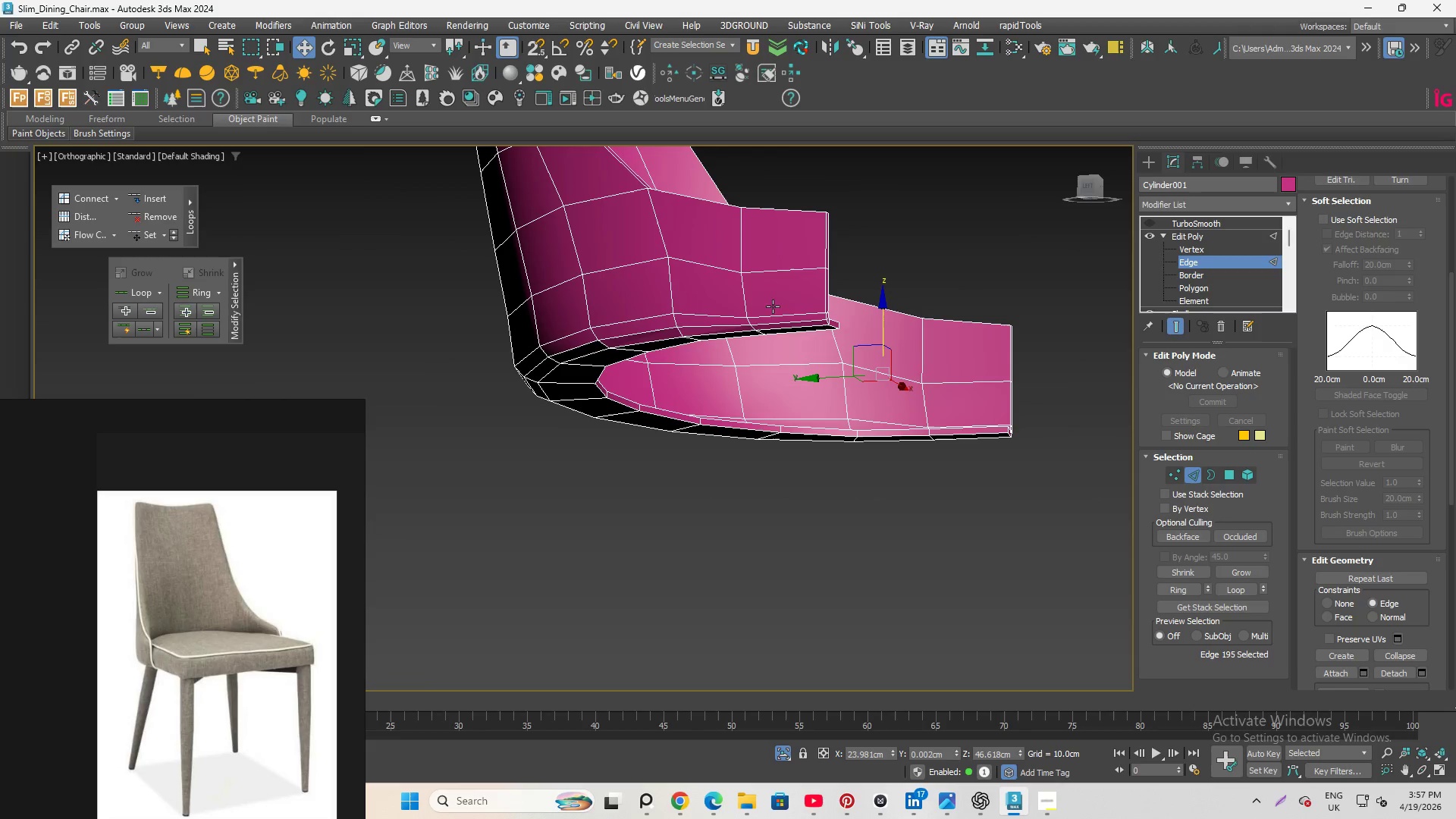 
scroll: coordinate [686, 259], scroll_direction: up, amount: 2.0
 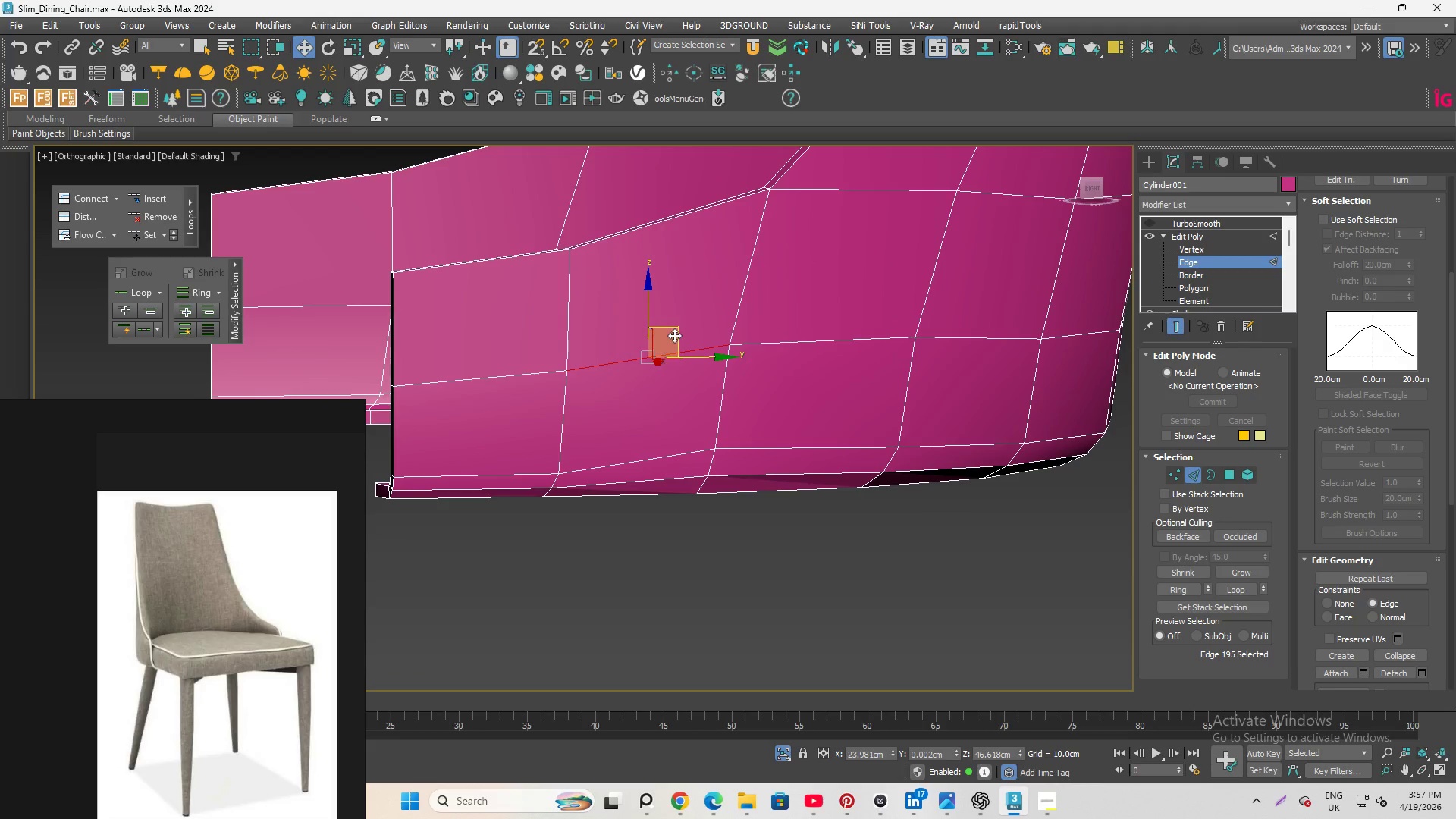 
scroll: coordinate [674, 335], scroll_direction: down, amount: 1.0
 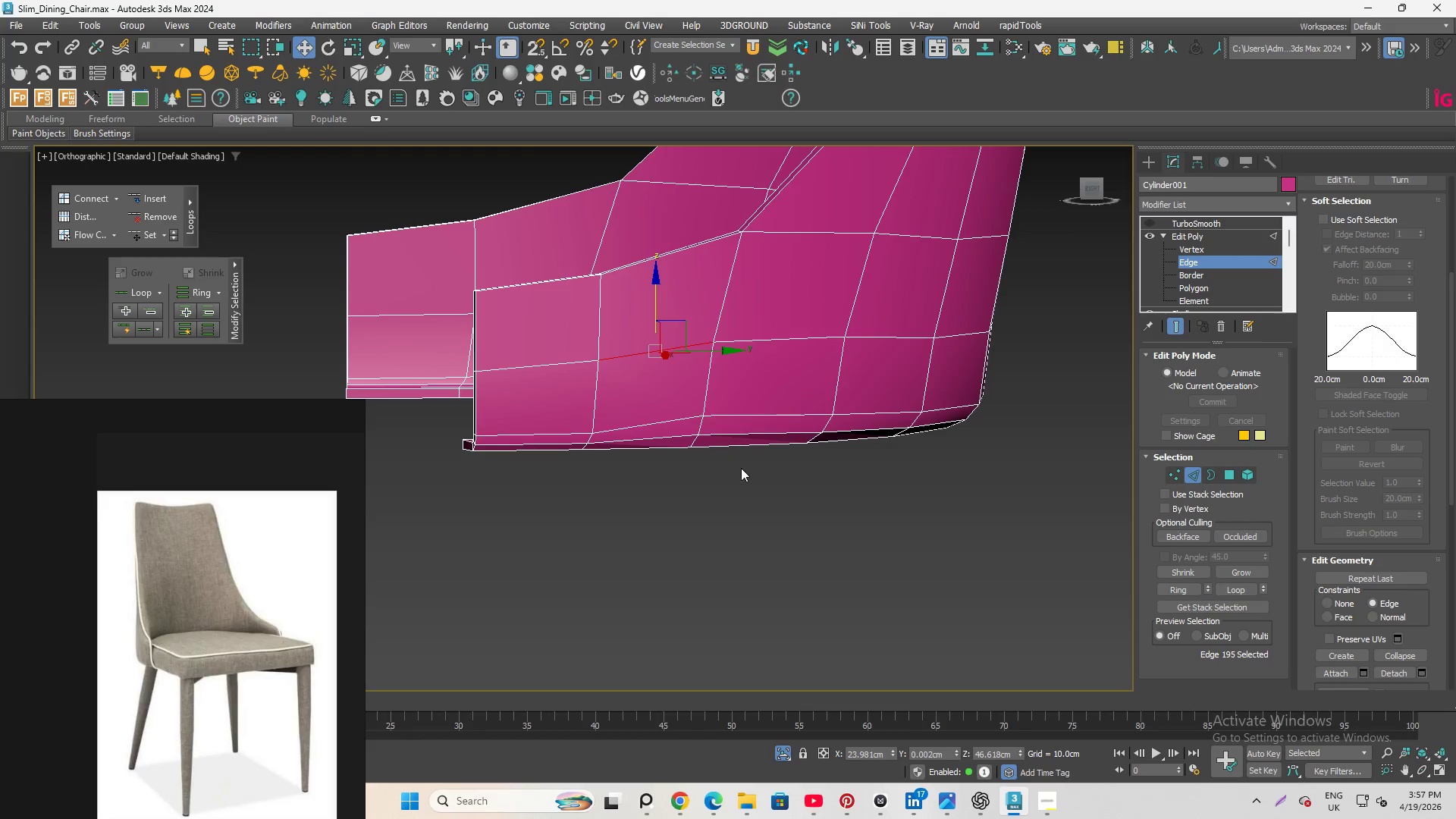 
left_click([741, 468])
 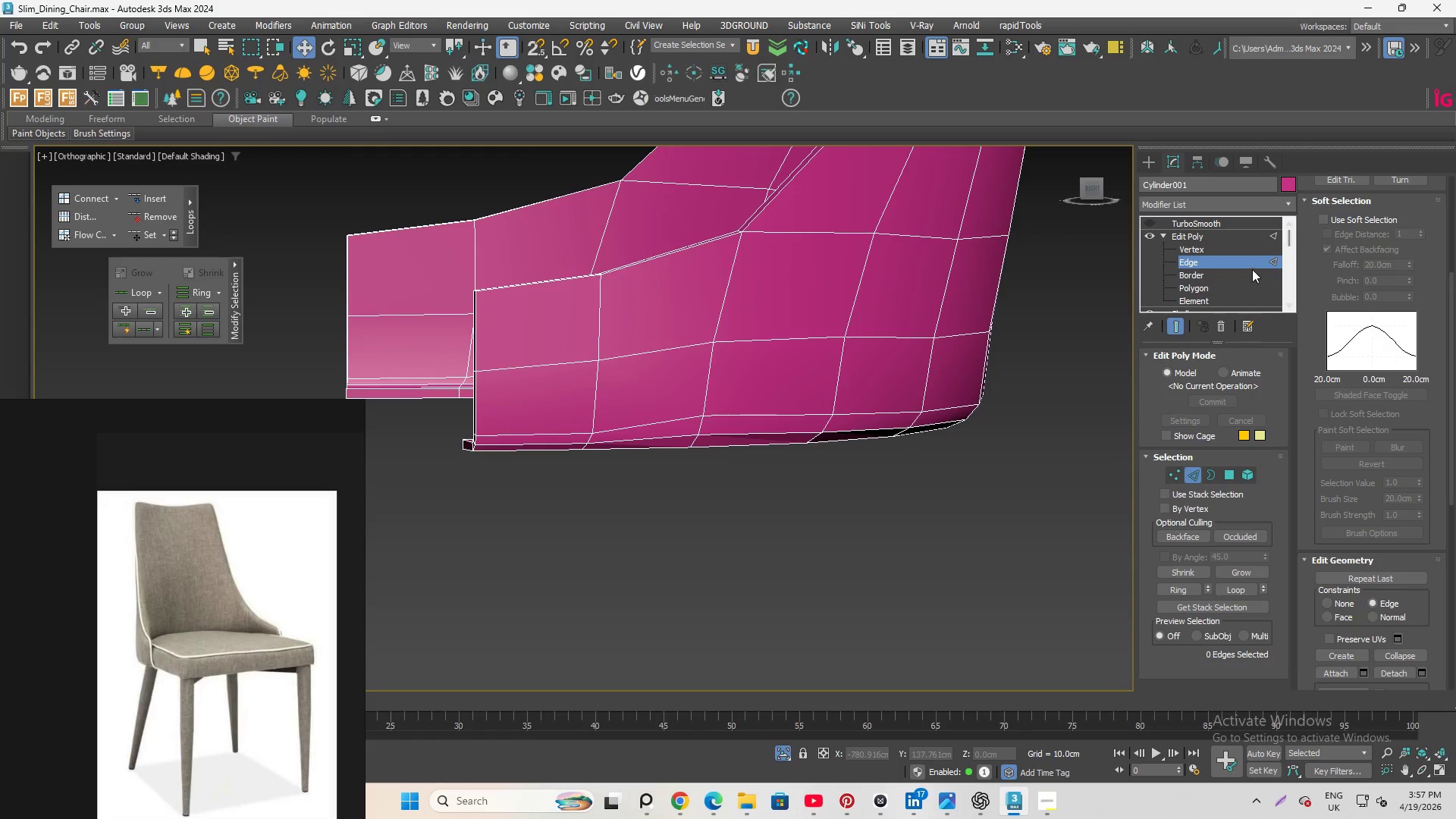 
left_click([1252, 262])
 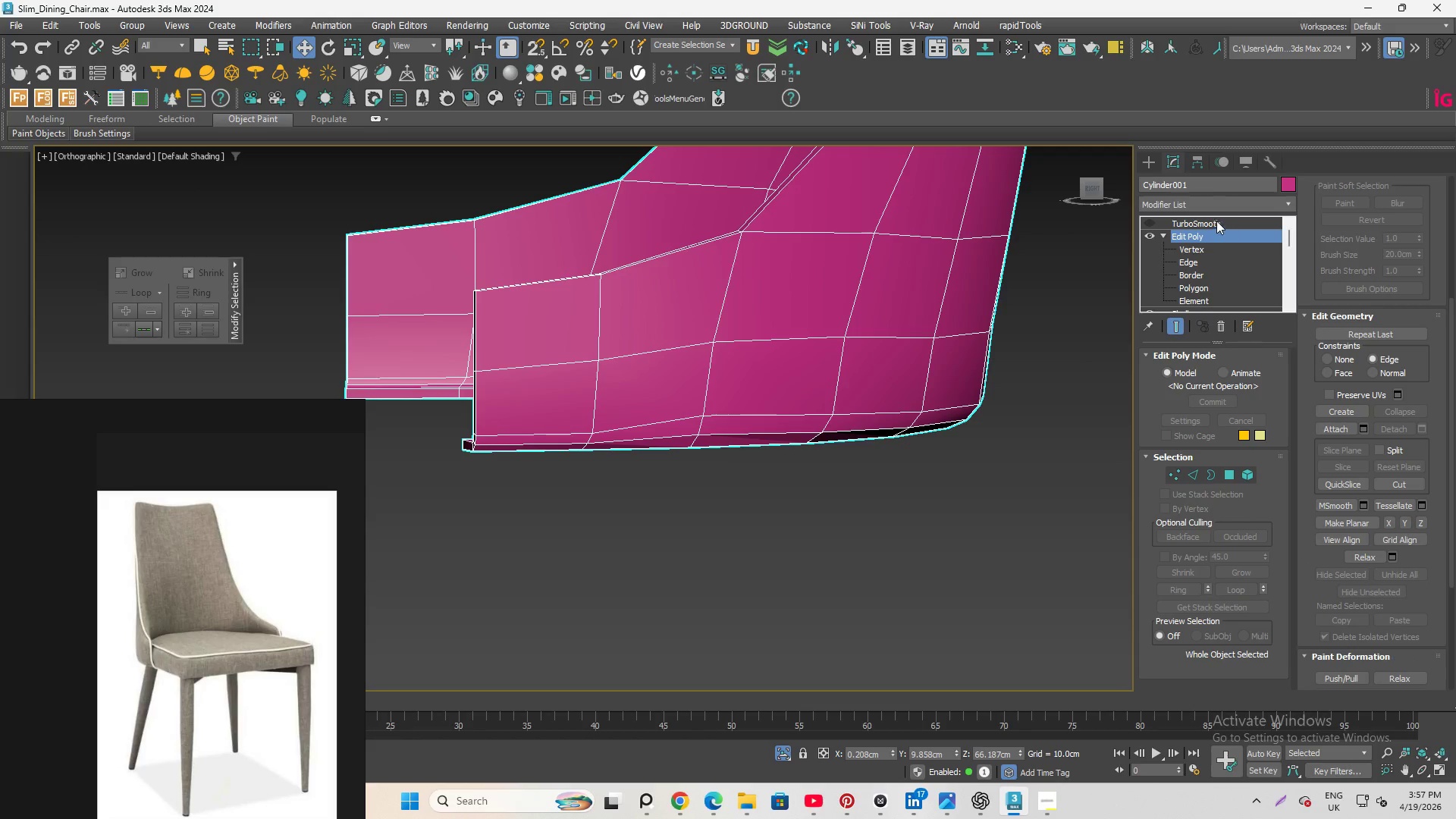 
left_click([1211, 218])
 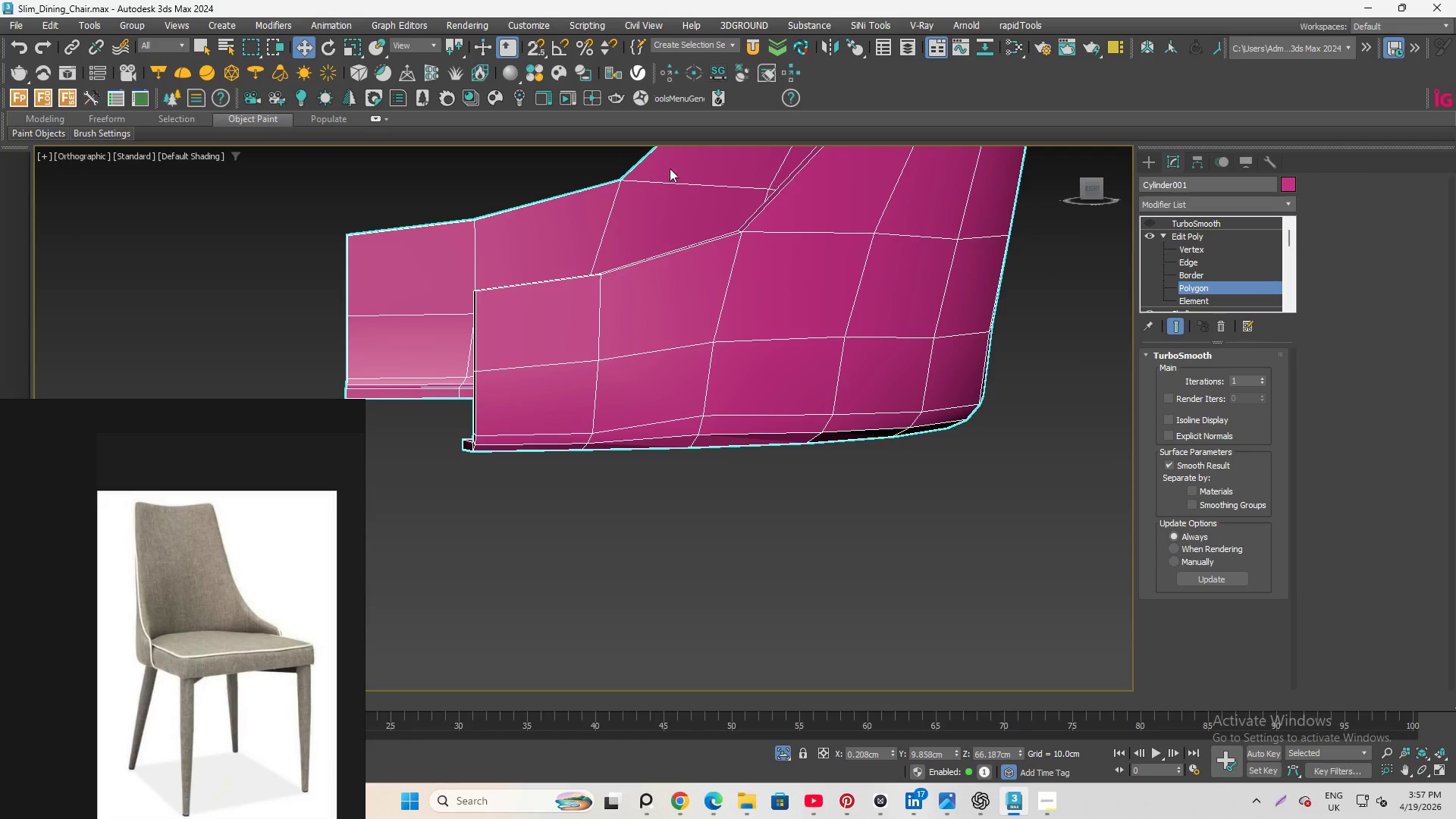 
left_click([784, 331])
 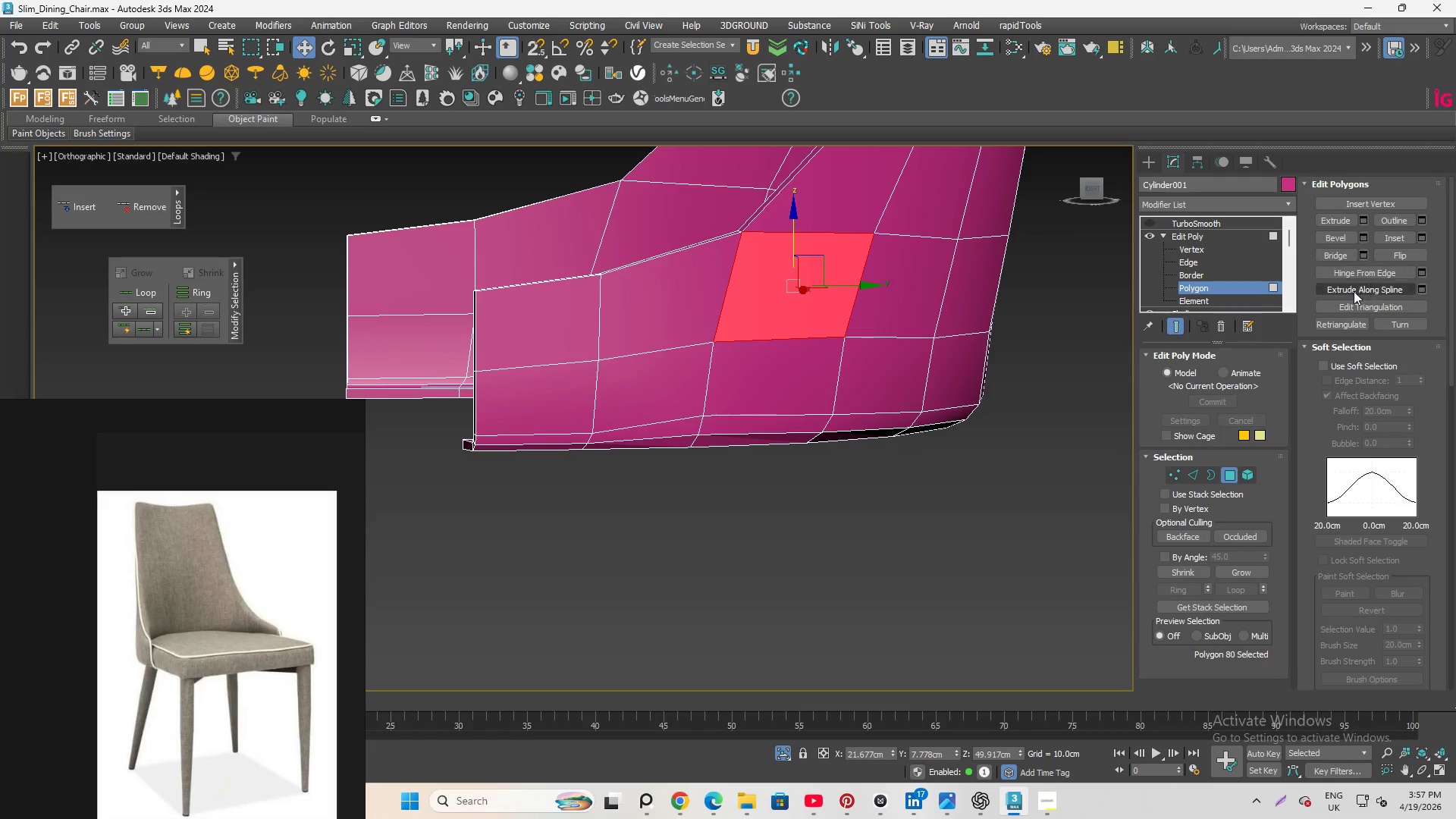 
key(Q)
 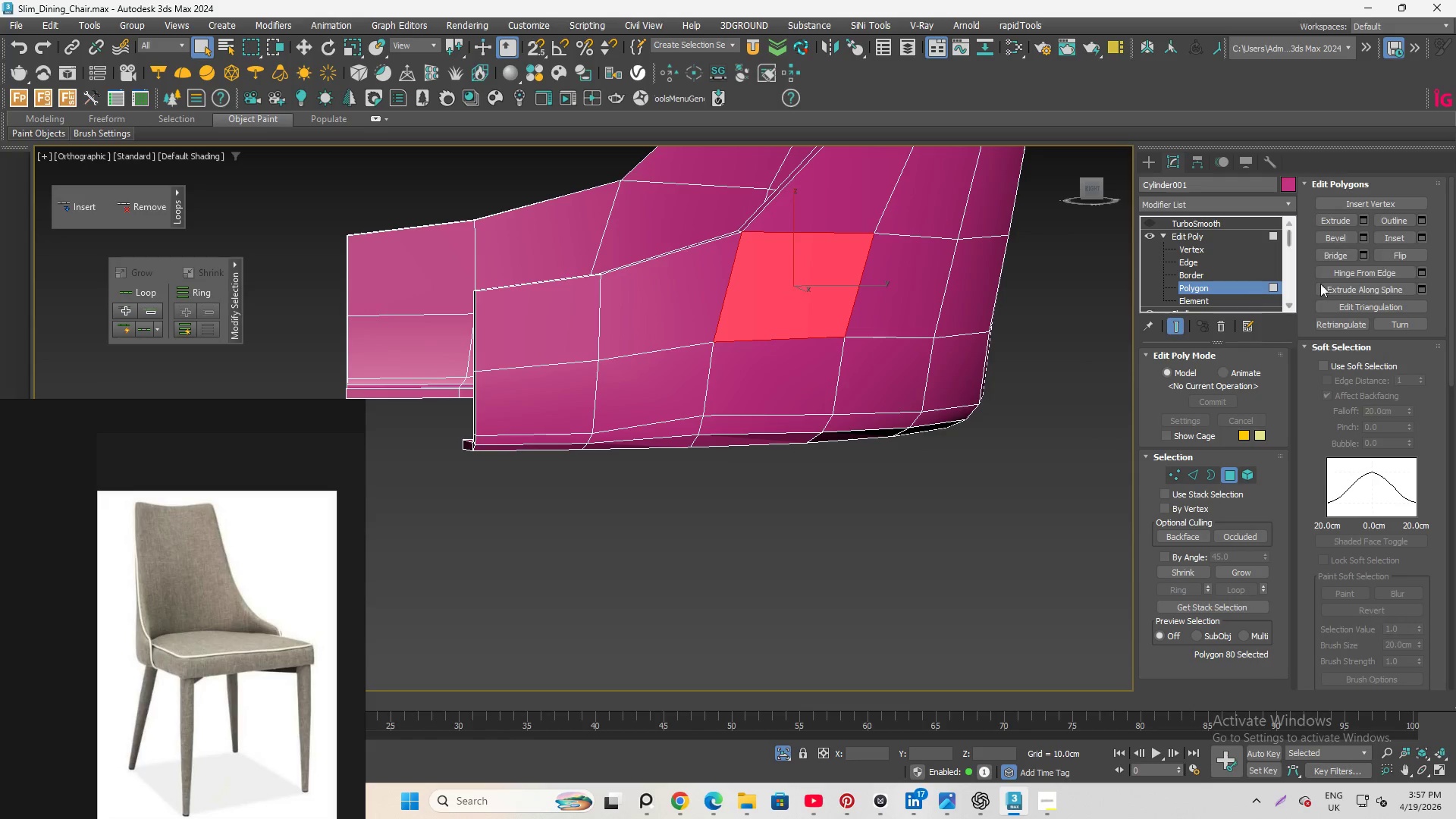 
scroll: coordinate [1345, 453], scroll_direction: down, amount: 44.0
 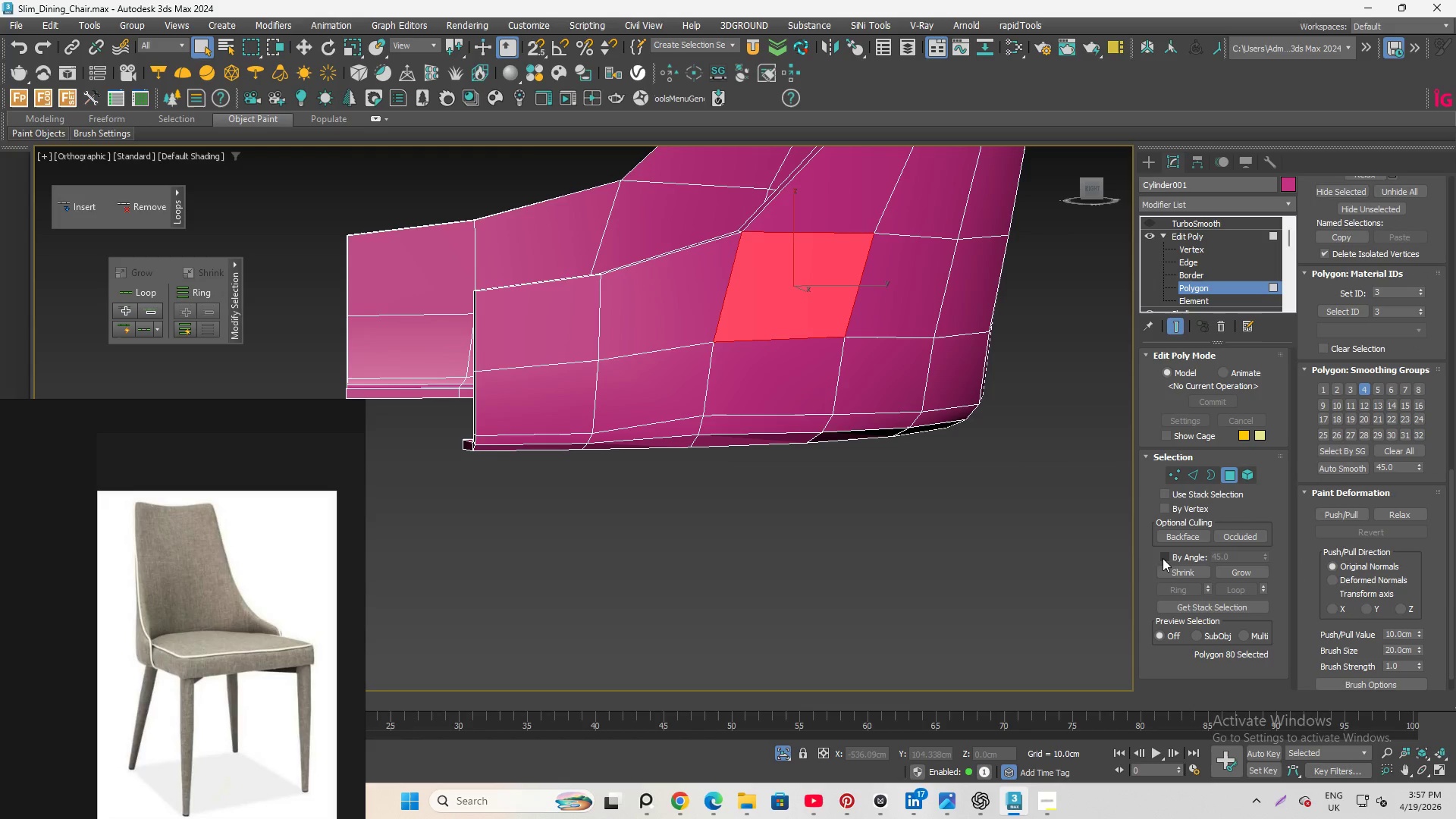 
left_click([1163, 555])
 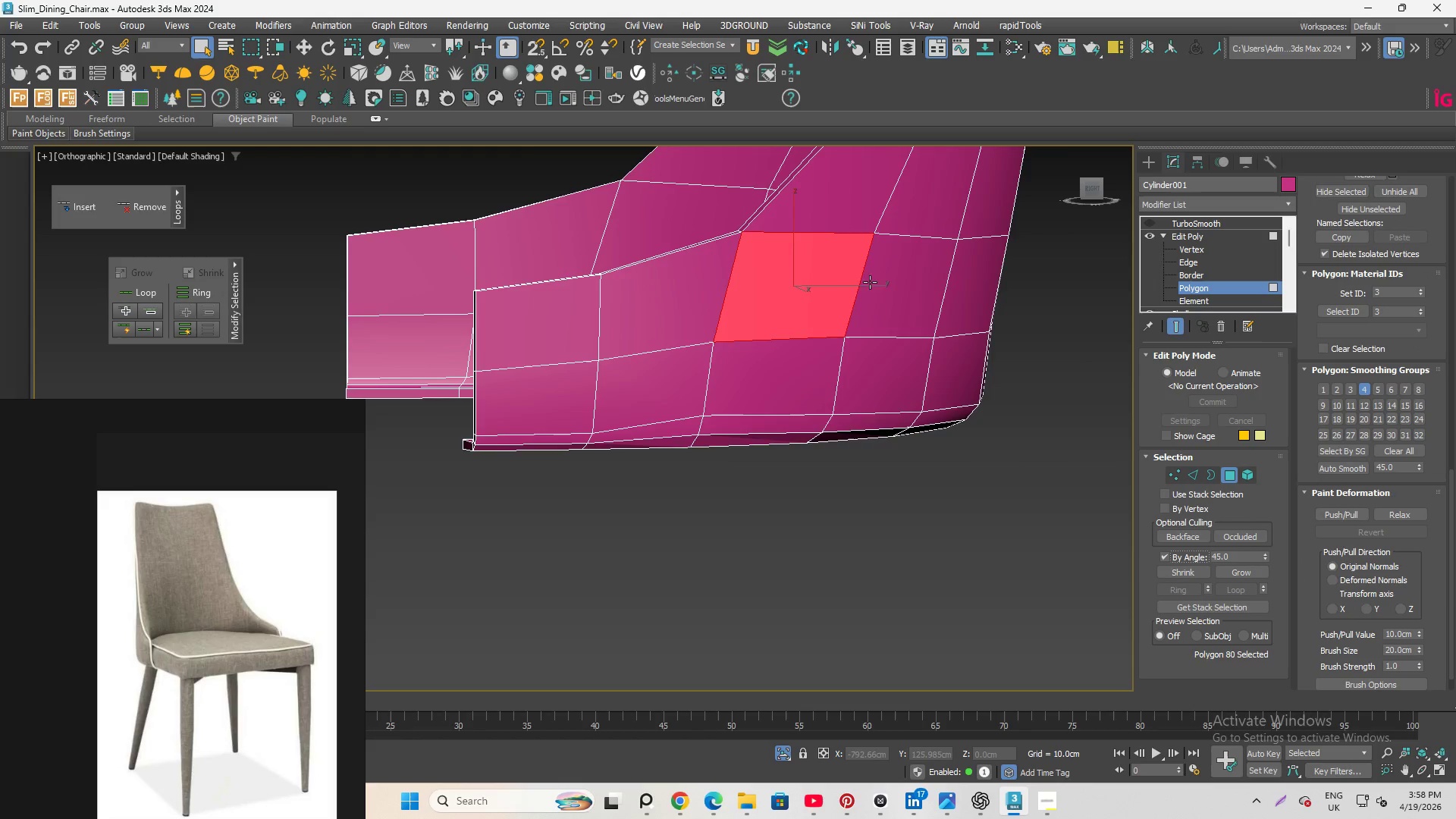 
left_click([878, 288])
 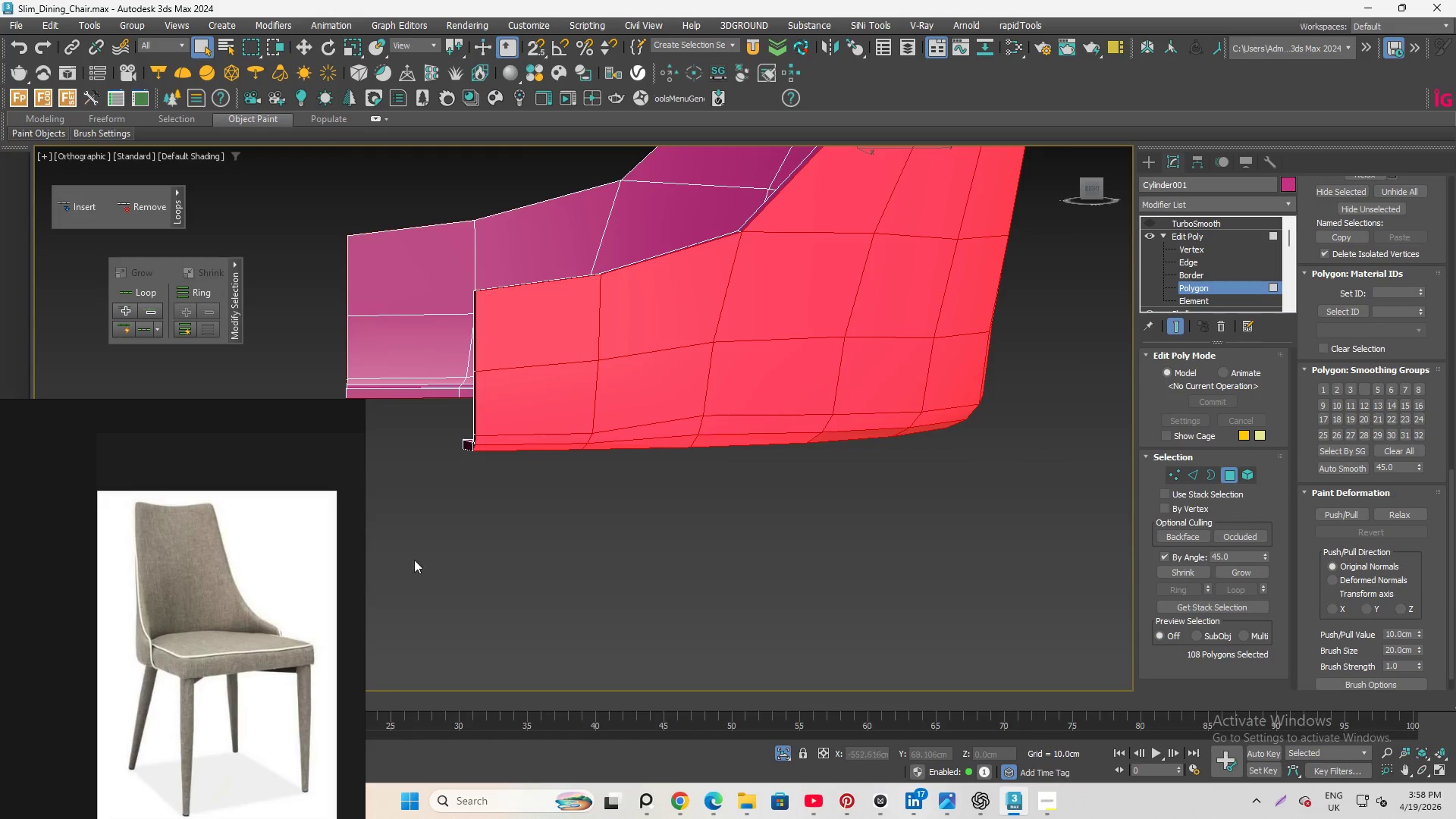 
hold_key(key=AltLeft, duration=3.05)
 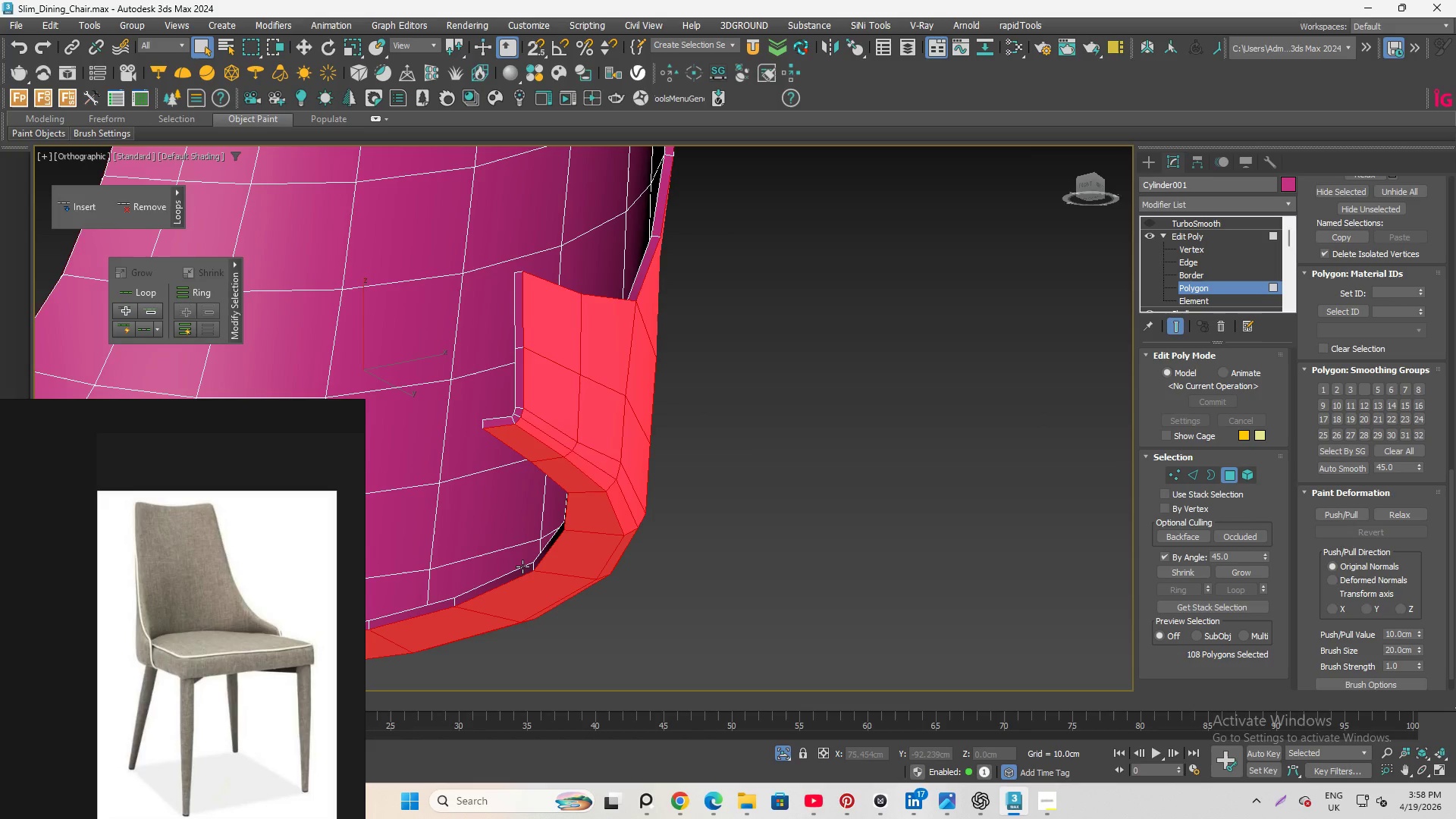 
wait(6.52)
 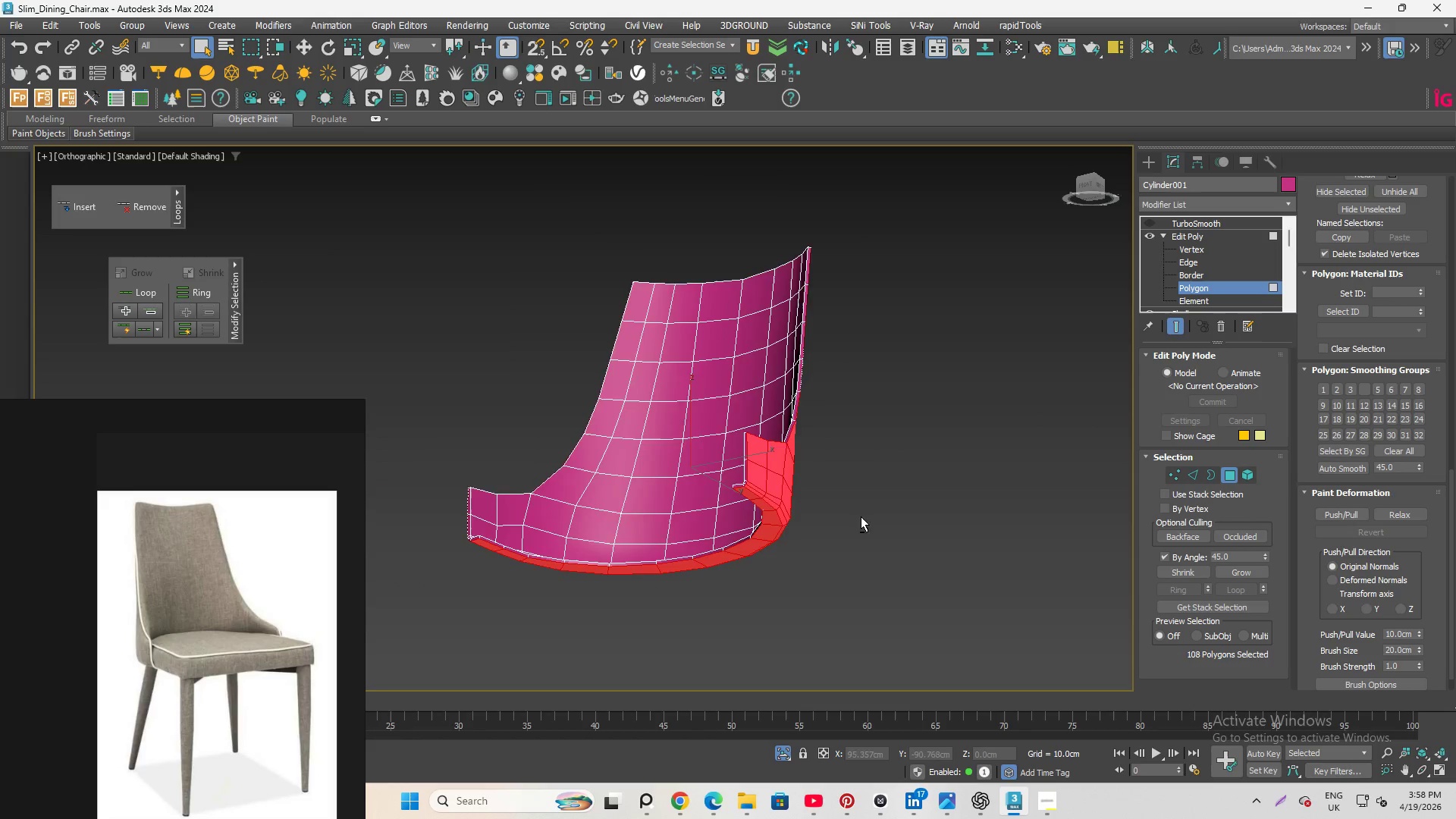 
hold_key(key=AltLeft, duration=0.8)
 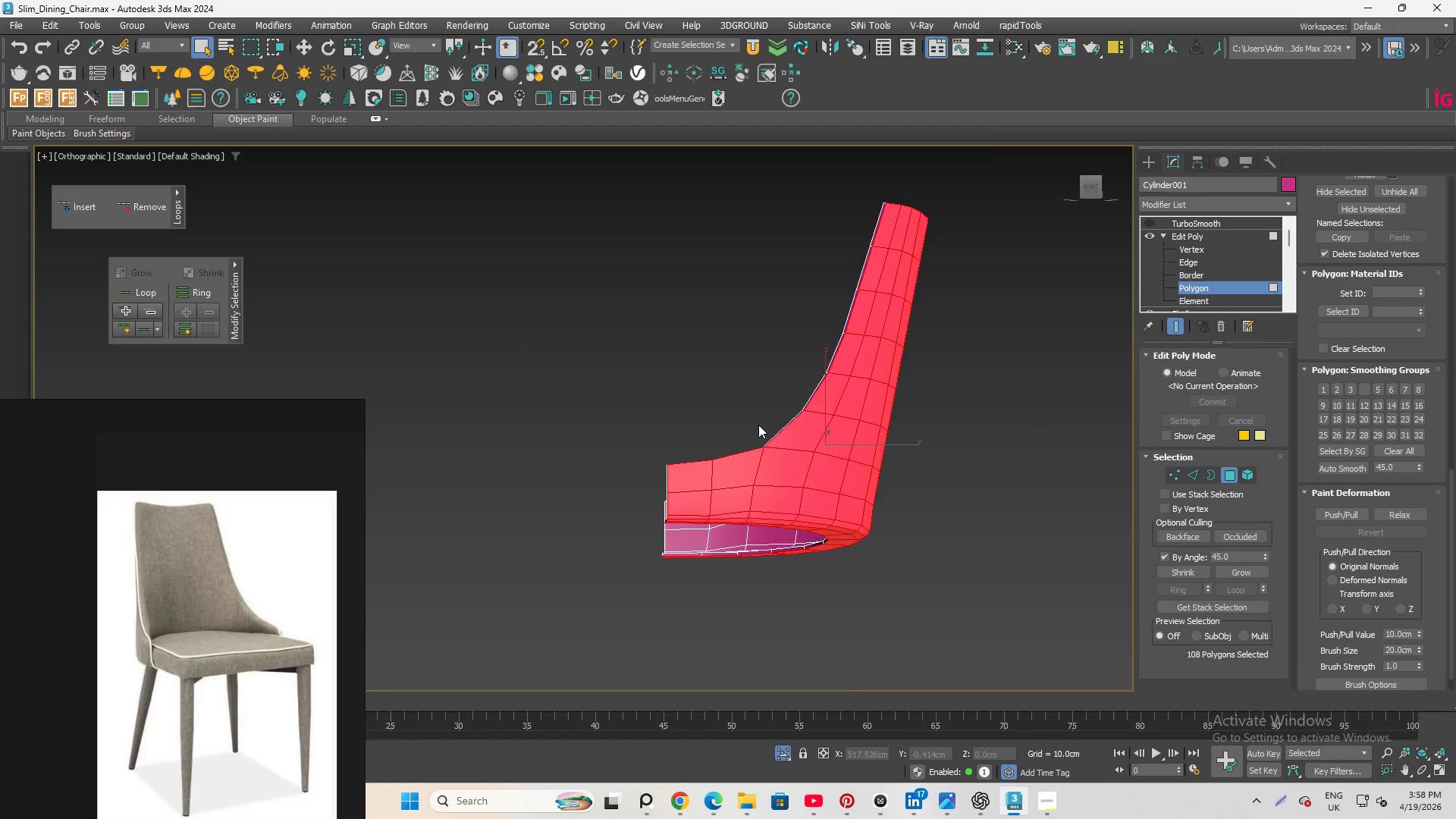 
scroll: coordinate [869, 520], scroll_direction: down, amount: 3.0
 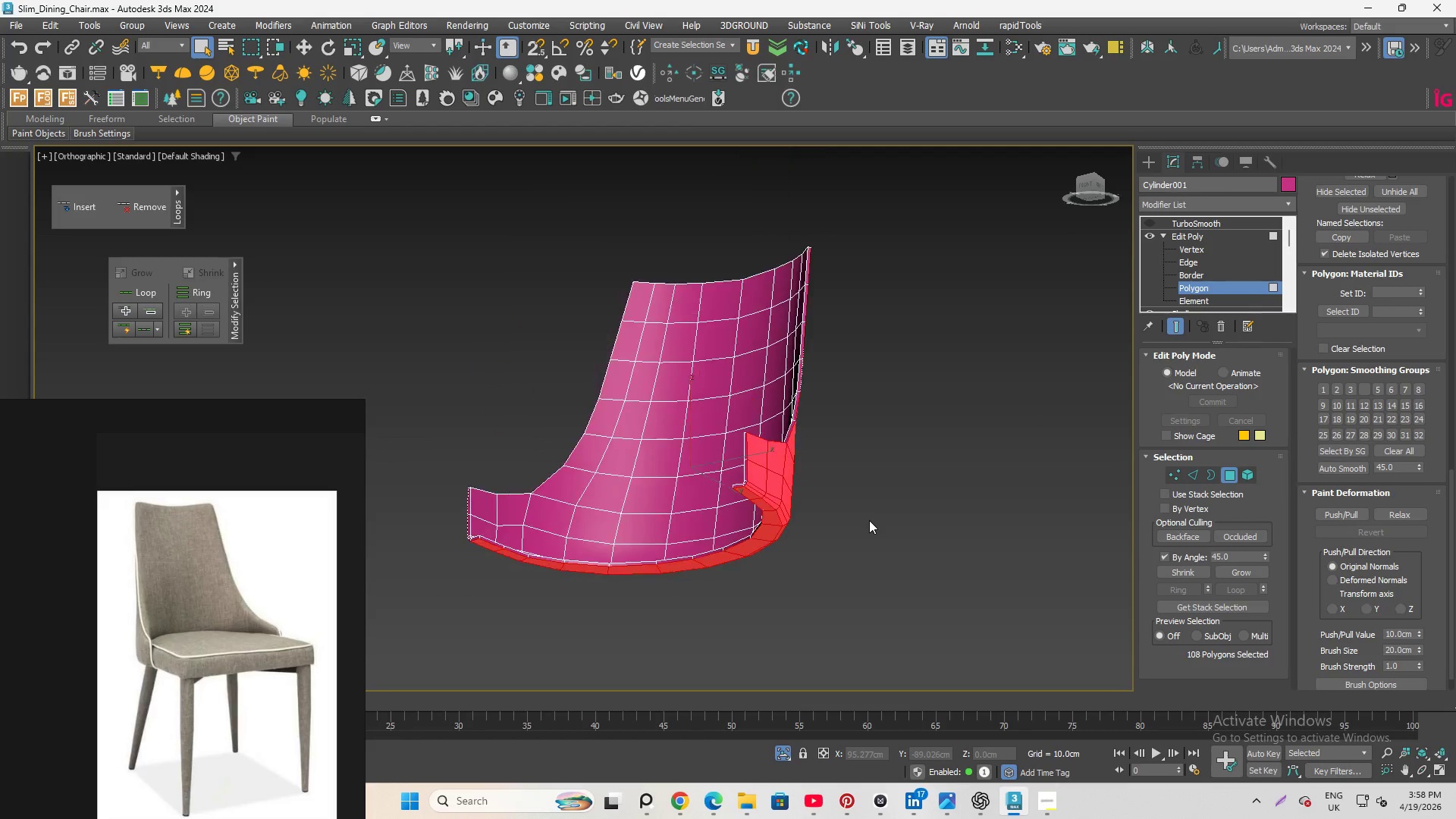 
scroll: coordinate [754, 425], scroll_direction: up, amount: 3.0
 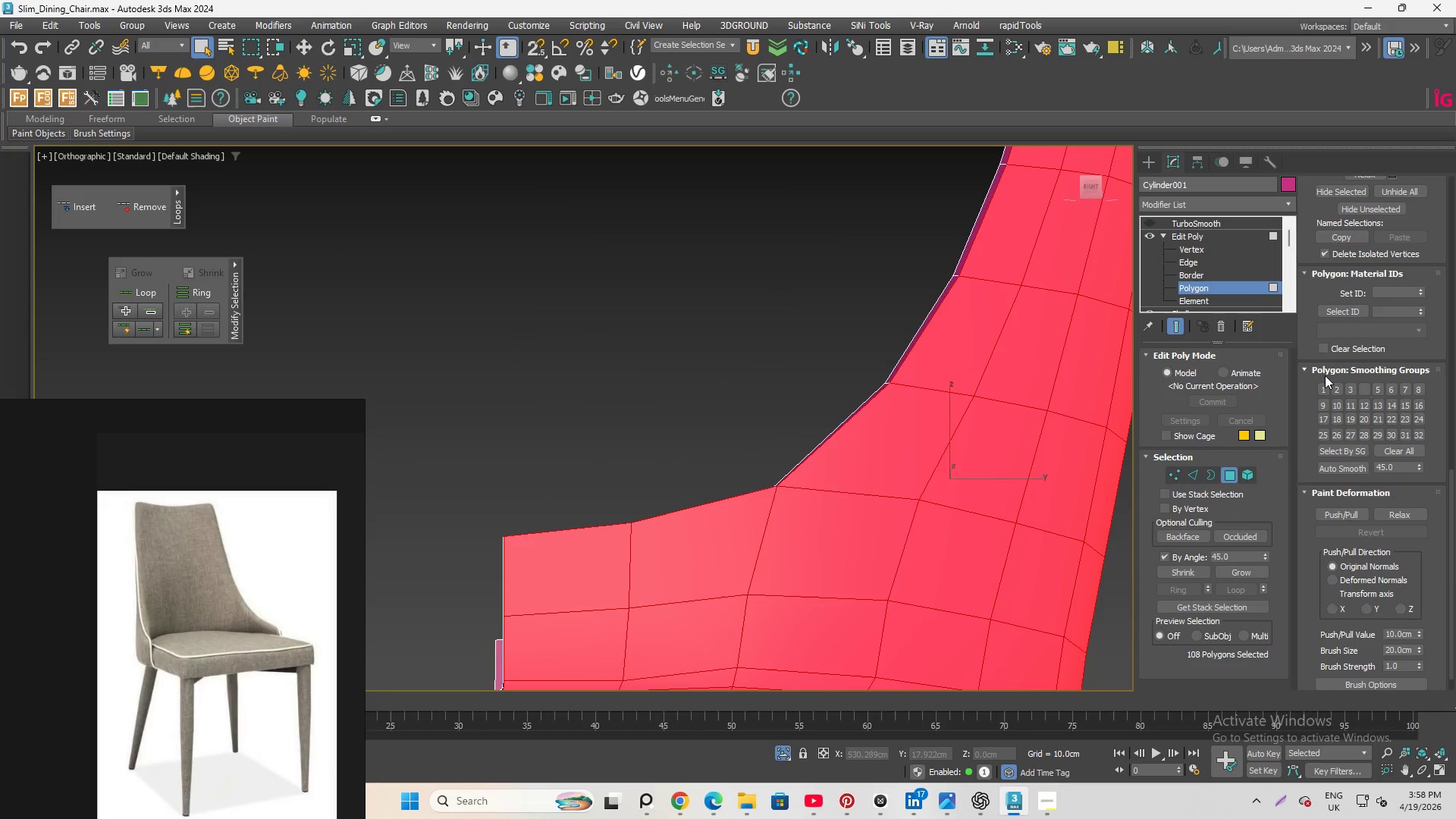 
scroll: coordinate [1327, 415], scroll_direction: down, amount: 6.0
 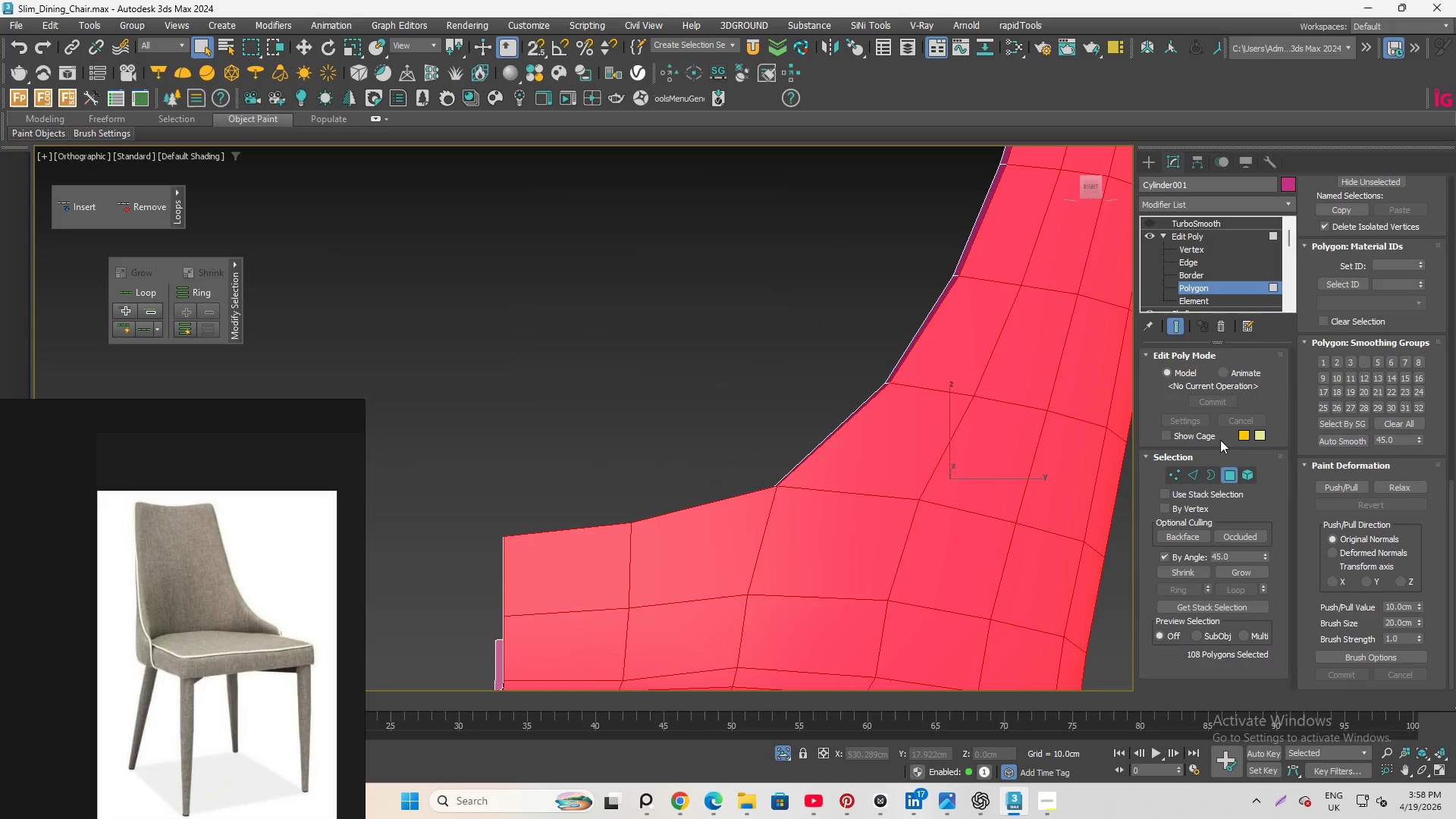 
scroll: coordinate [169, 622], scroll_direction: up, amount: 18.0
 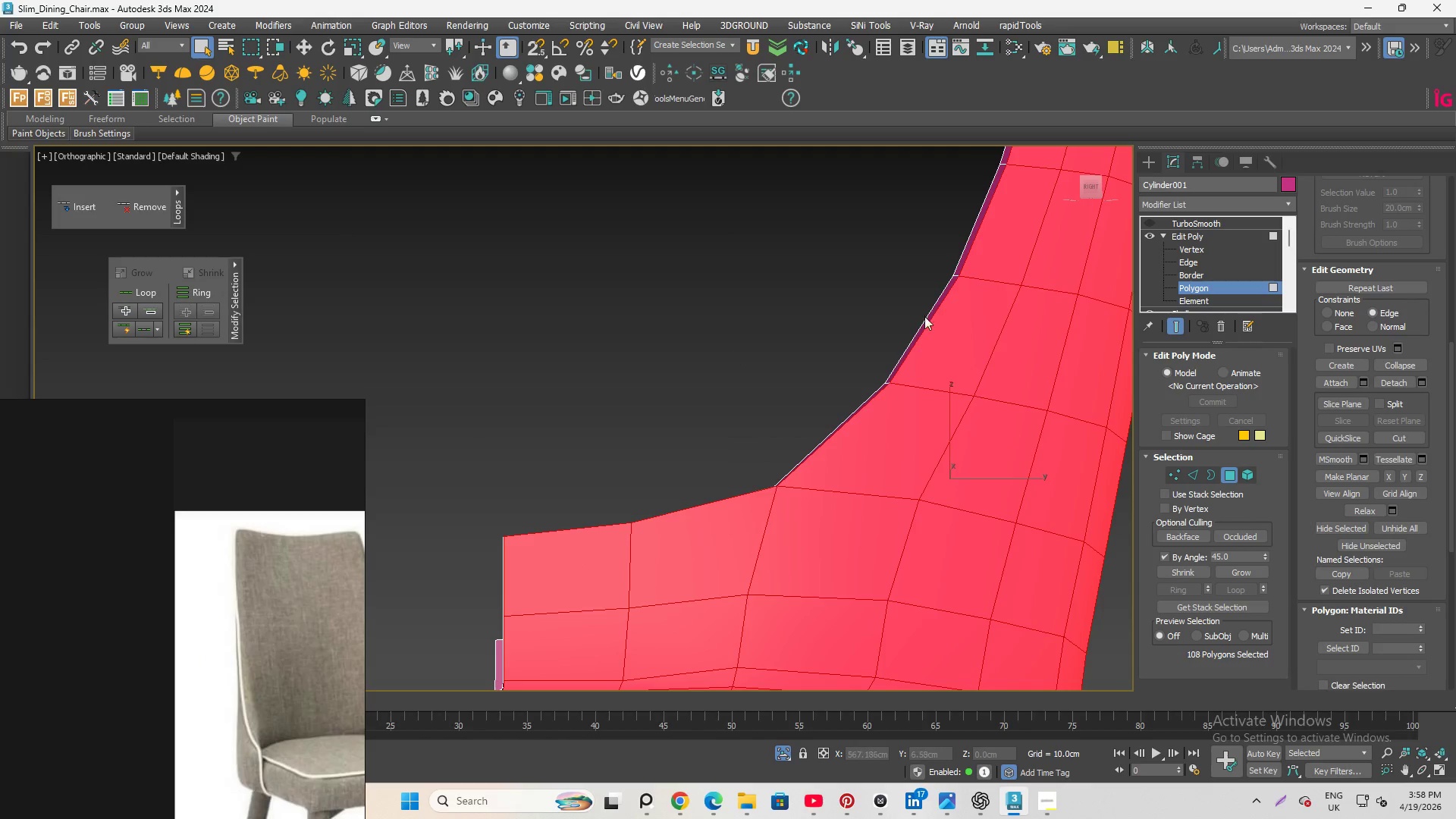 
hold_key(key=AltLeft, duration=0.75)
 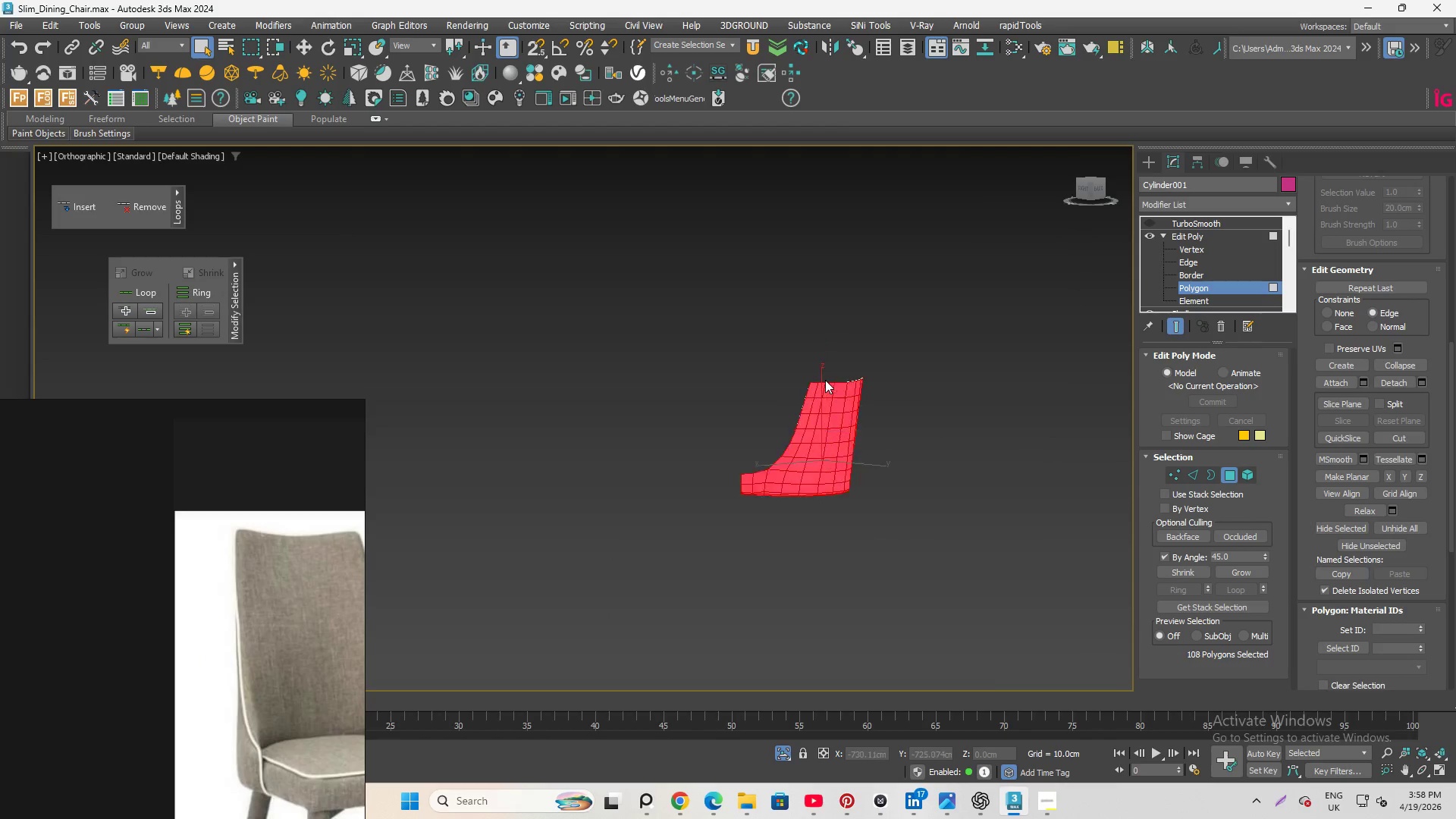 
scroll: coordinate [824, 435], scroll_direction: down, amount: 7.0
 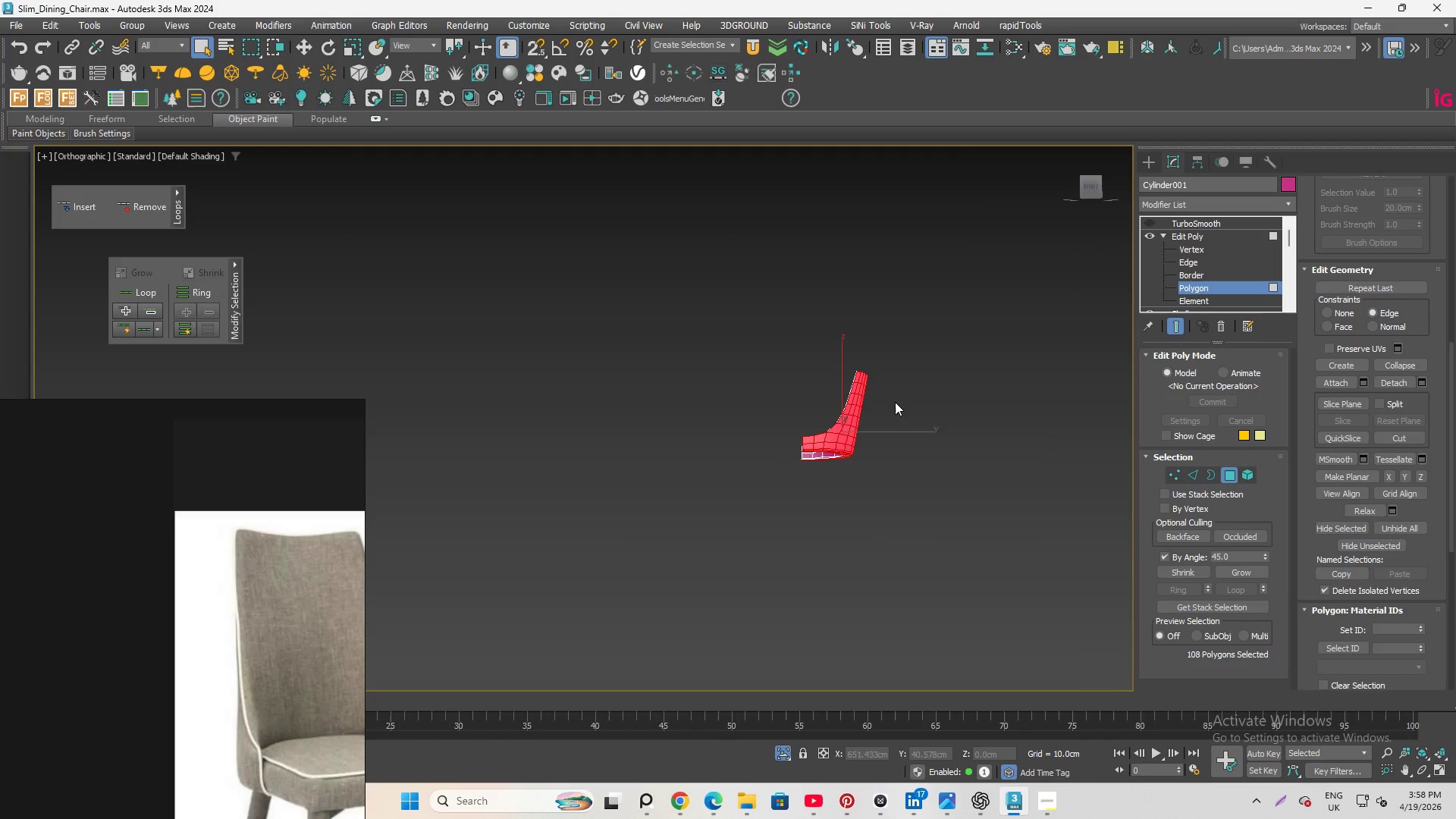 
hold_key(key=AltLeft, duration=0.69)
 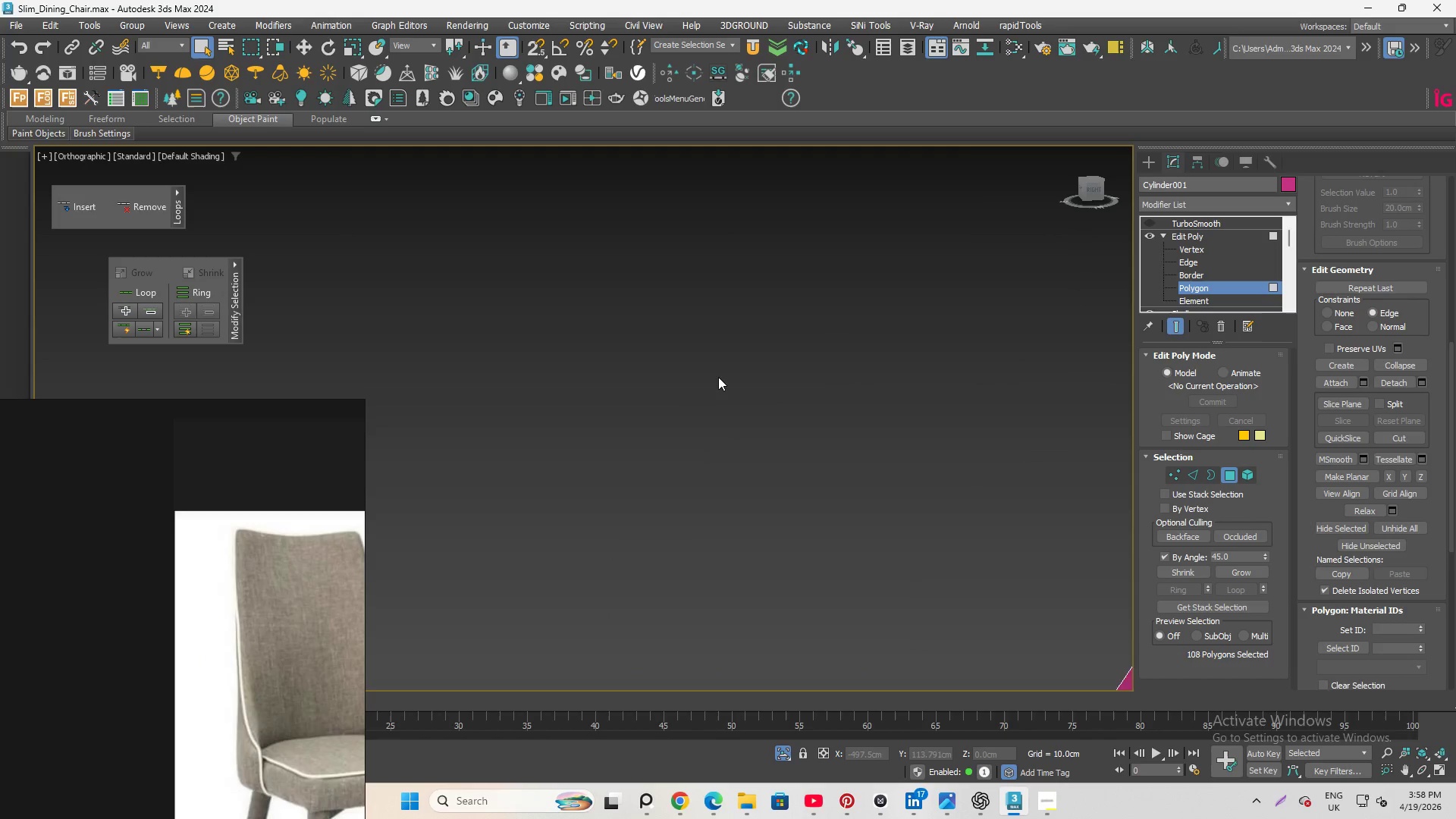 
scroll: coordinate [731, 401], scroll_direction: up, amount: 7.0
 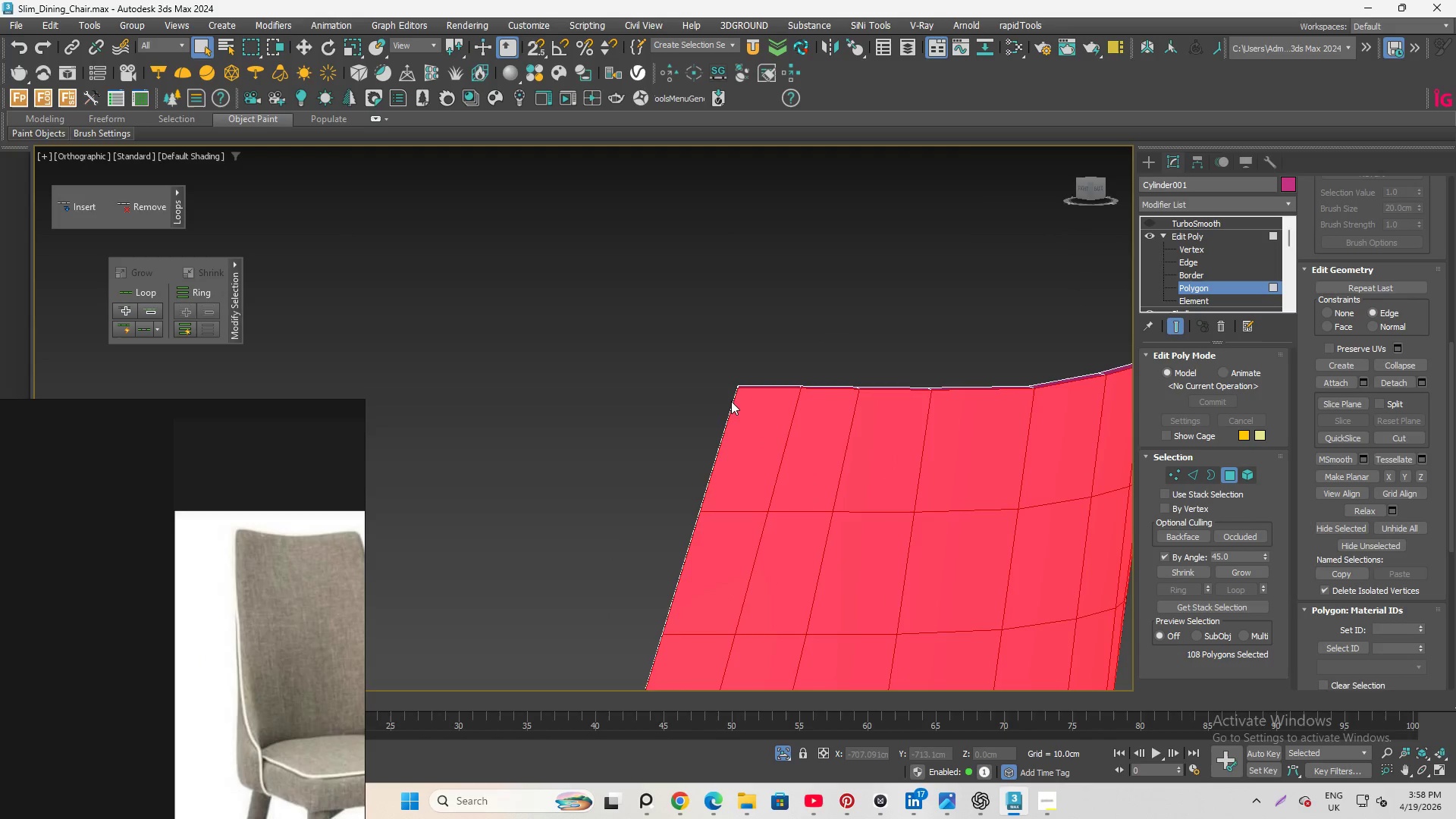 
scroll: coordinate [718, 377], scroll_direction: down, amount: 7.0
 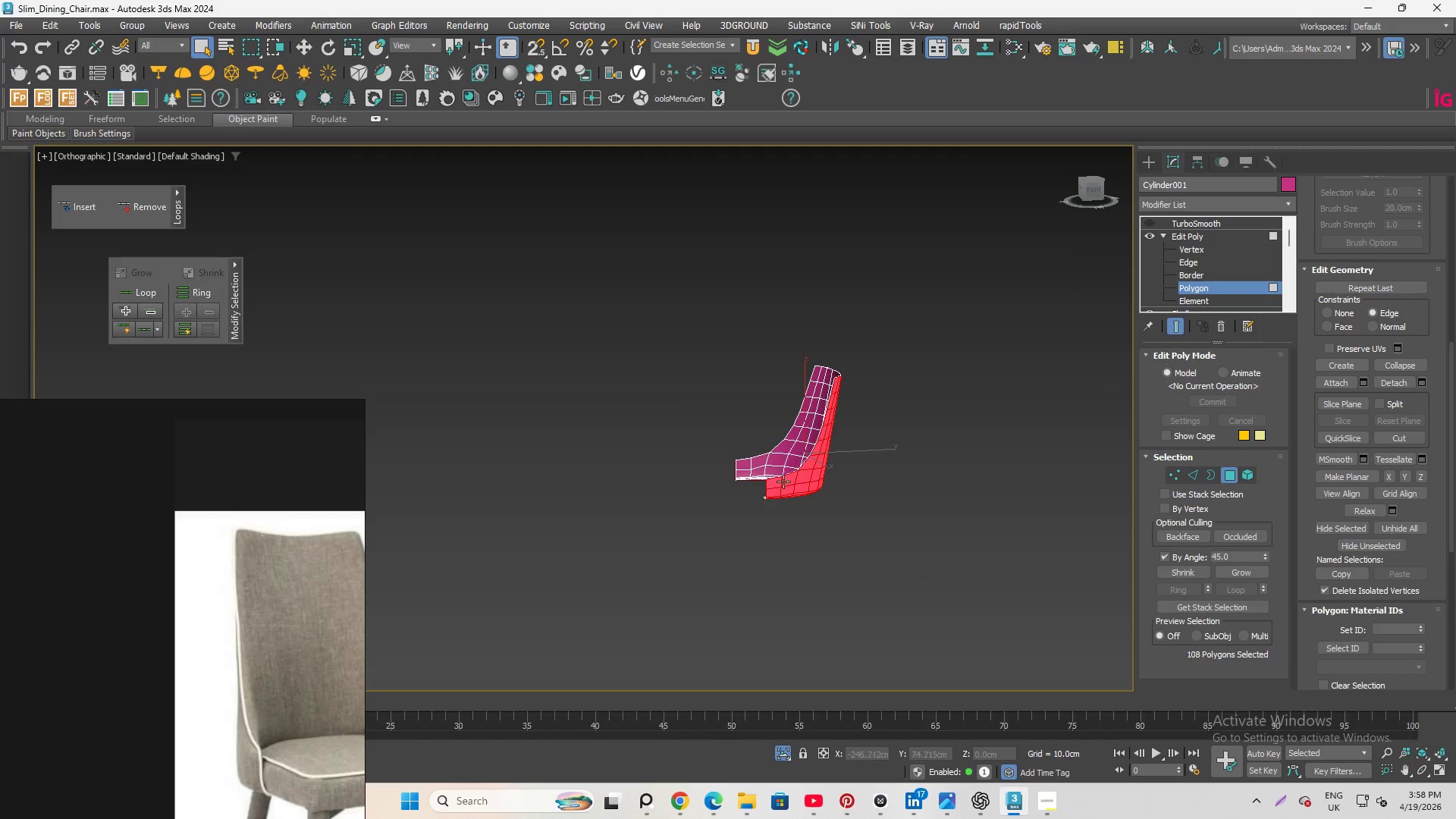 
hold_key(key=AltLeft, duration=0.91)
scroll: coordinate [864, 290], scroll_direction: up, amount: 6.0
 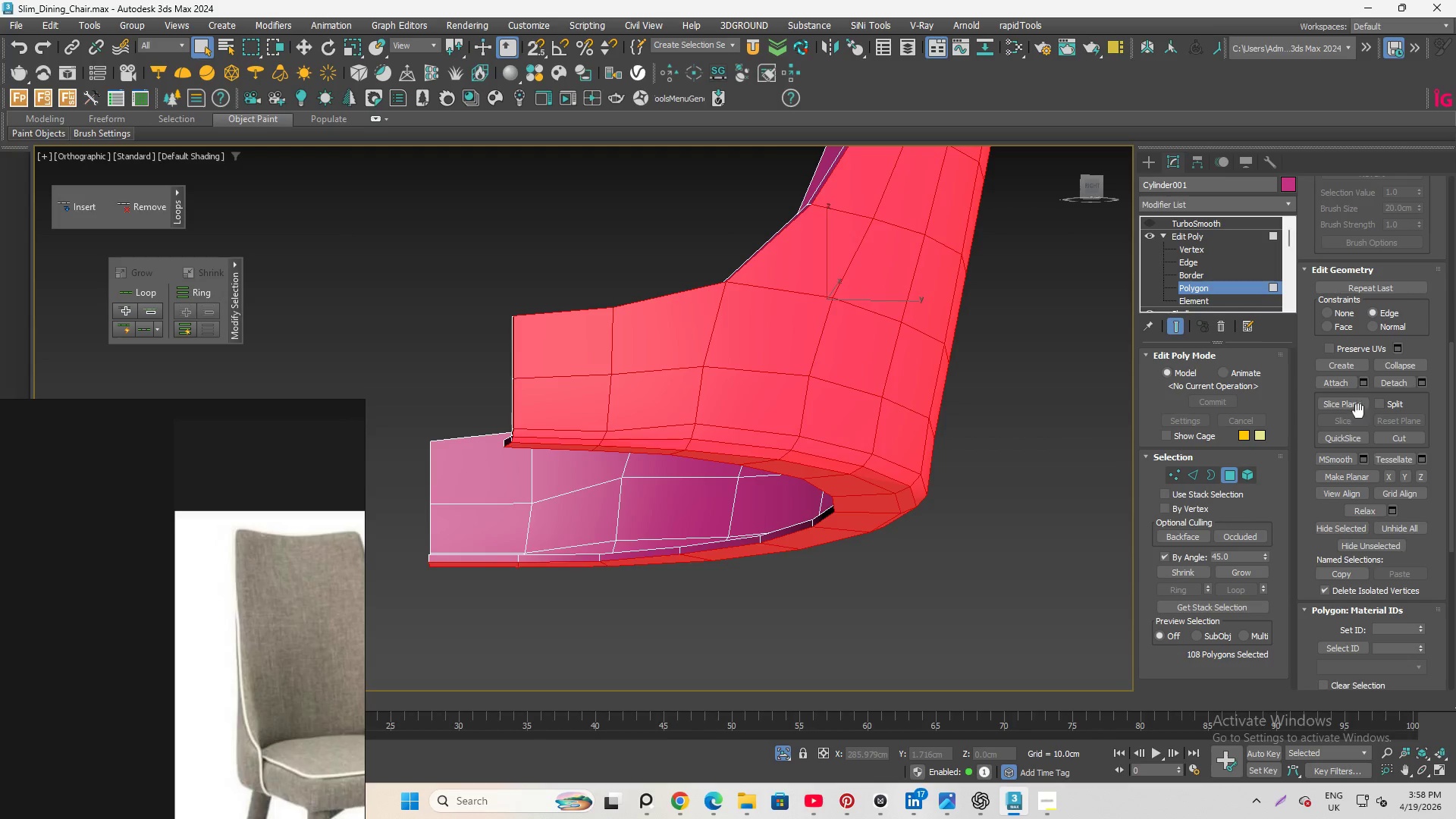 
scroll: coordinate [1303, 517], scroll_direction: down, amount: 30.0
 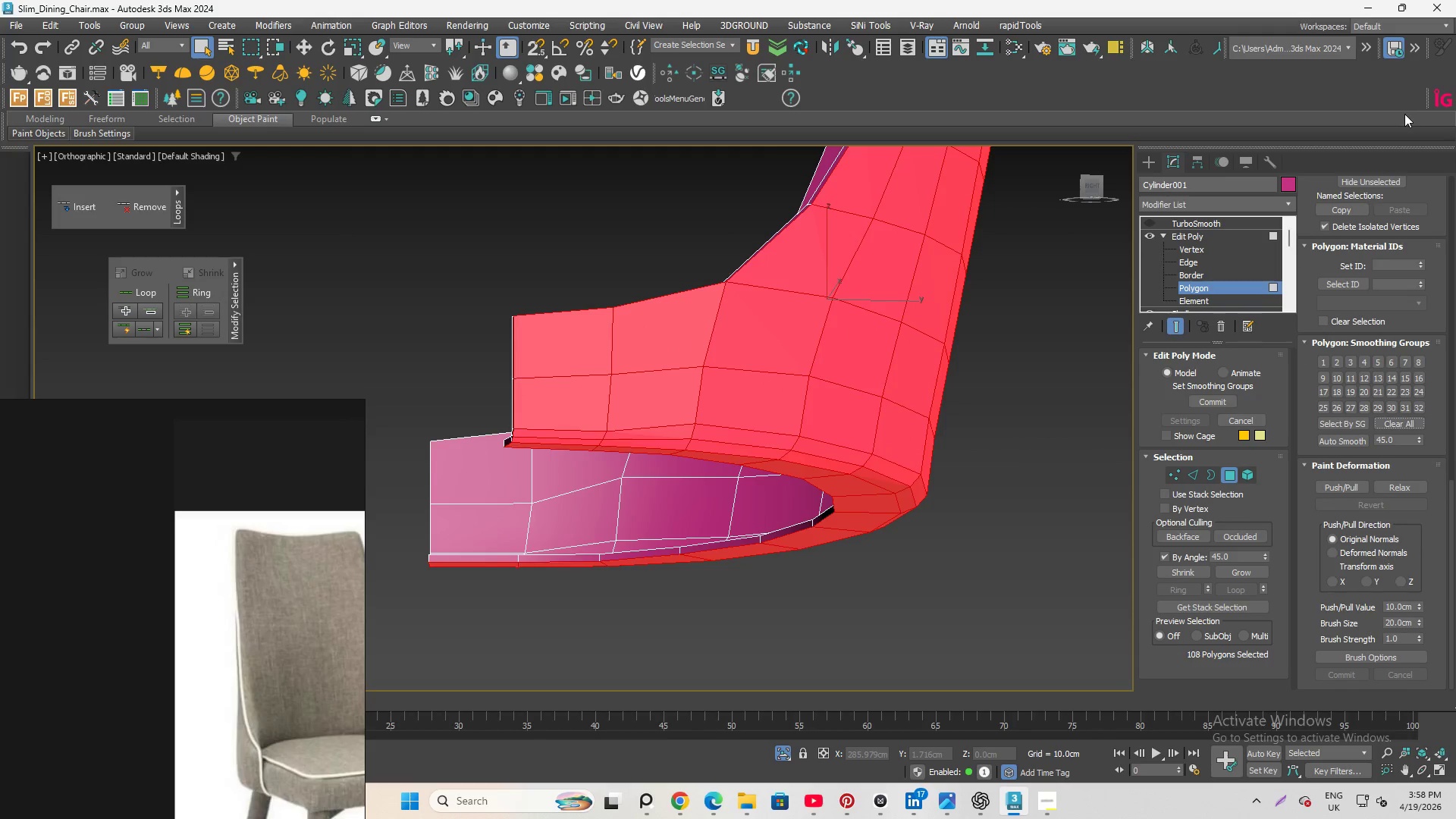 
scroll: coordinate [1384, 133], scroll_direction: up, amount: 1.0
 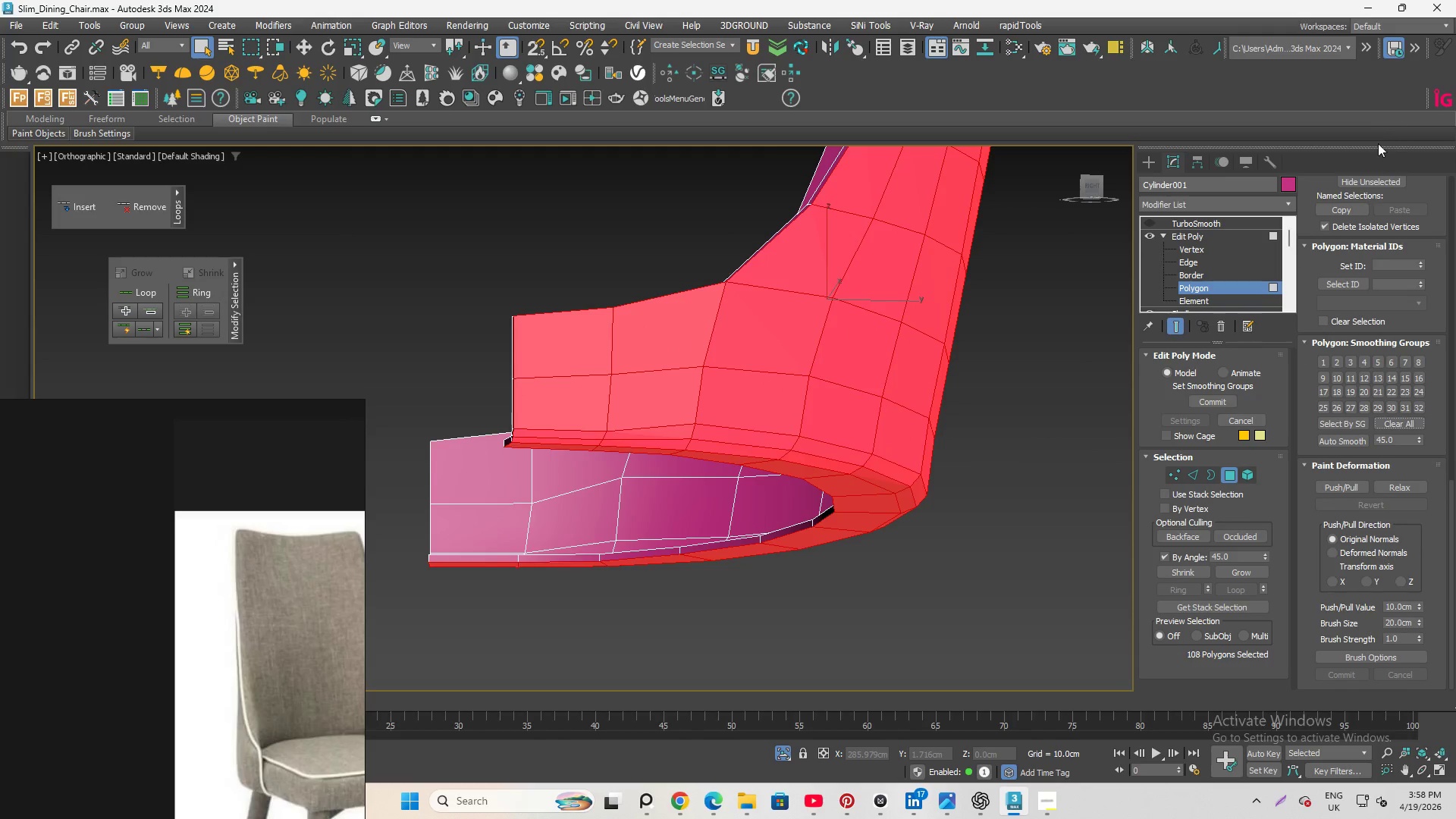 
mouse_move([1360, 136])
 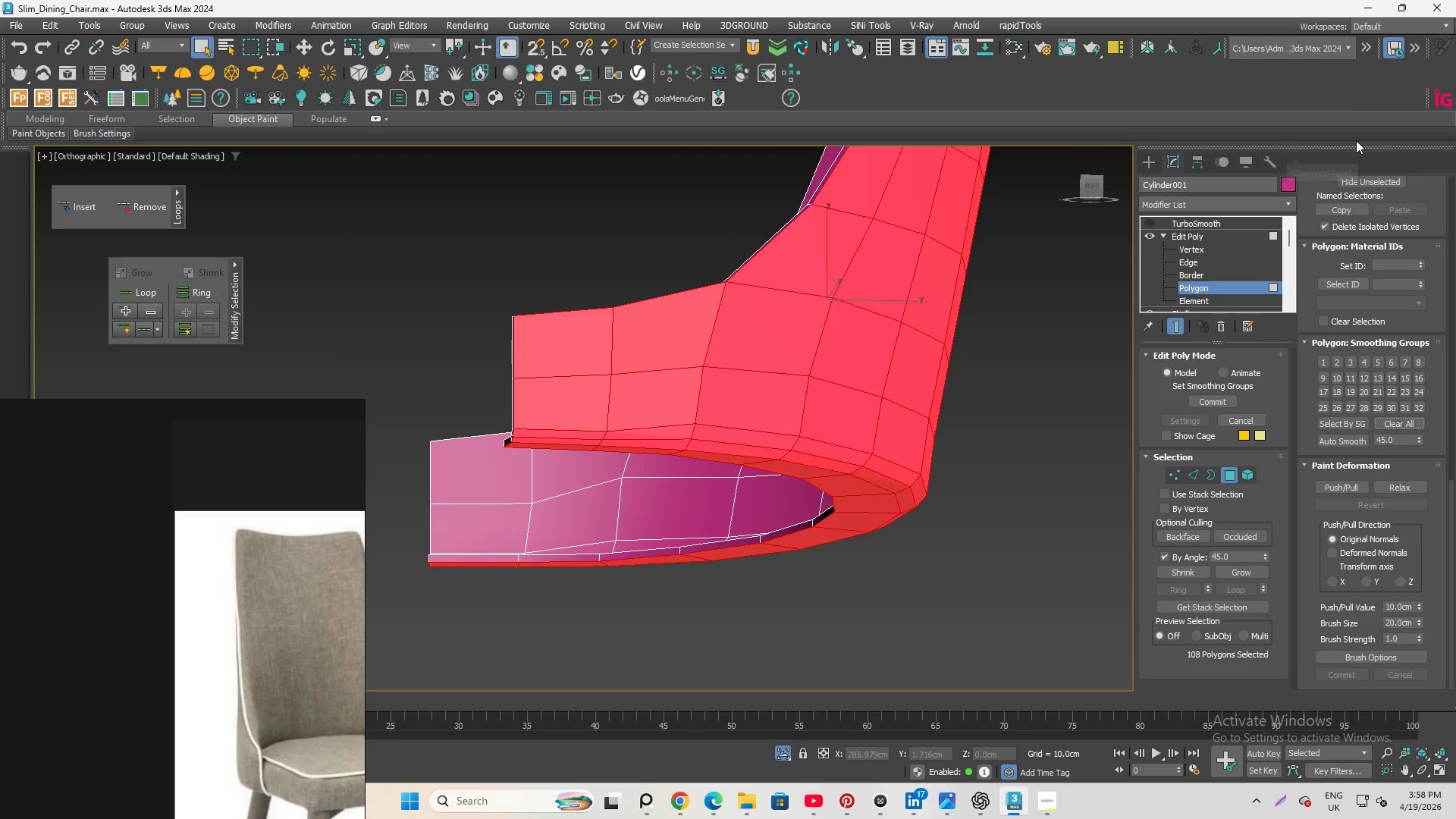 
scroll: coordinate [1353, 271], scroll_direction: up, amount: 41.0
 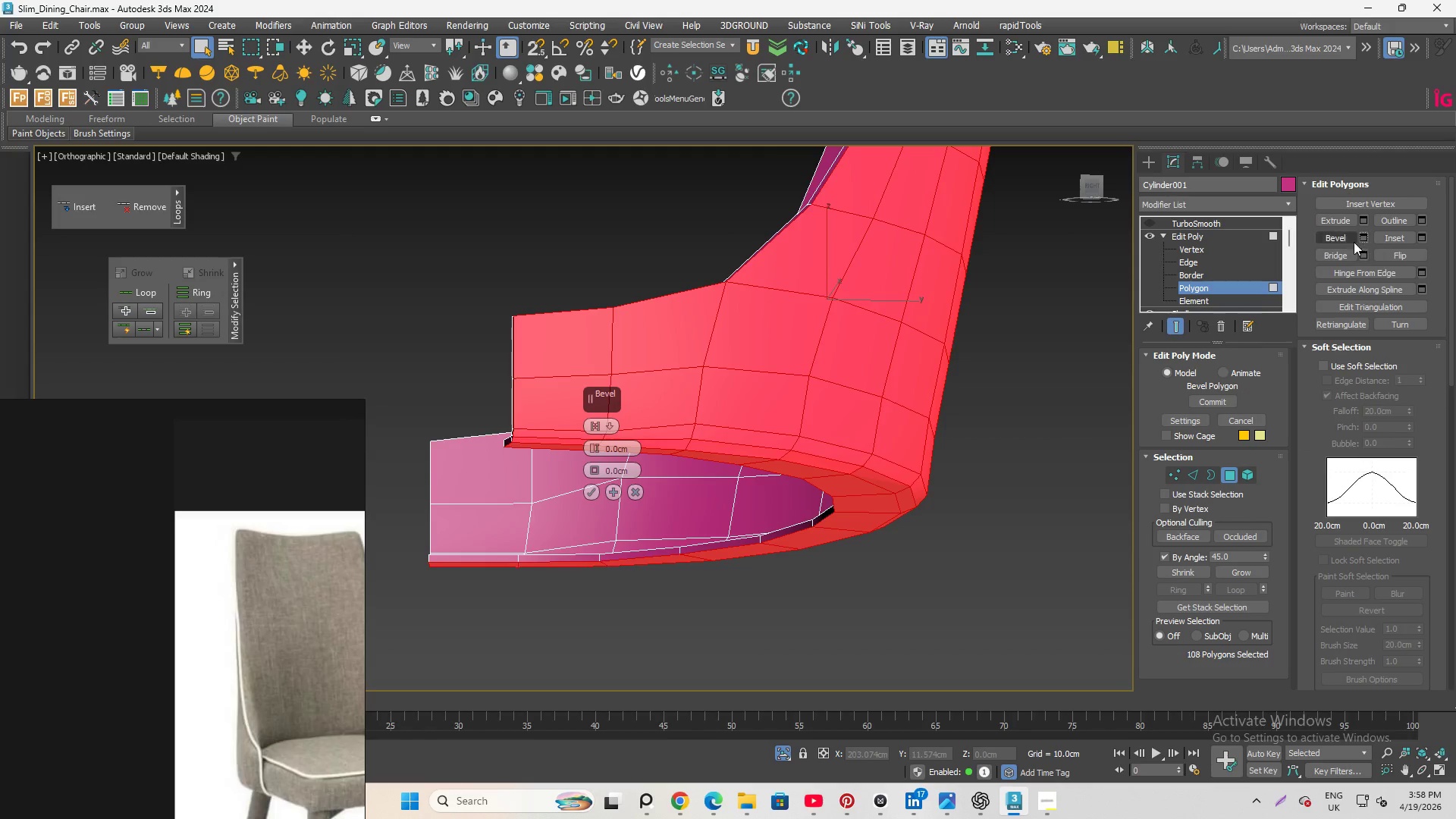 
mouse_move([592, 446])
 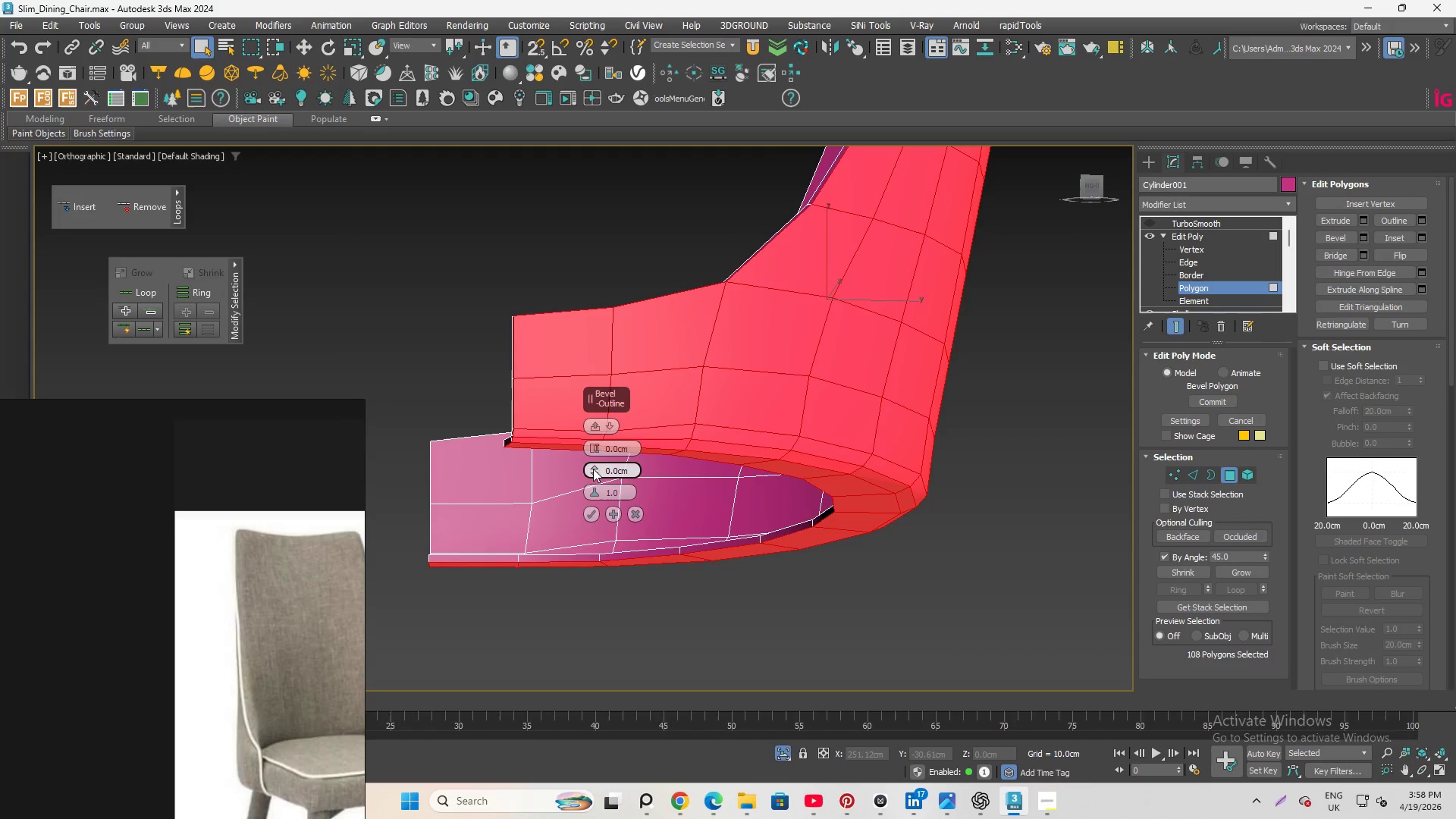 
left_click_drag(start_coordinate=[592, 469], to_coordinate=[600, 479])
 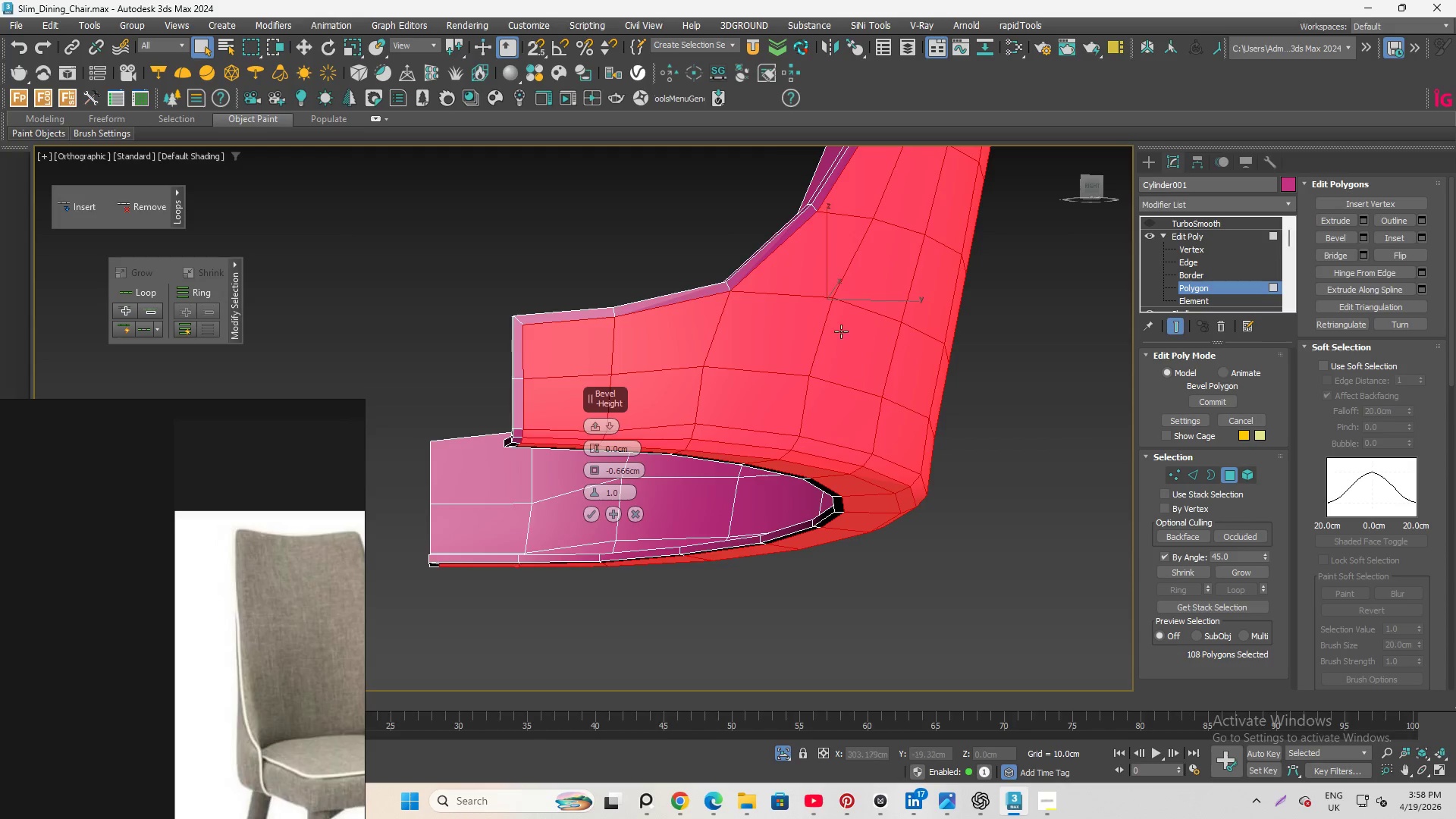 
hold_key(key=AltLeft, duration=1.86)
 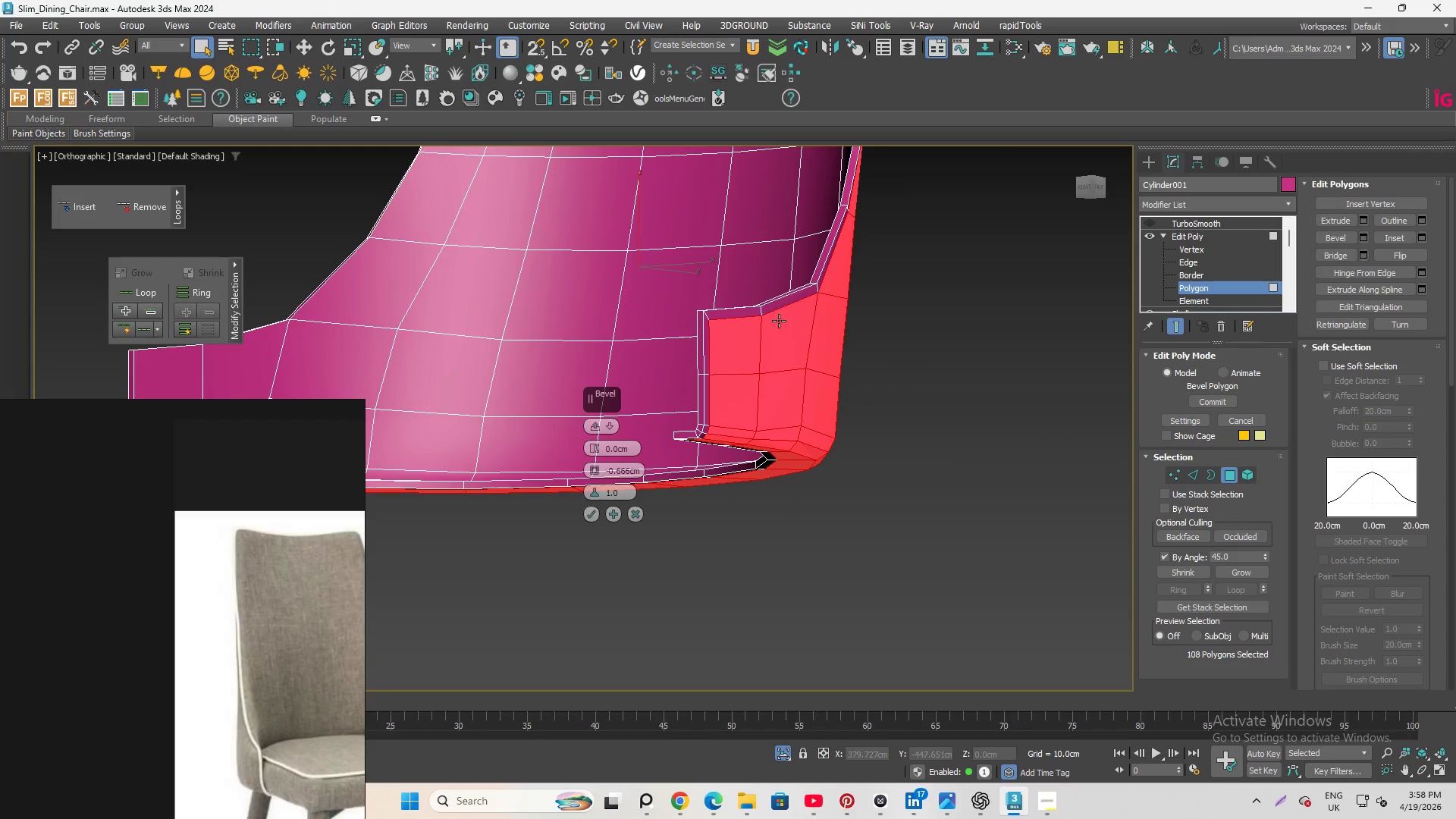 
scroll: coordinate [726, 303], scroll_direction: up, amount: 2.0
 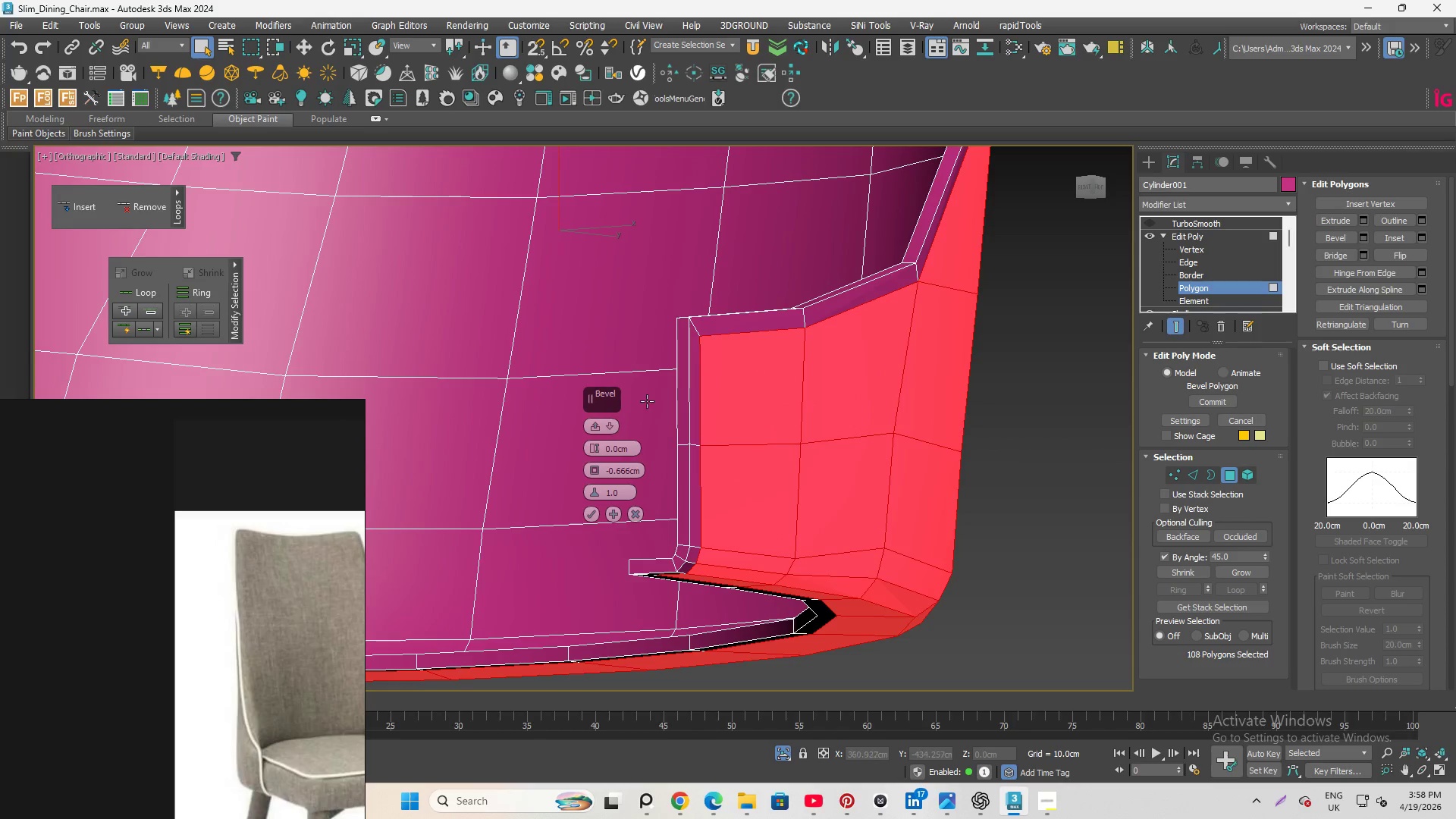 
mouse_move([591, 444])
 